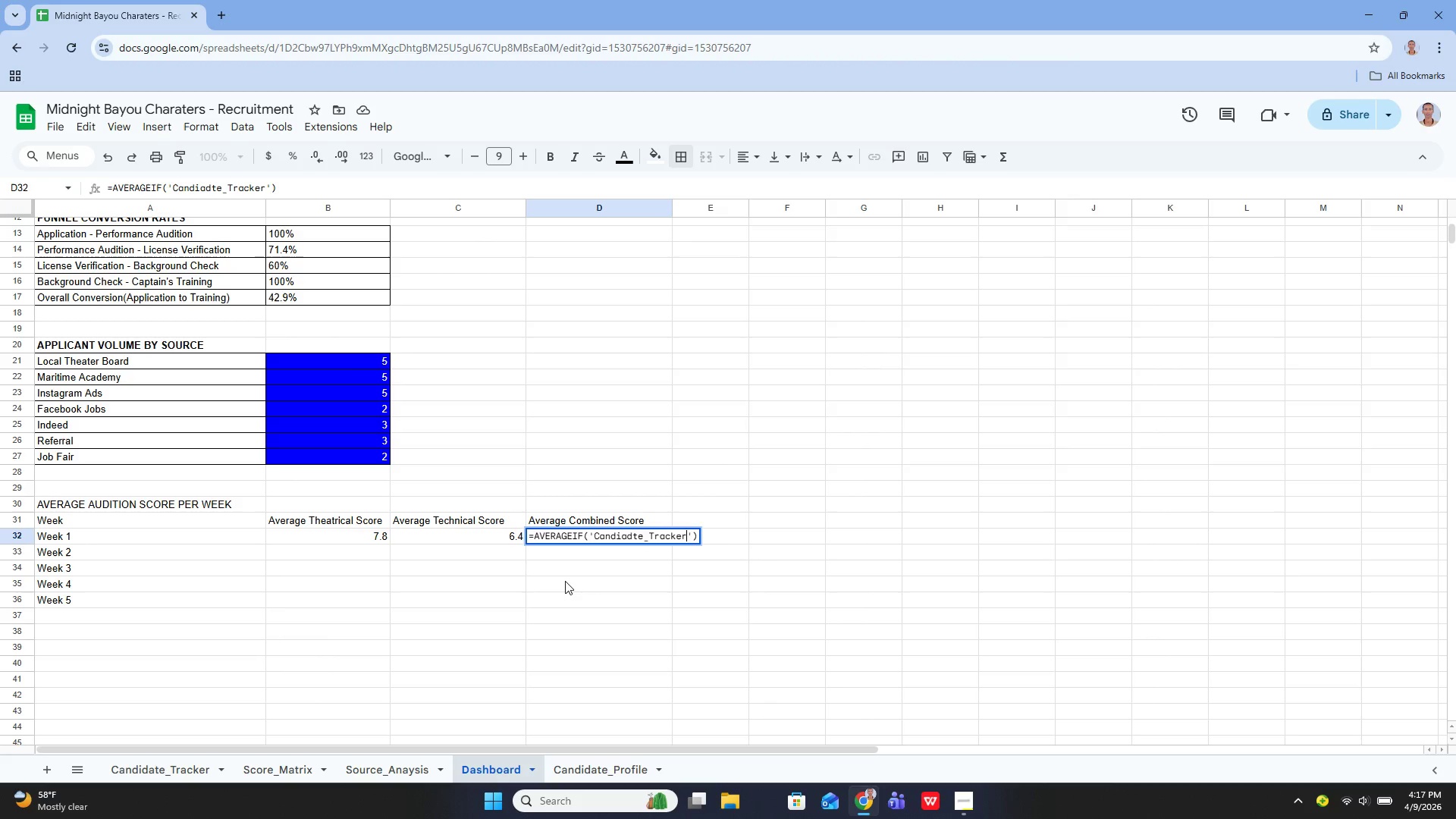 
hold_key(key=ArrowLeft, duration=0.77)
 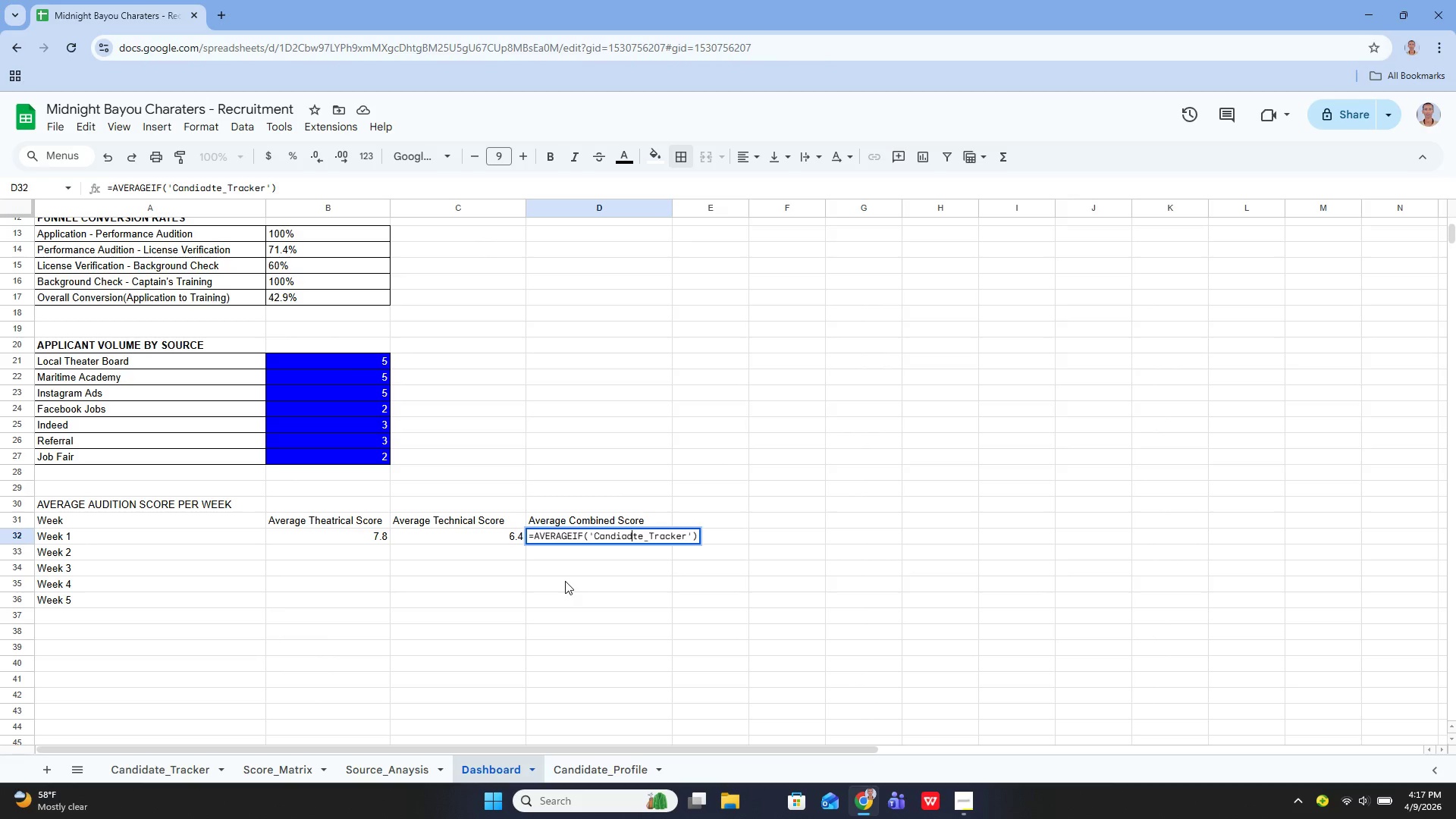 
key(ArrowLeft)
 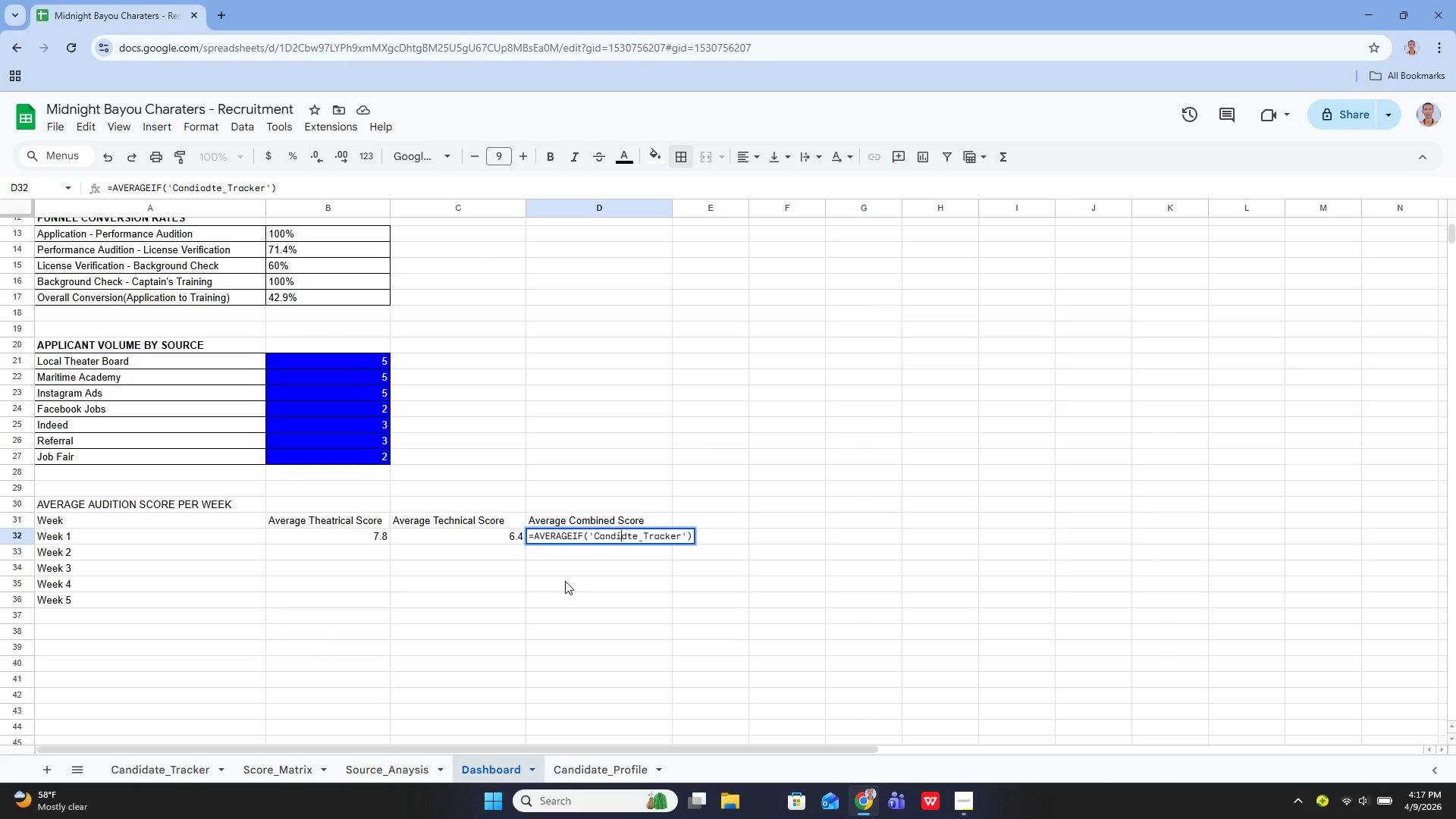 
key(Backspace)
 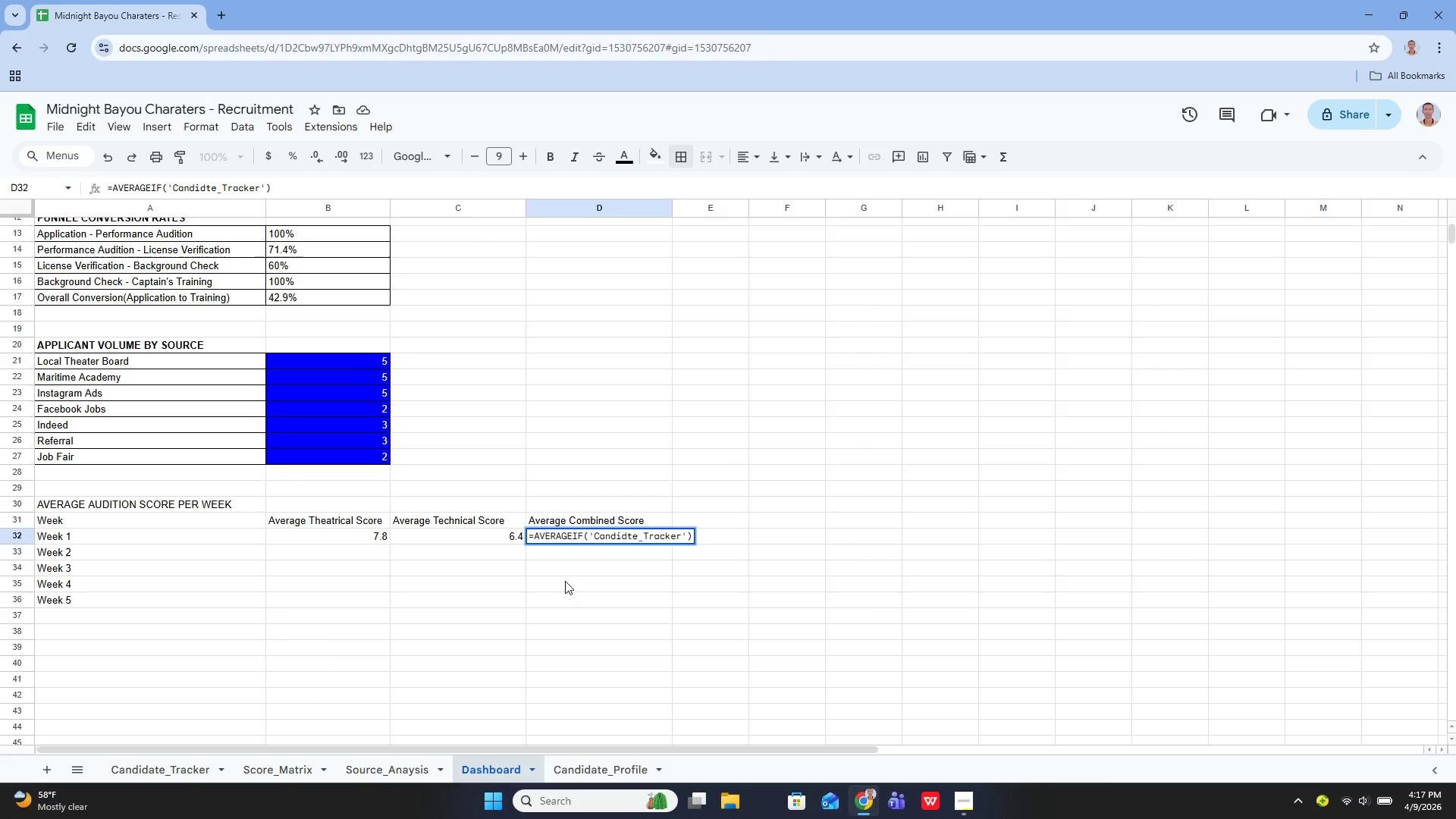 
key(ArrowRight)
 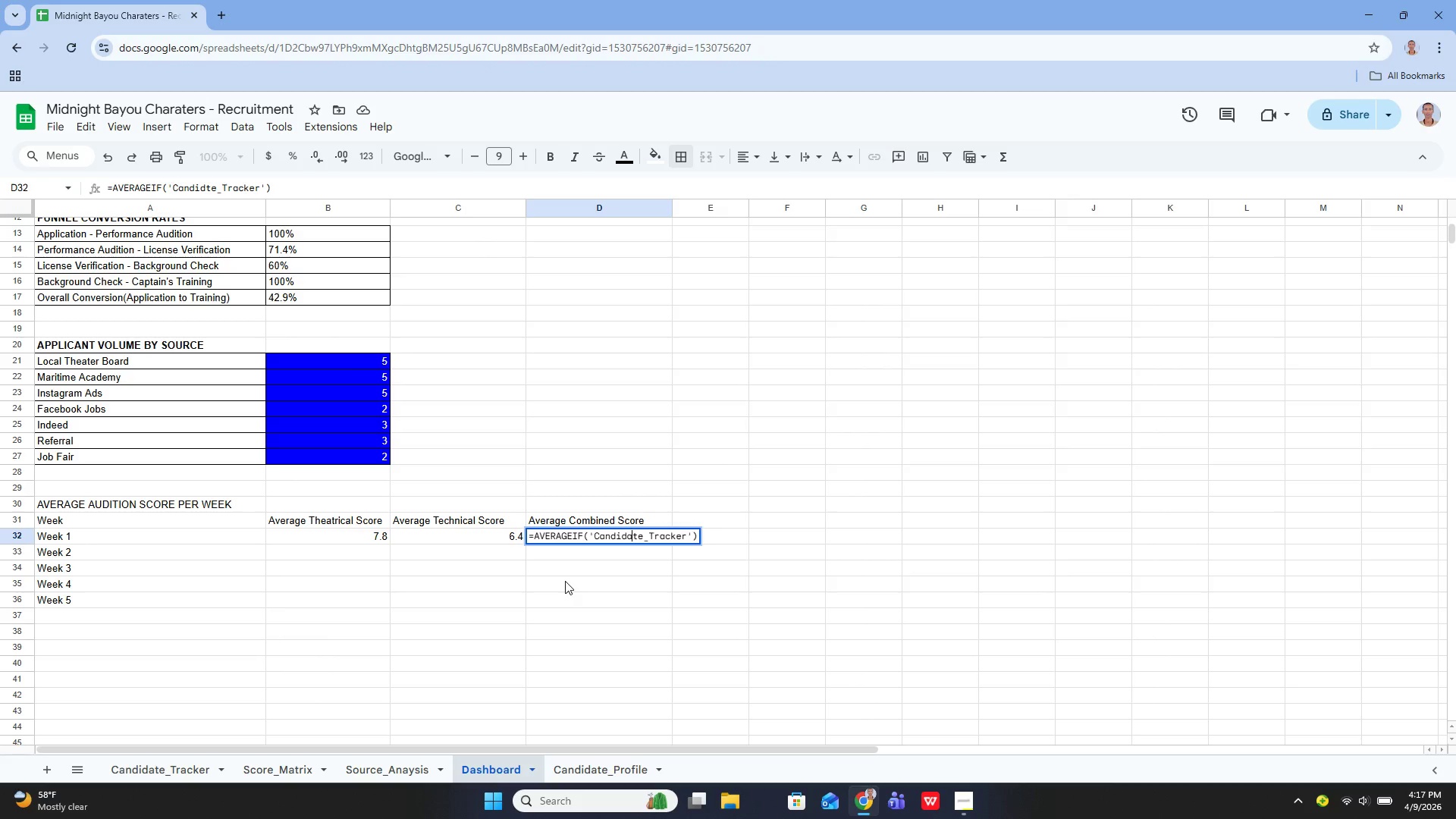 
key(A)
 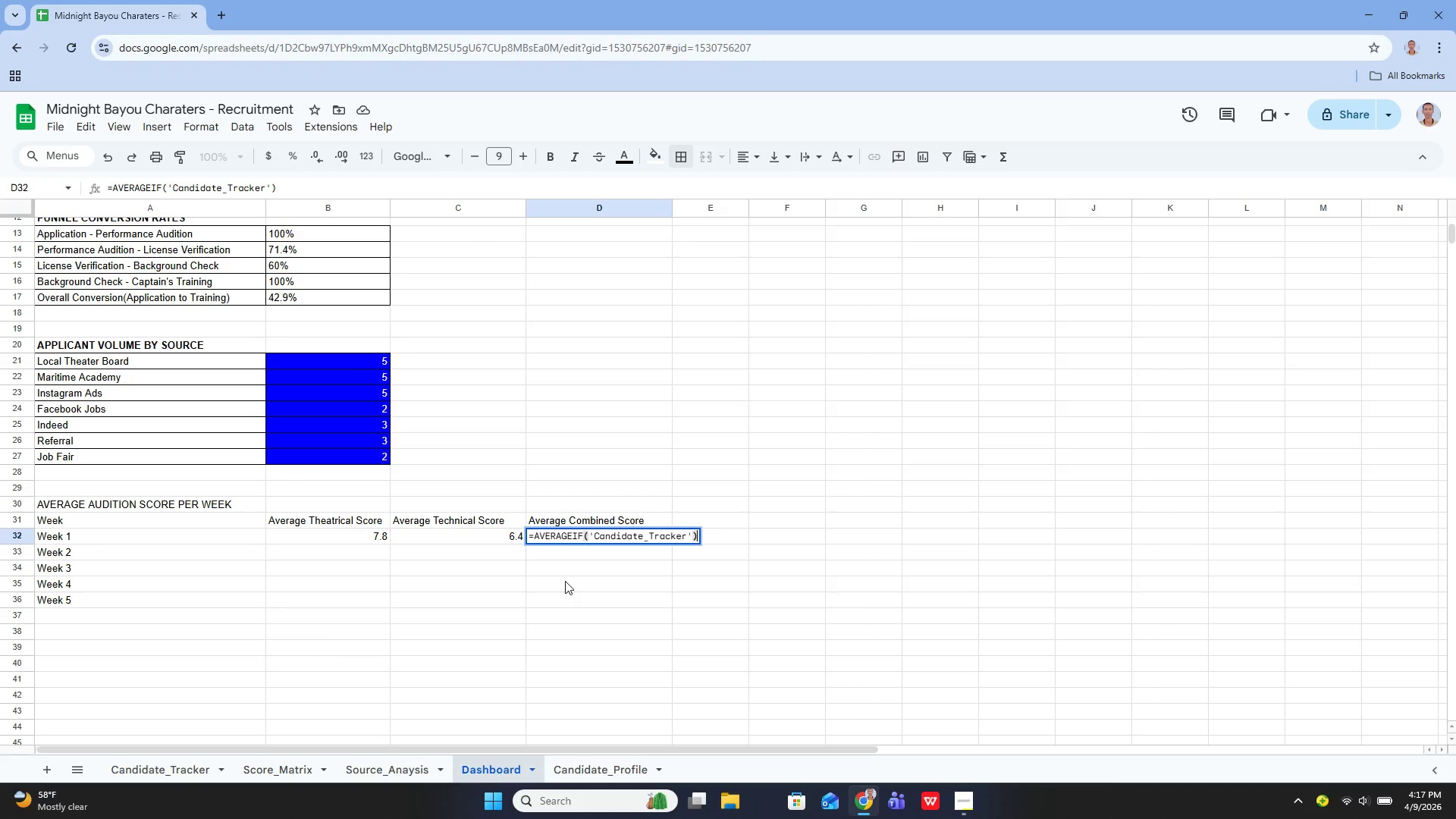 
key(ArrowDown)
 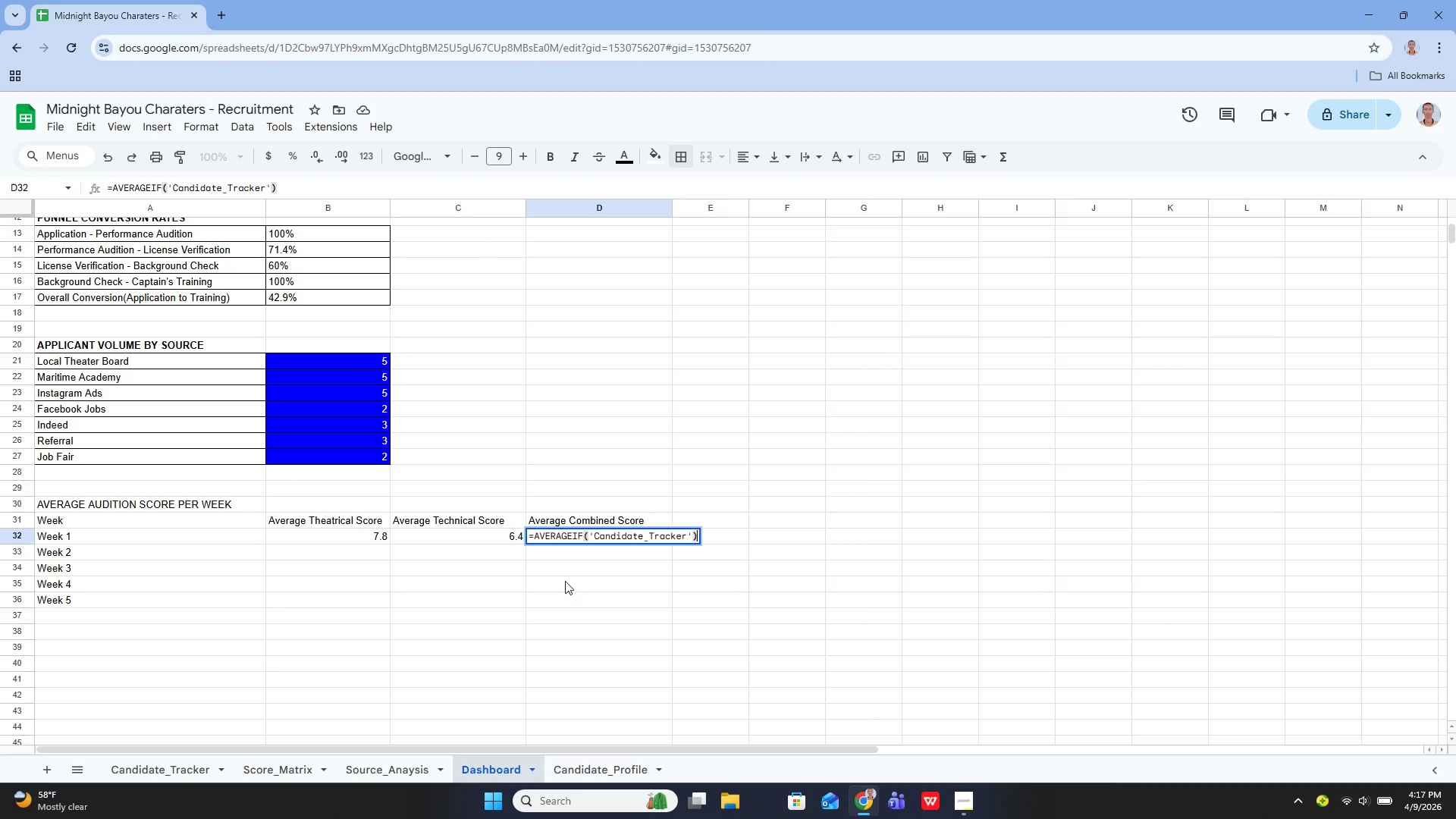 
key(ArrowLeft)
 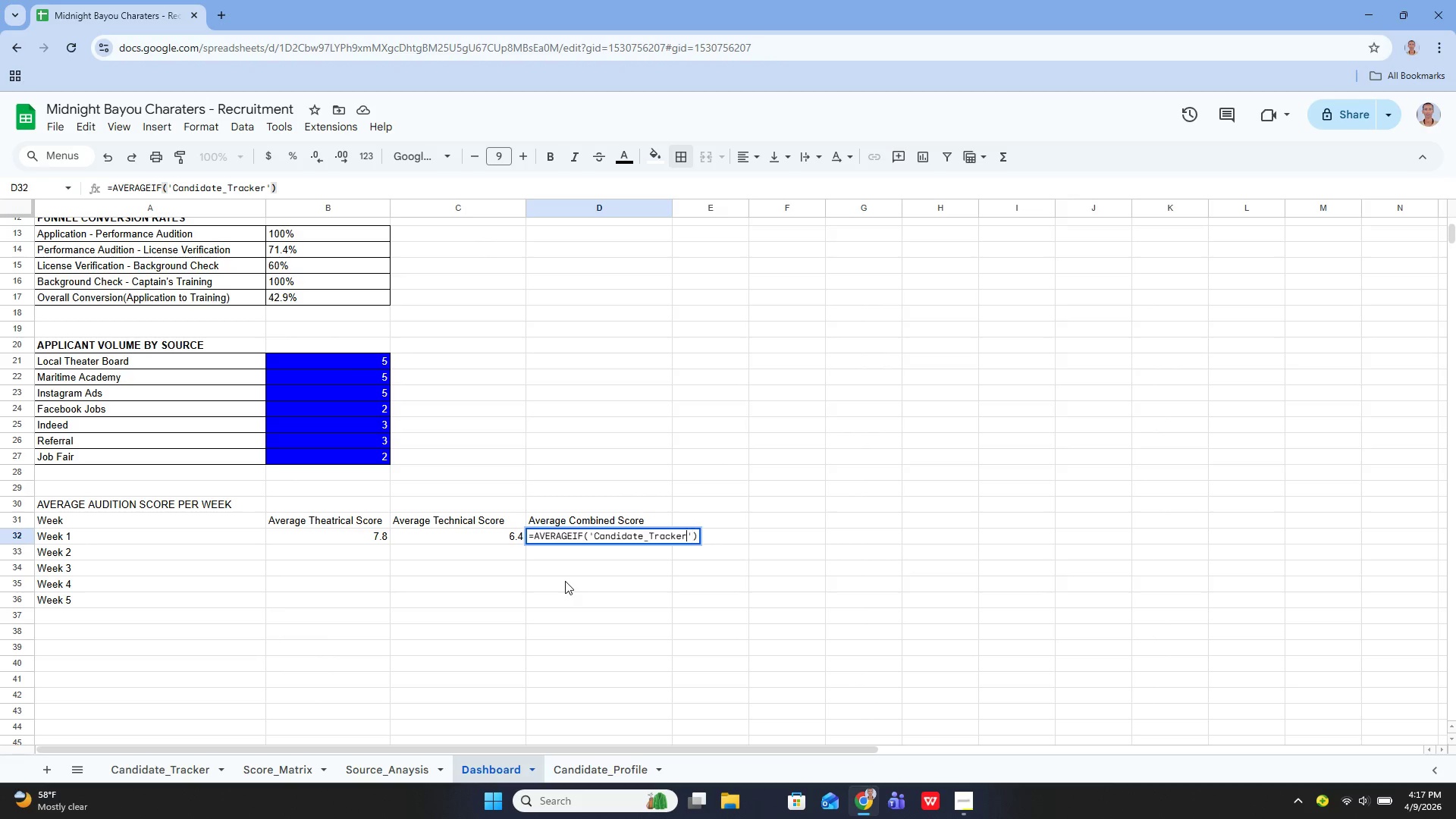 
key(ArrowLeft)
 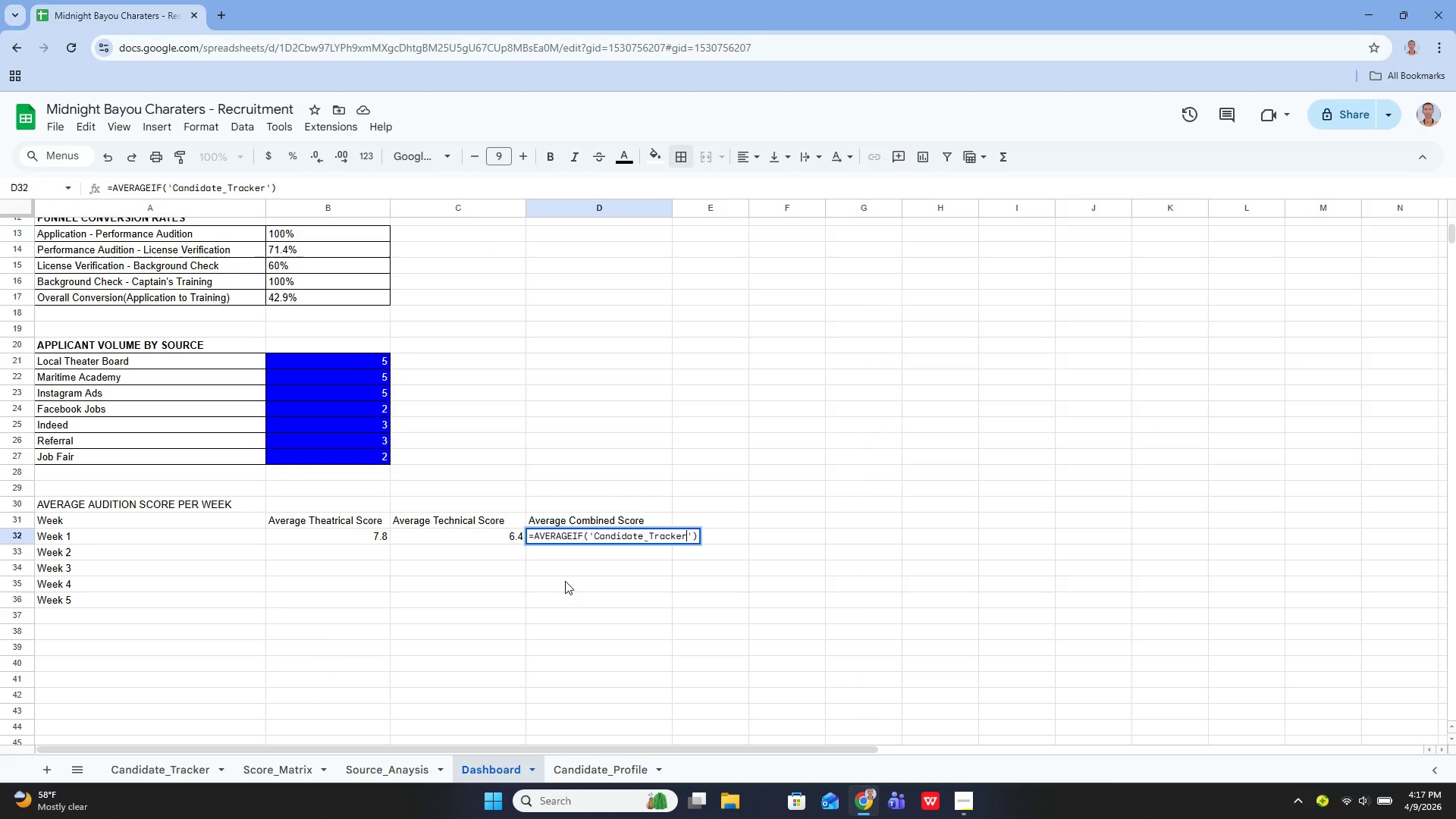 
key(ArrowRight)
 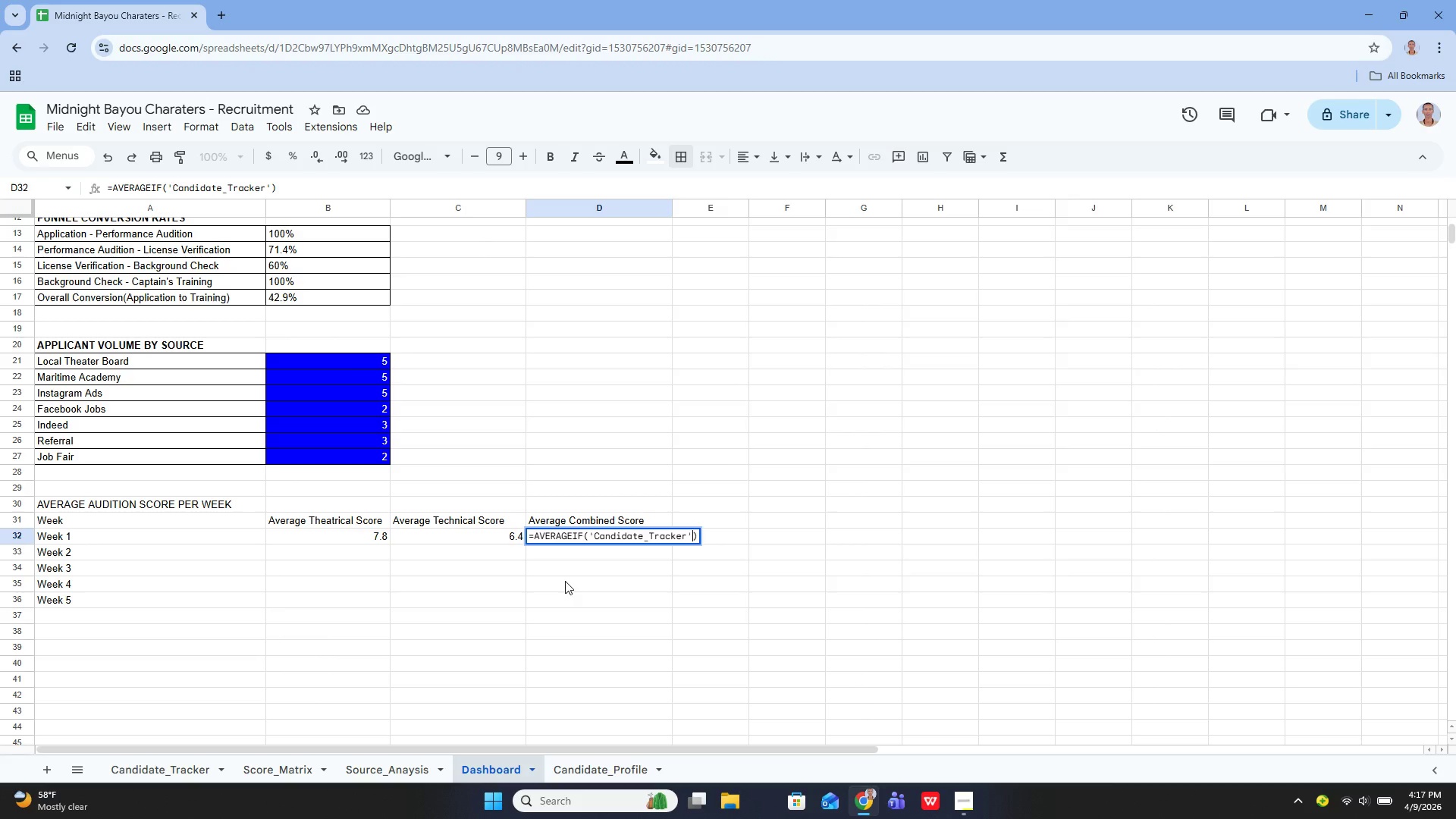 
type(!m5:M29)
 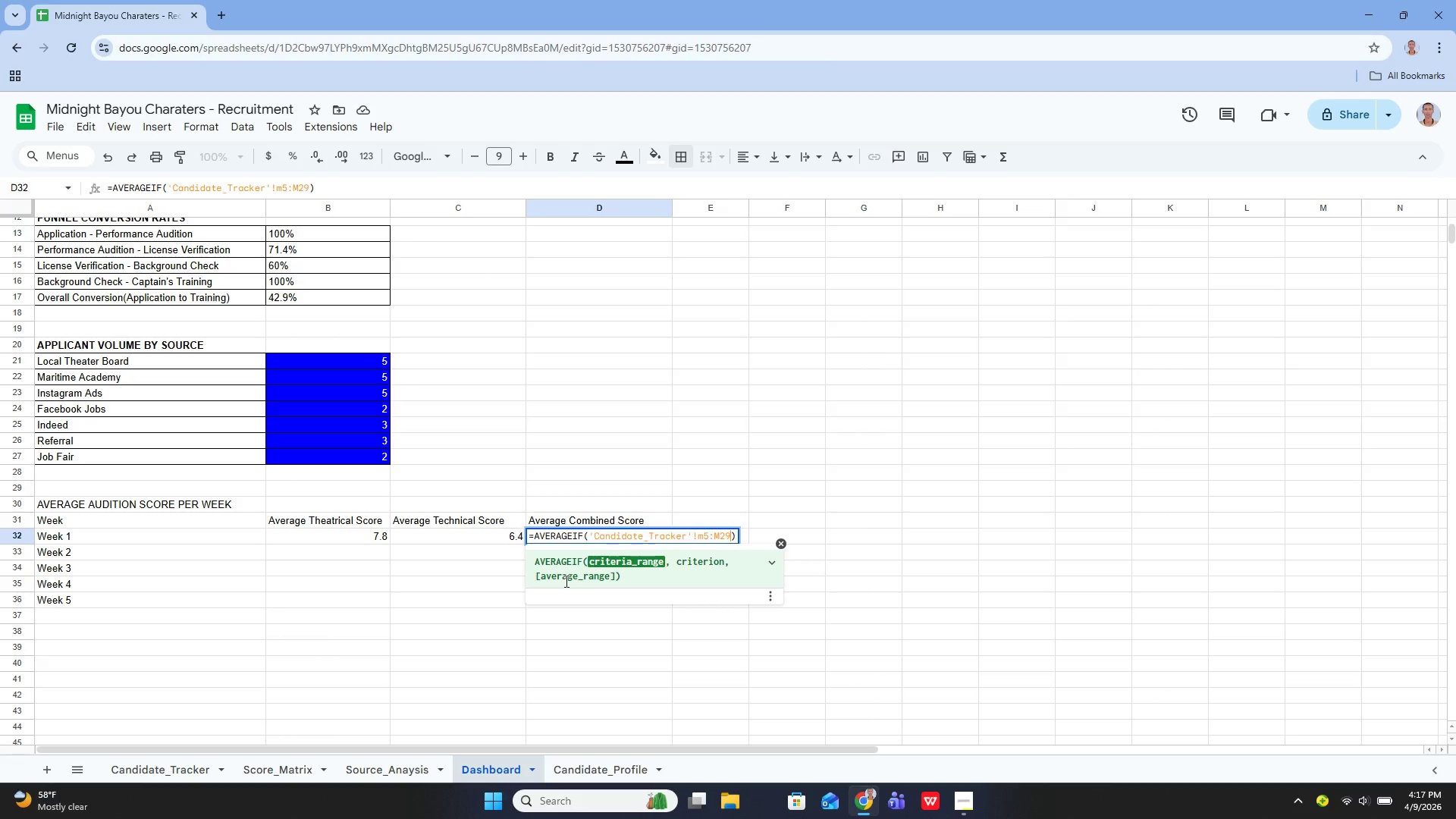 
key(ArrowLeft)
 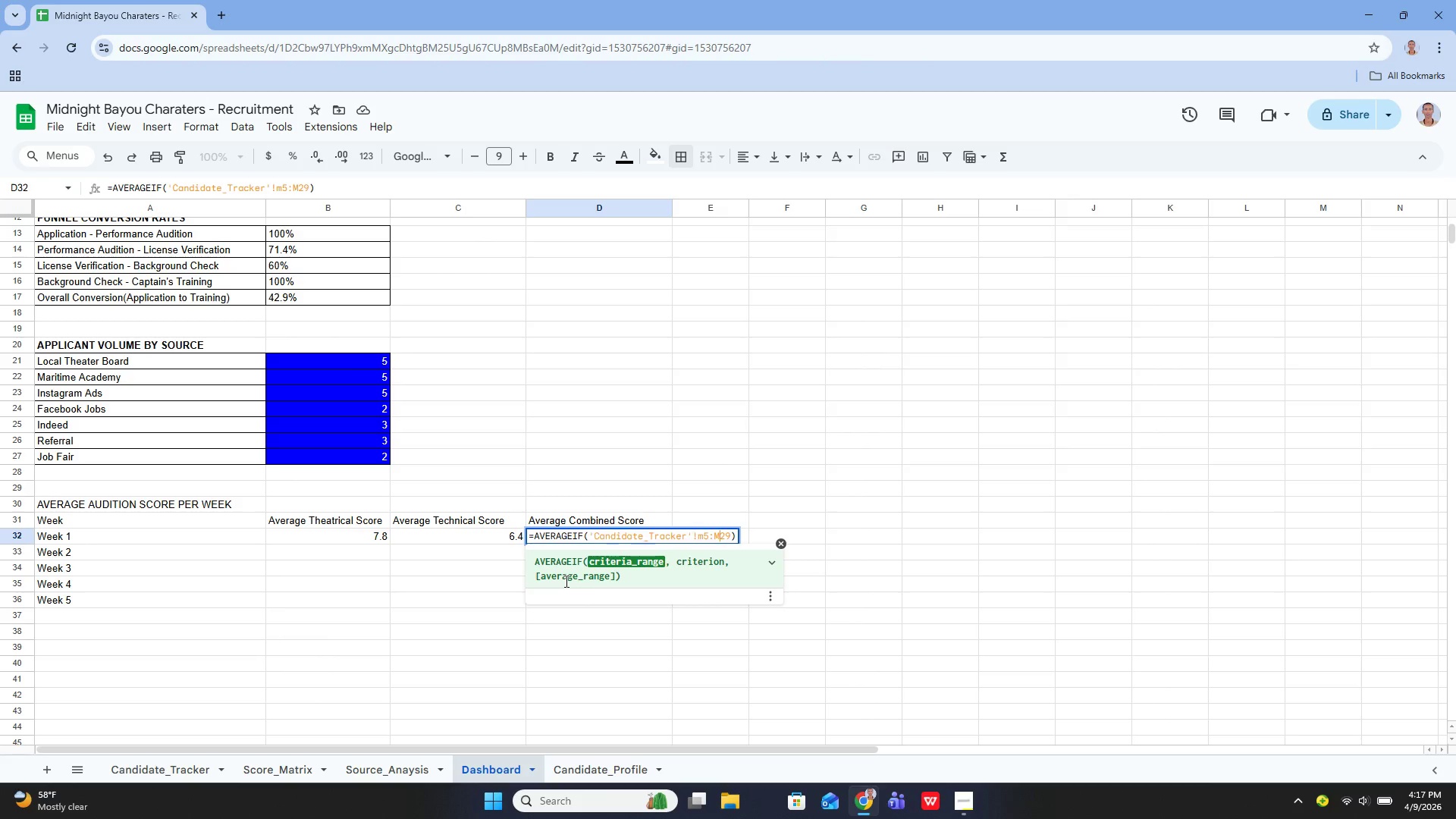 
key(ArrowLeft)
 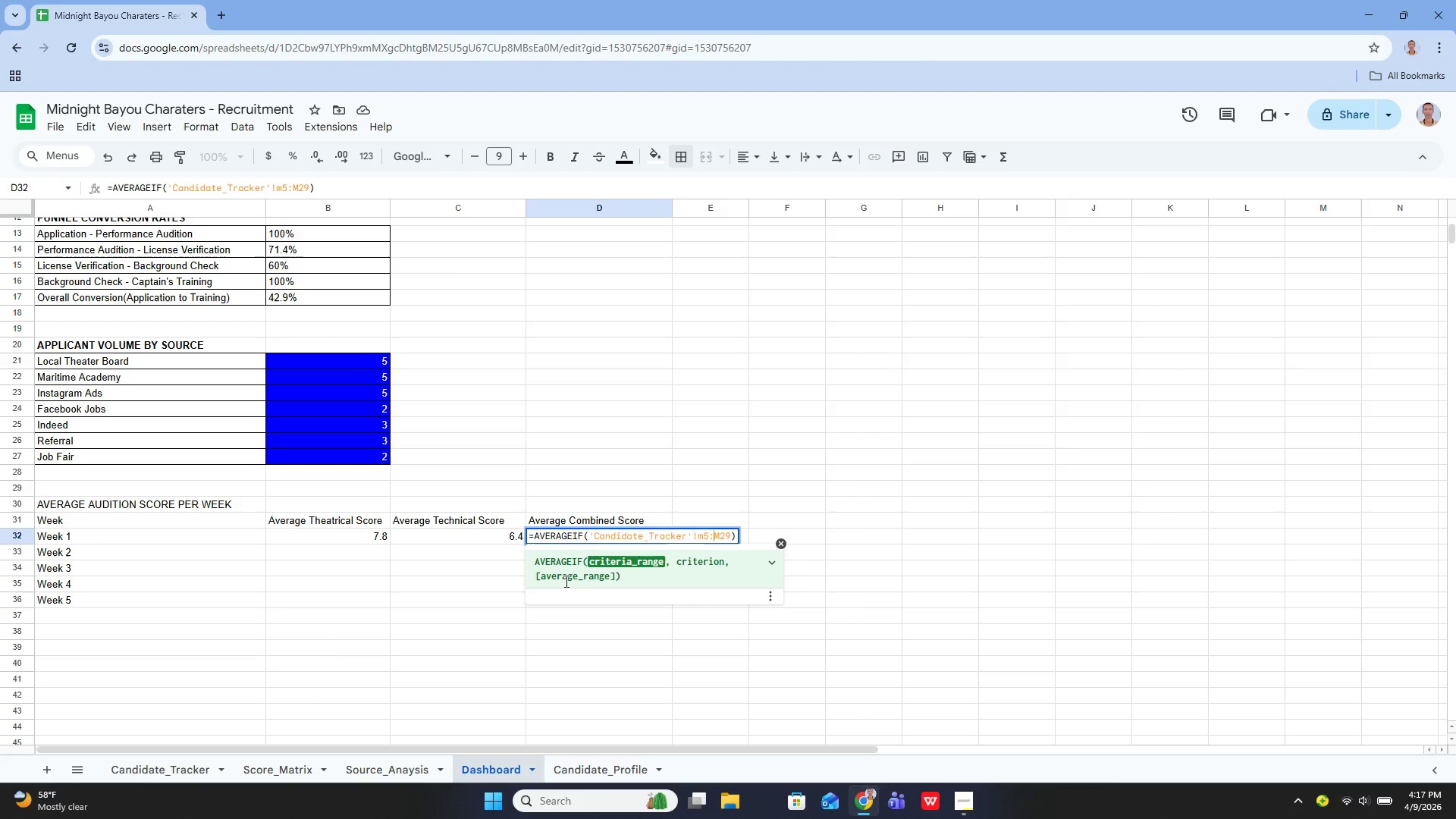 
key(ArrowLeft)
 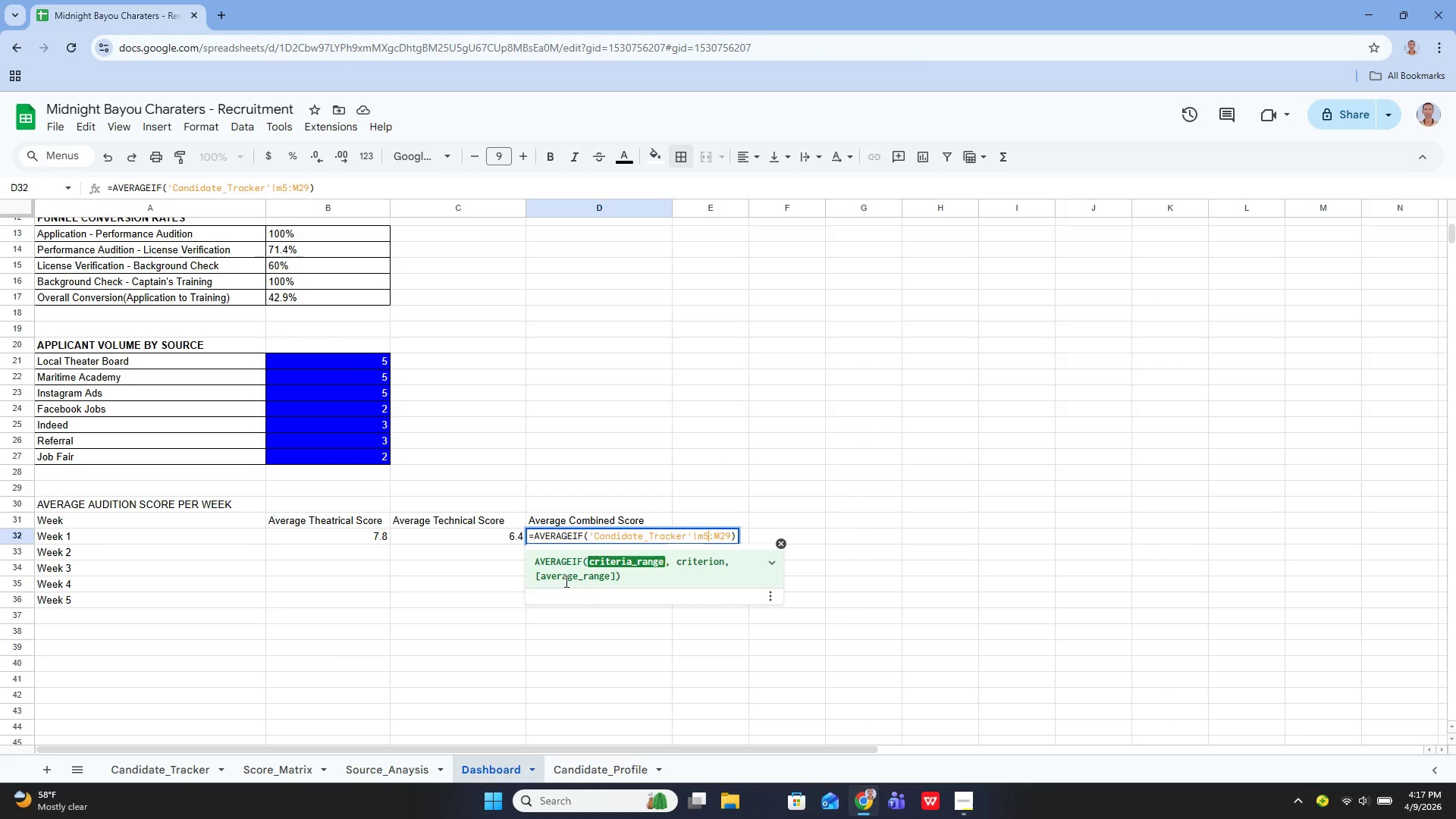 
key(ArrowLeft)
 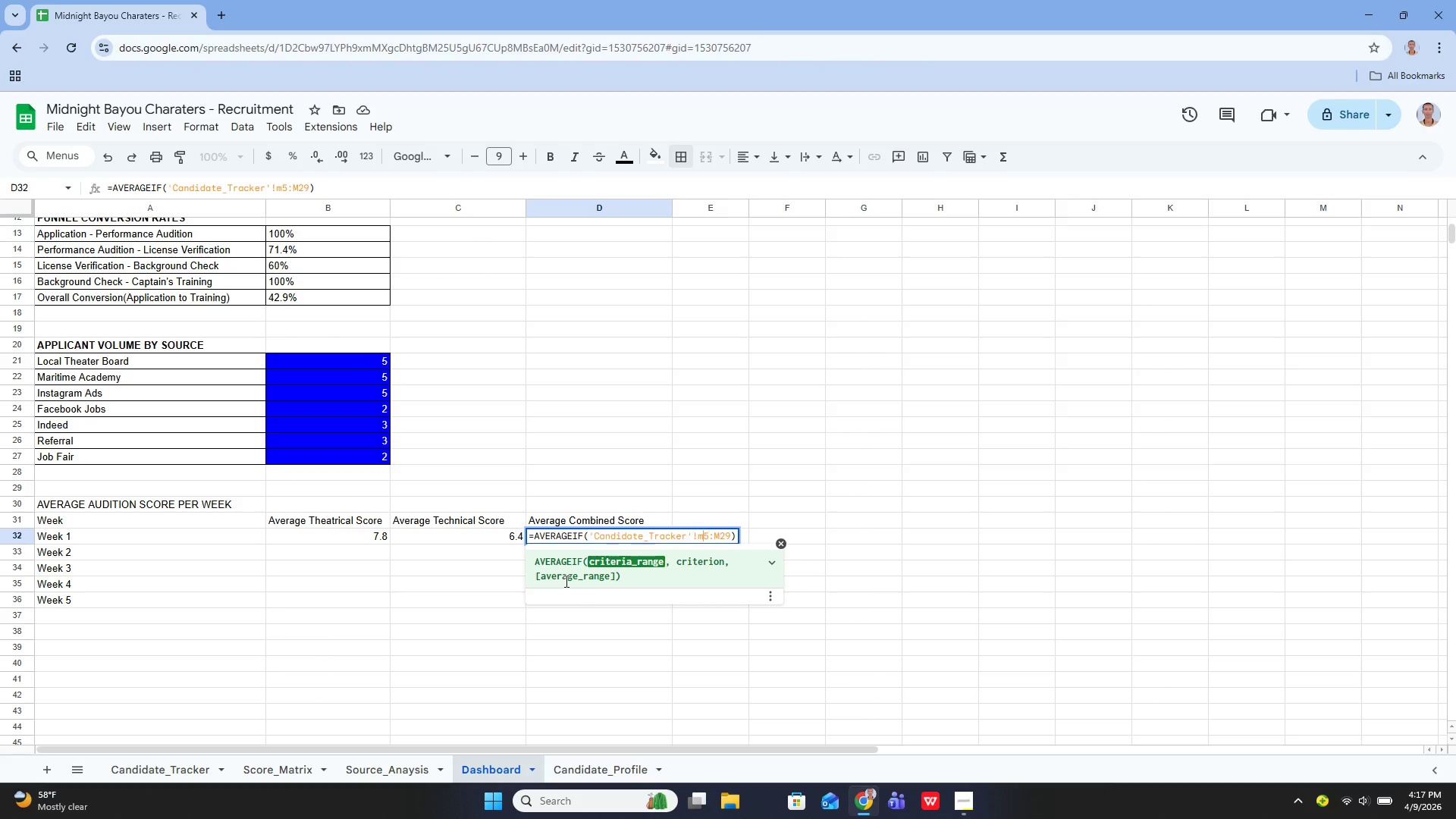 
key(ArrowLeft)
 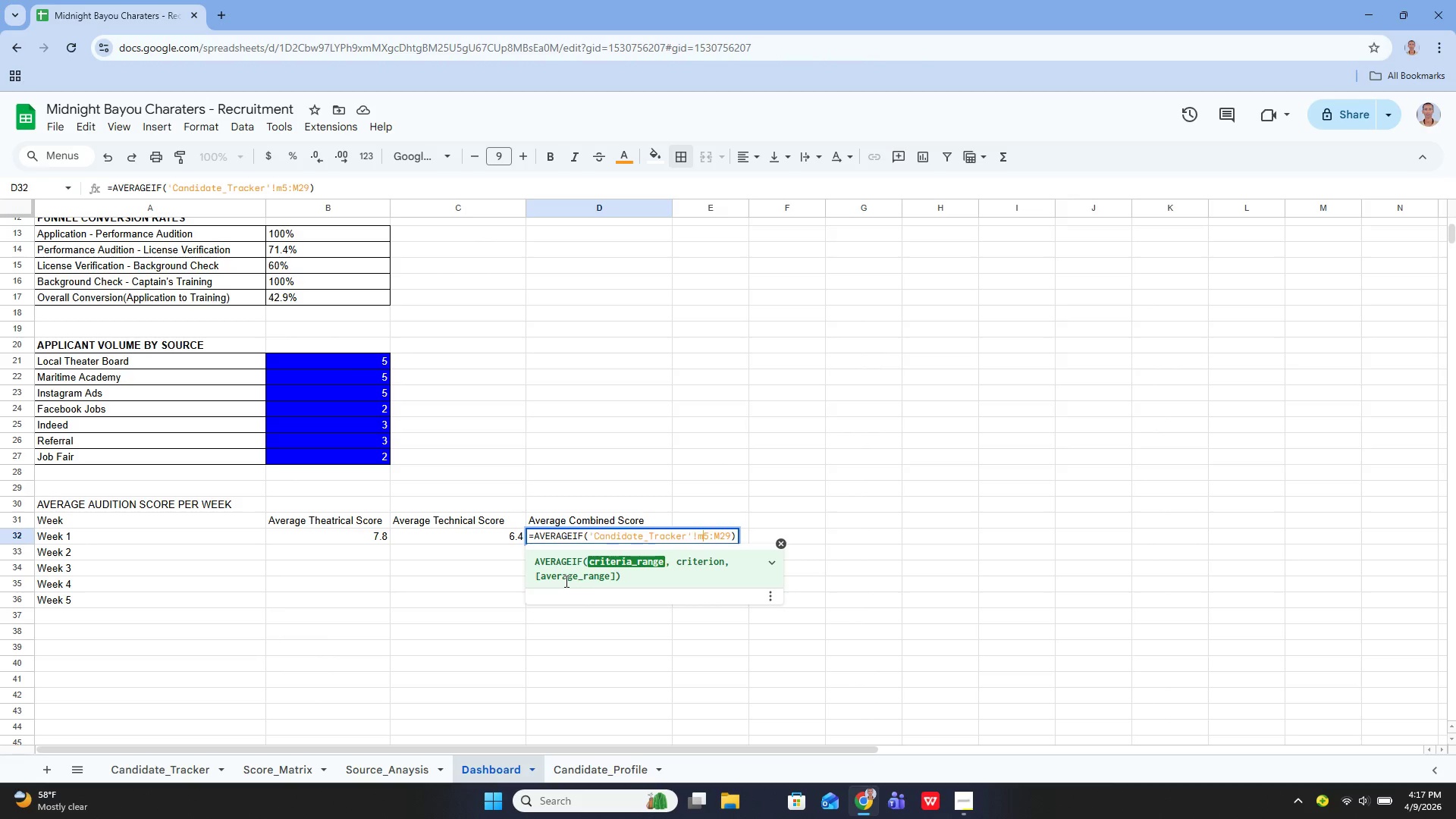 
key(Backspace)
 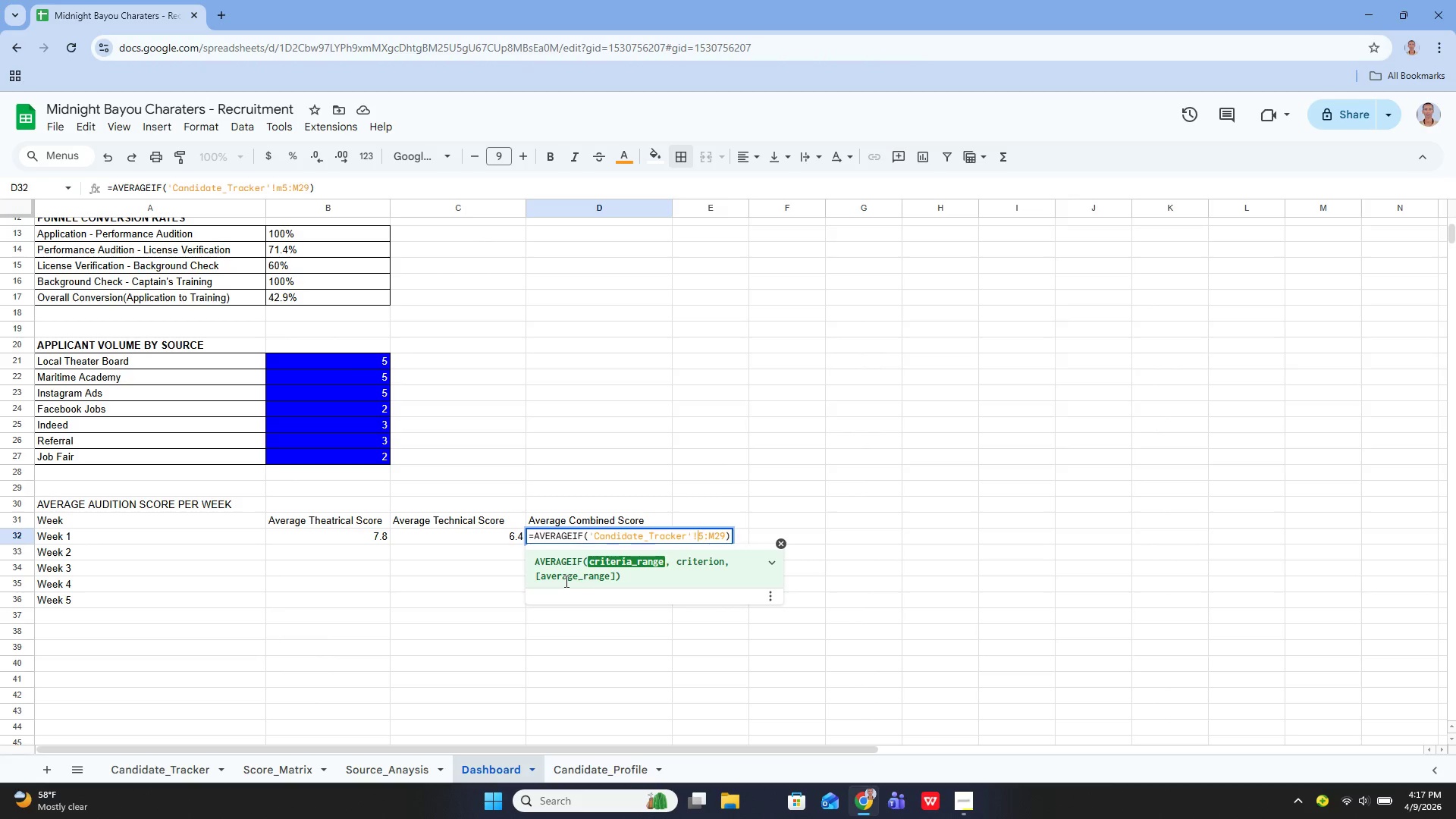 
key(Shift+ShiftLeft)
 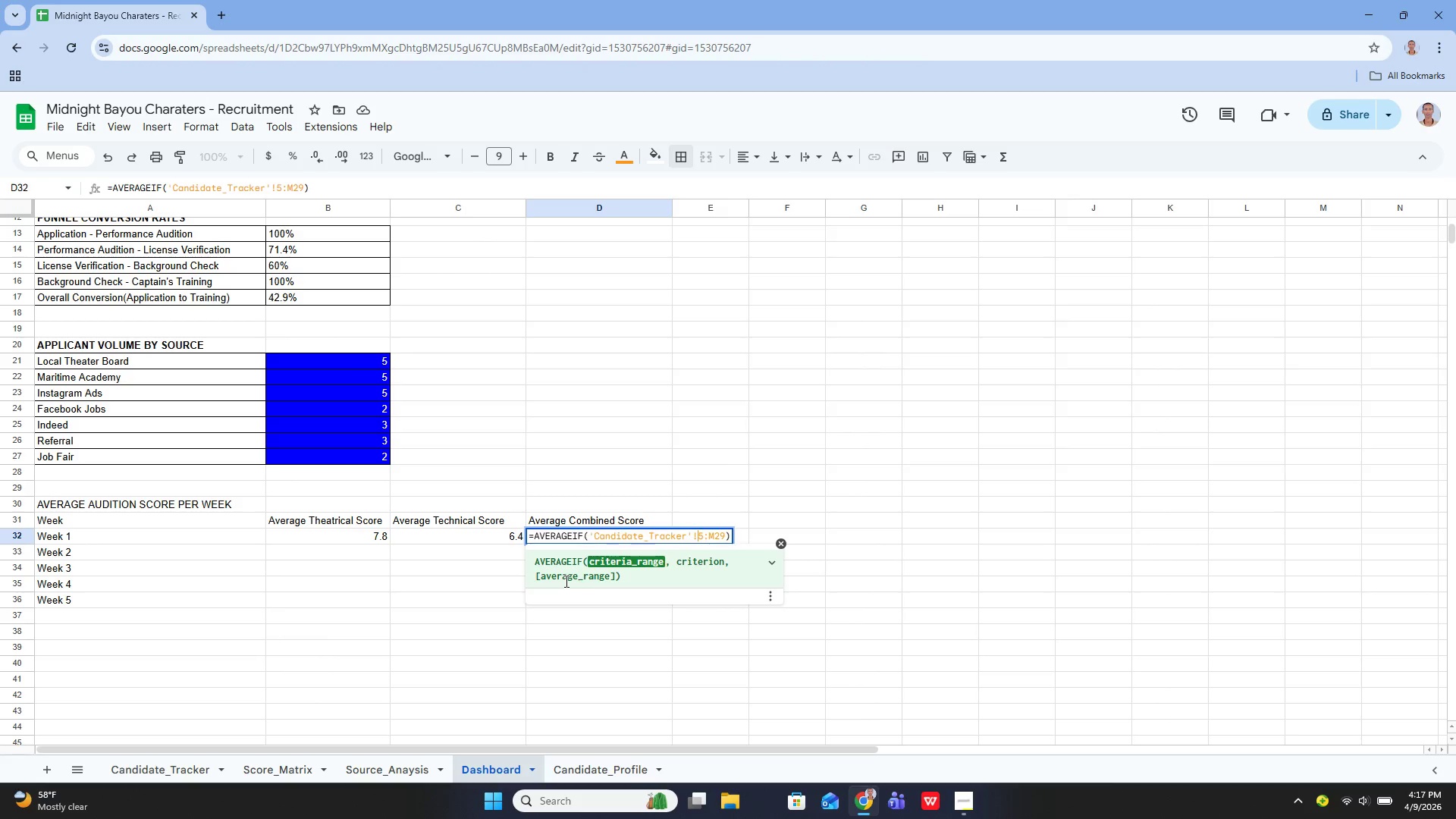 
key(Shift+M)
 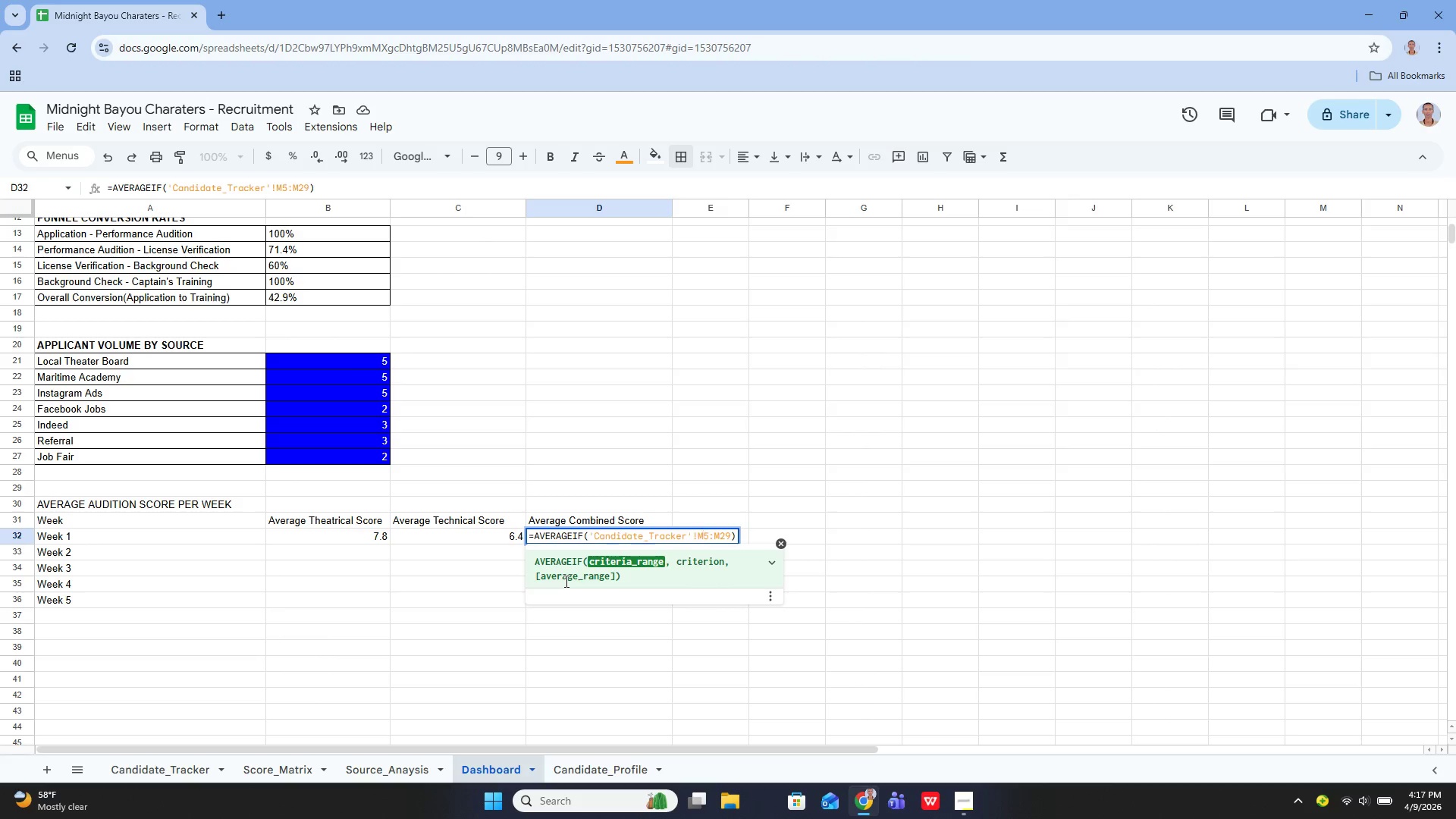 
key(ArrowDown)
 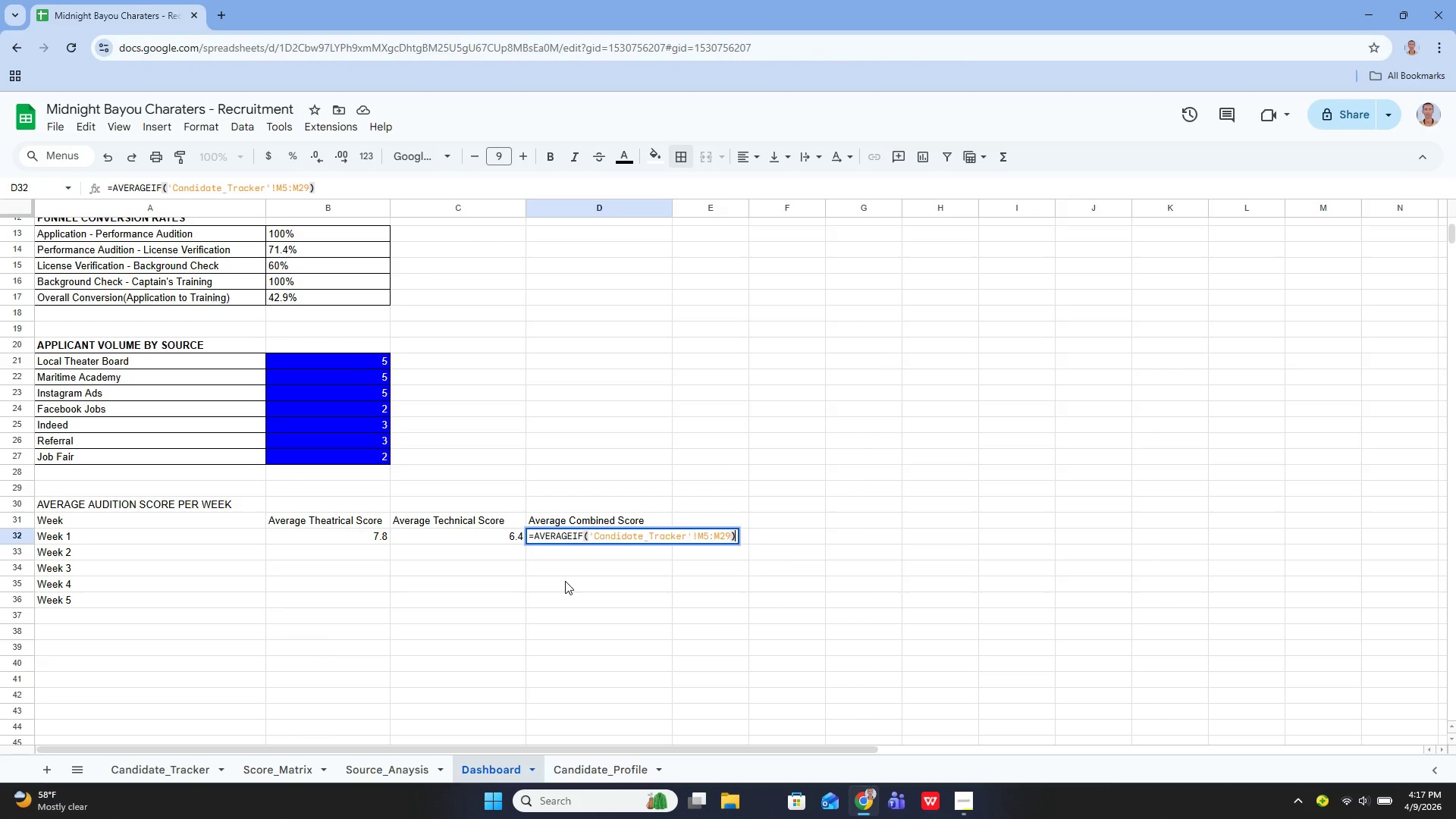 
key(ArrowLeft)
 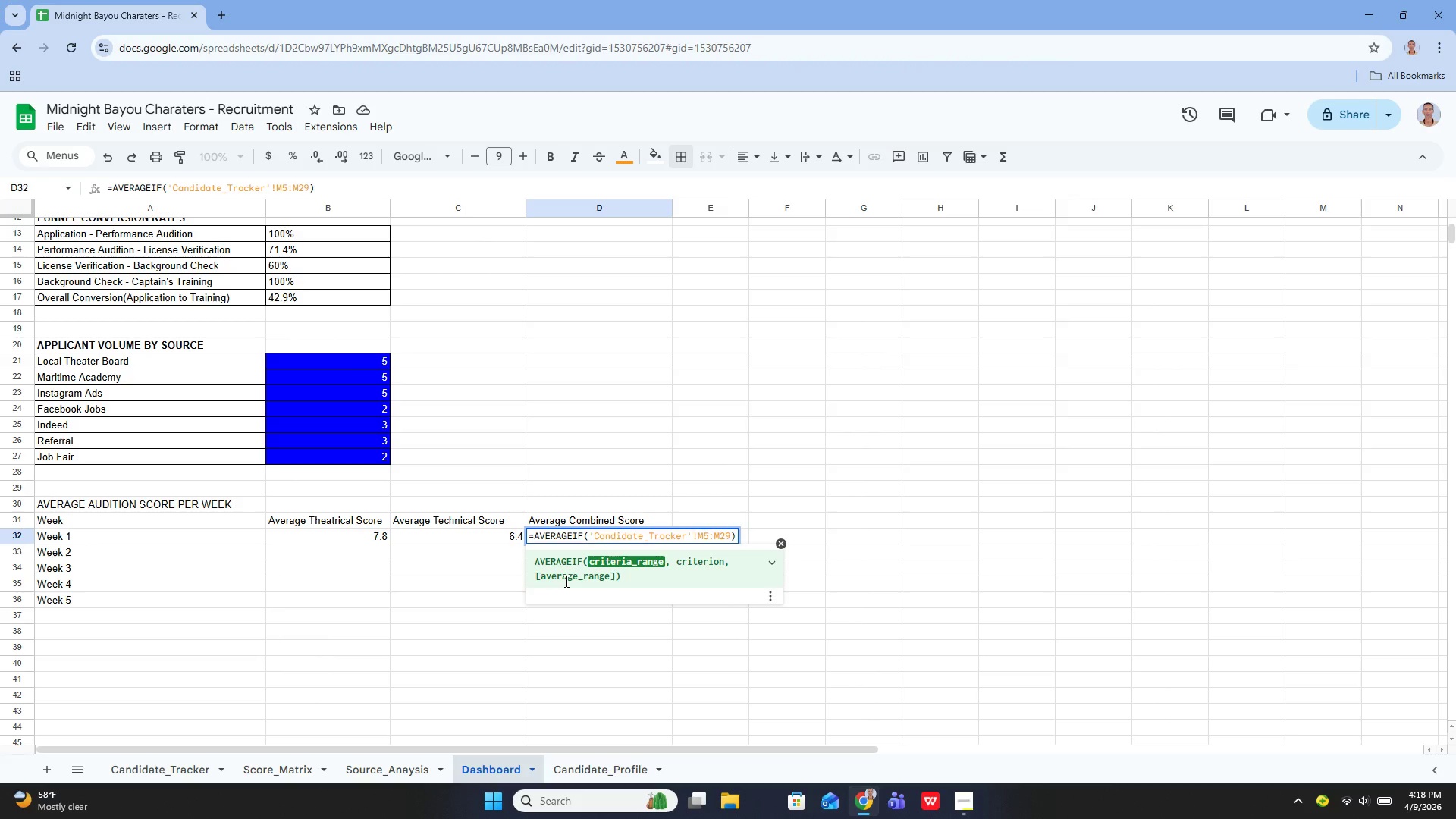 
wait(10.08)
 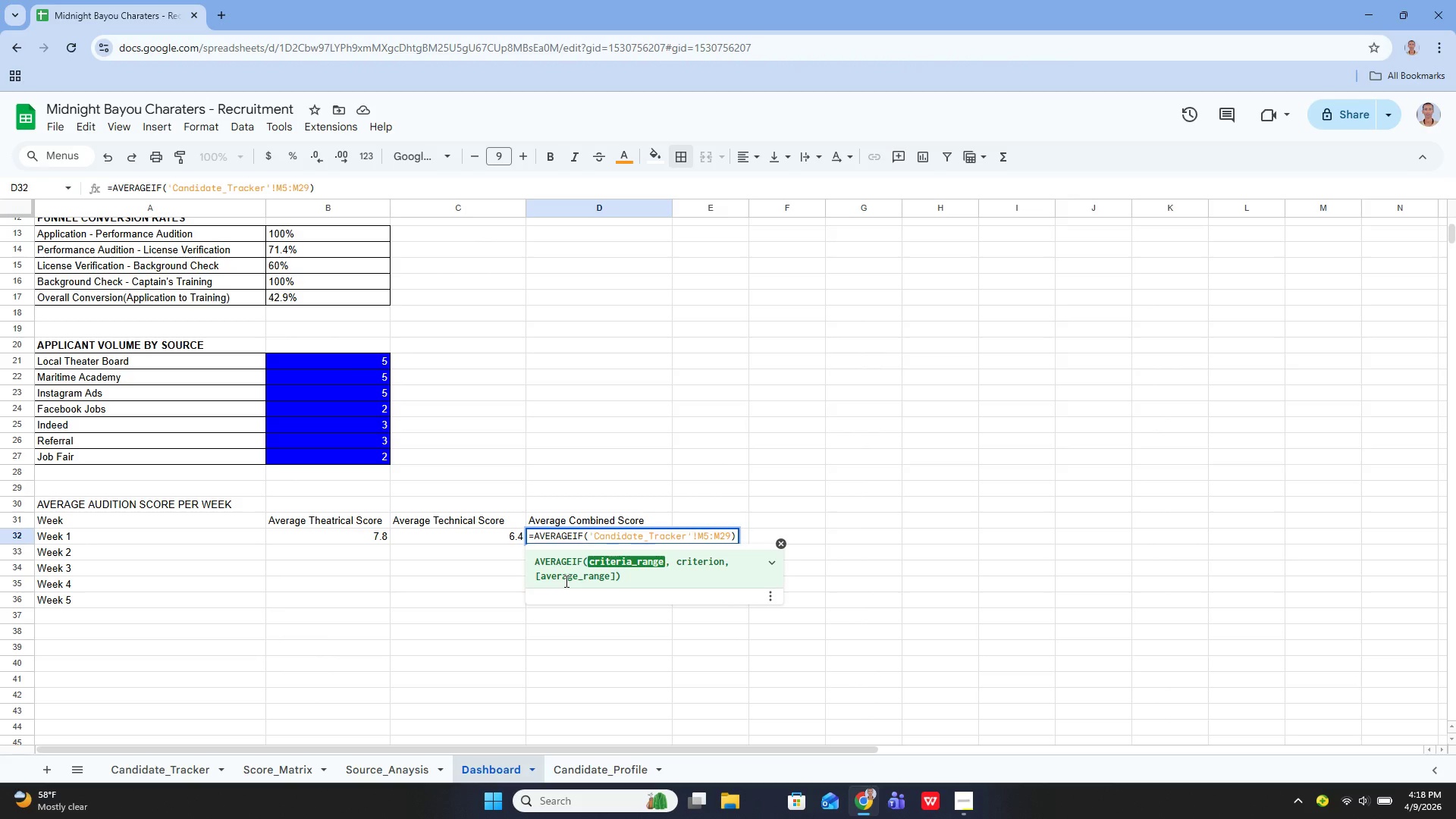 
key(Comma)
 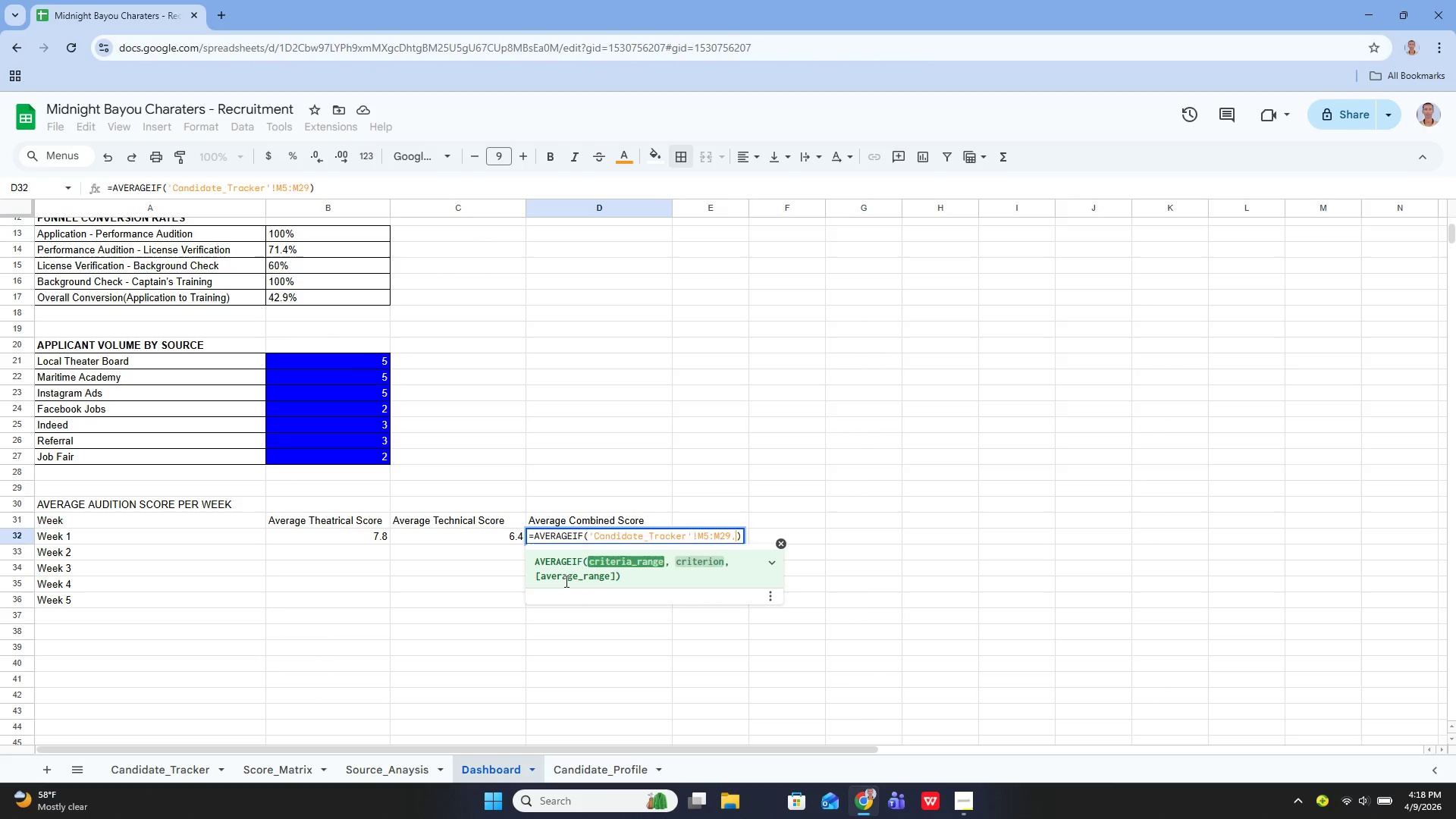 
key(Space)
 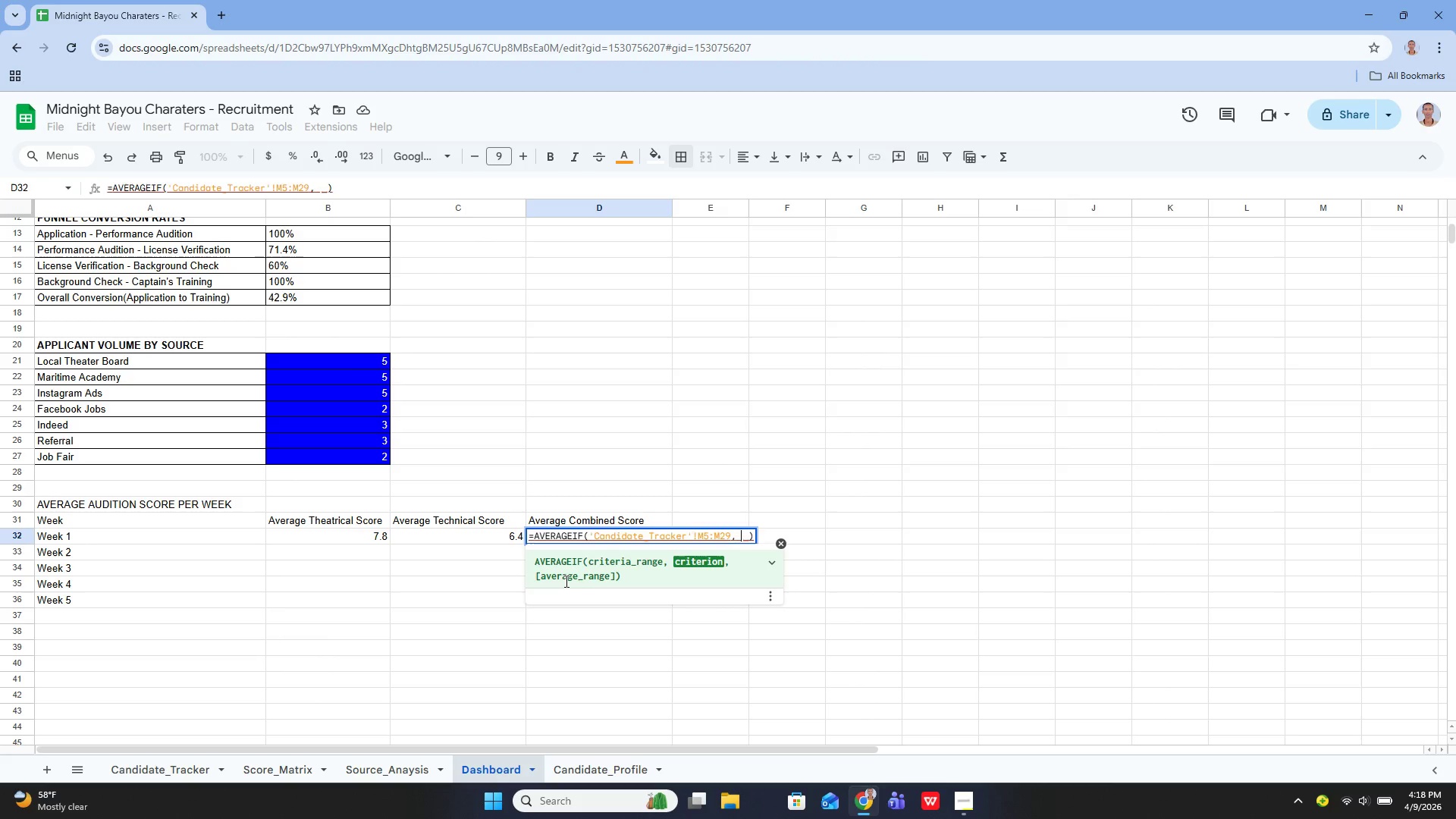 
key(Shift+Quote)
 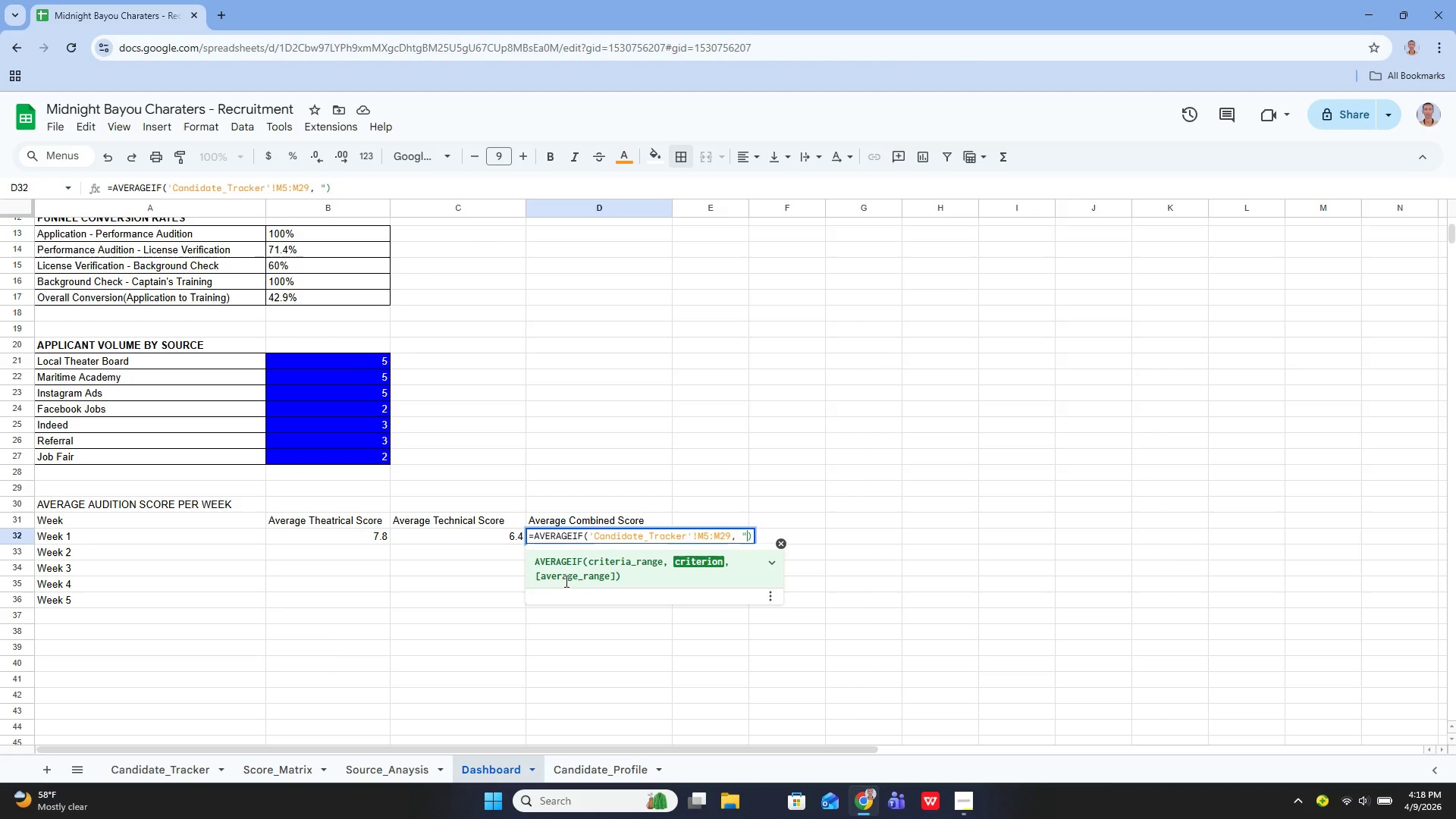 
key(Shift+Quote)
 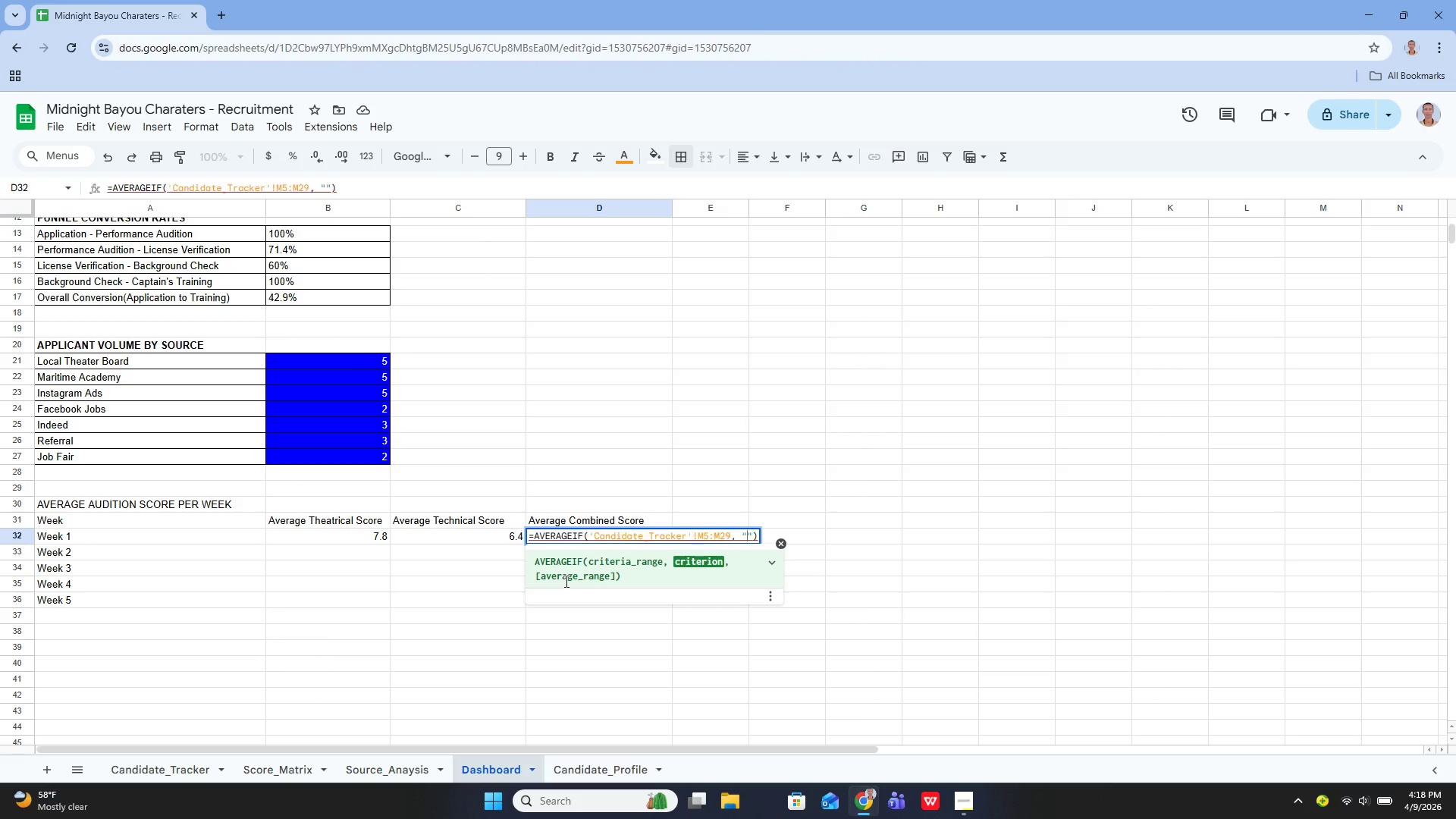 
key(ArrowLeft)
 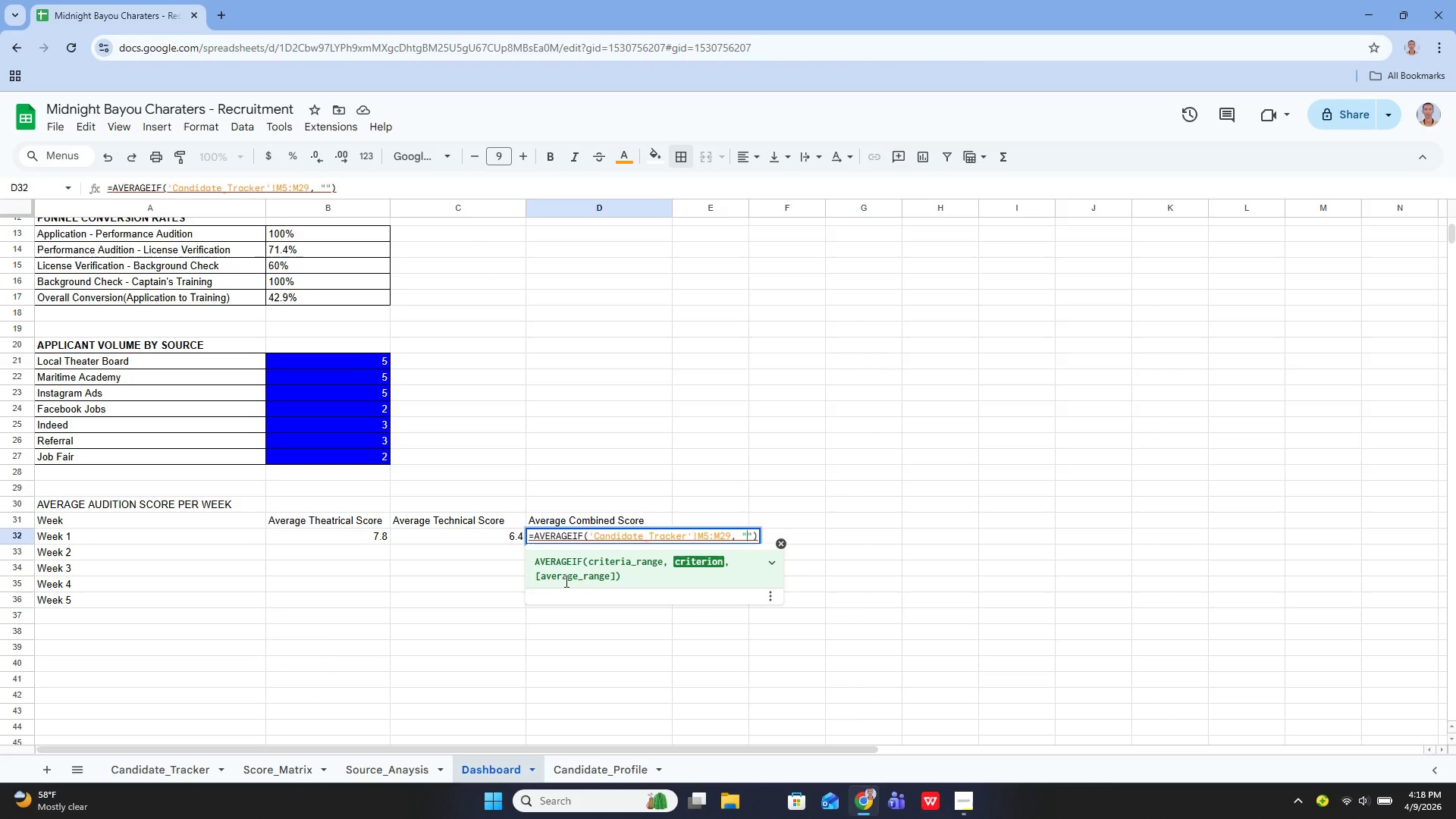 
type(Week 1)
 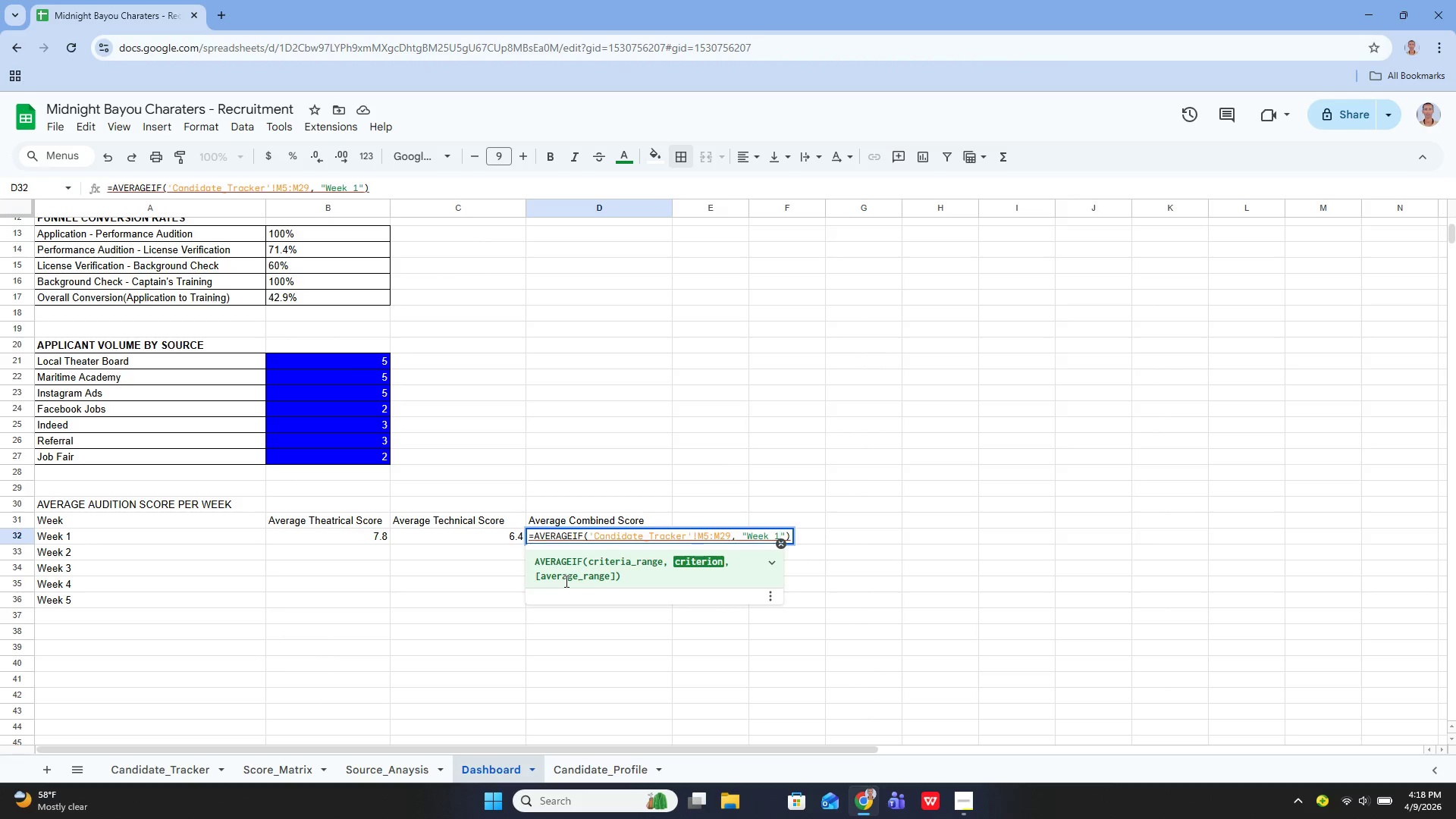 
key(ArrowRight)
 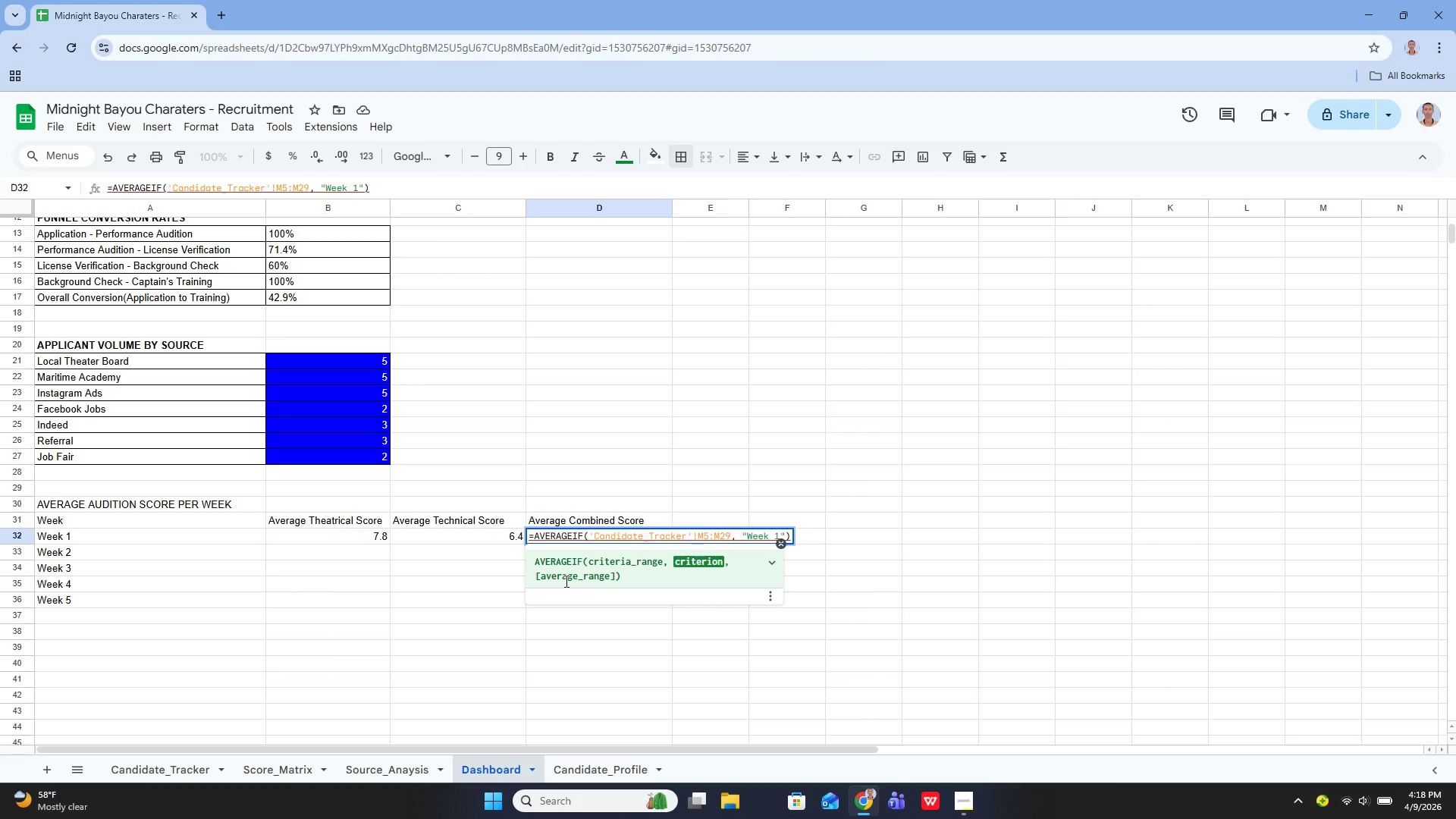 
key(Comma)
 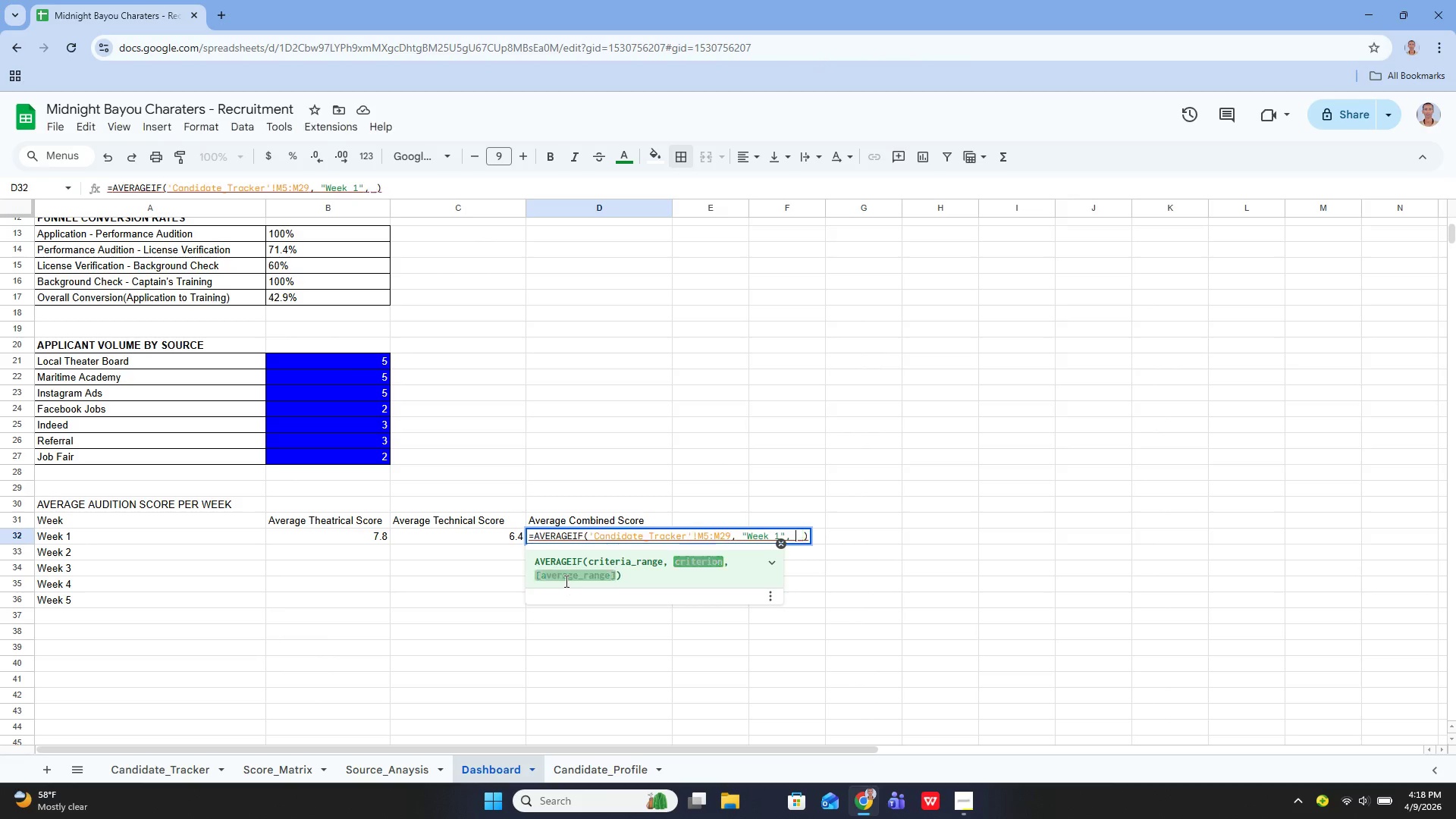 
key(Space)
 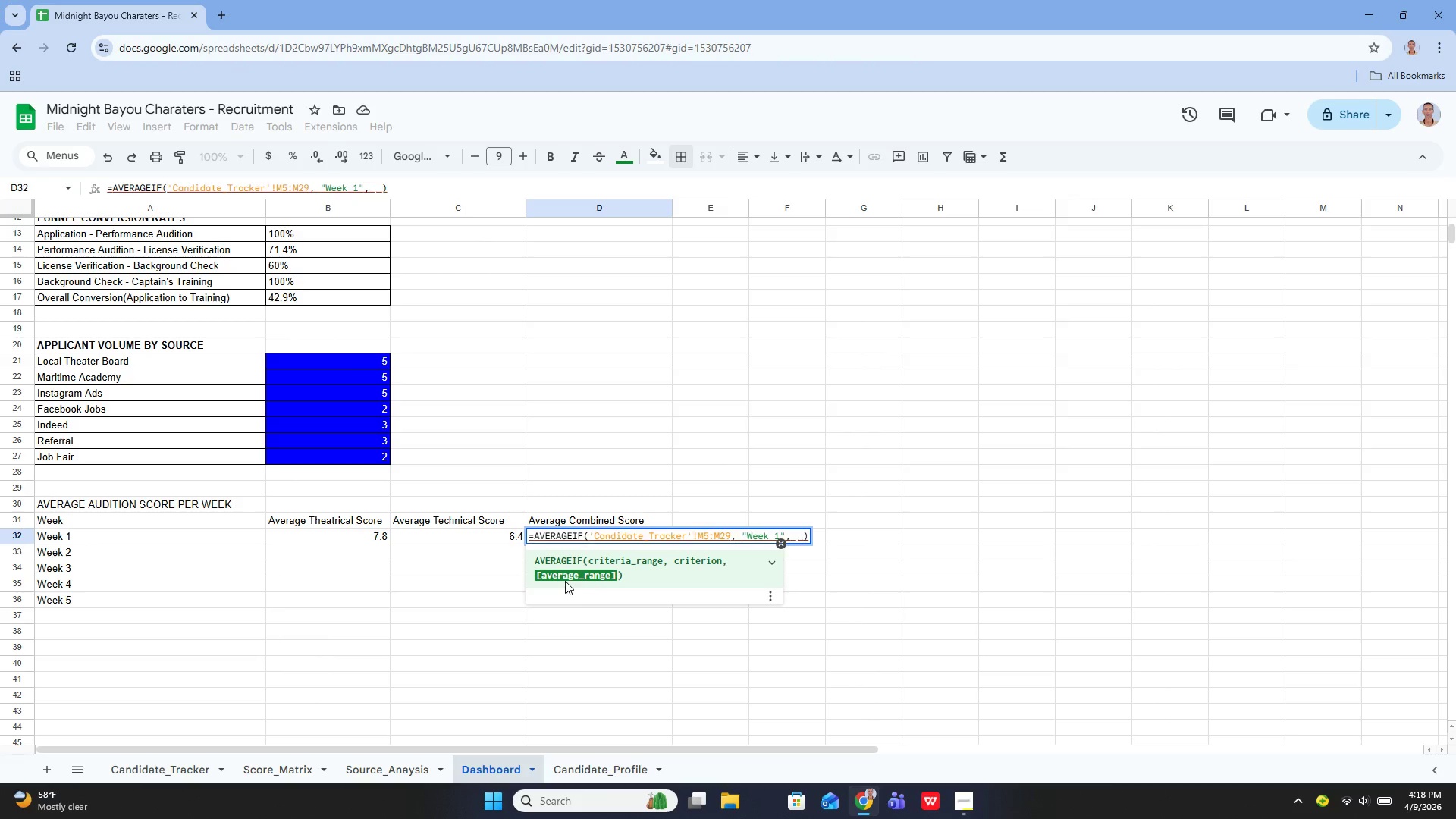 
hold_key(key=ShiftLeft, duration=0.36)
 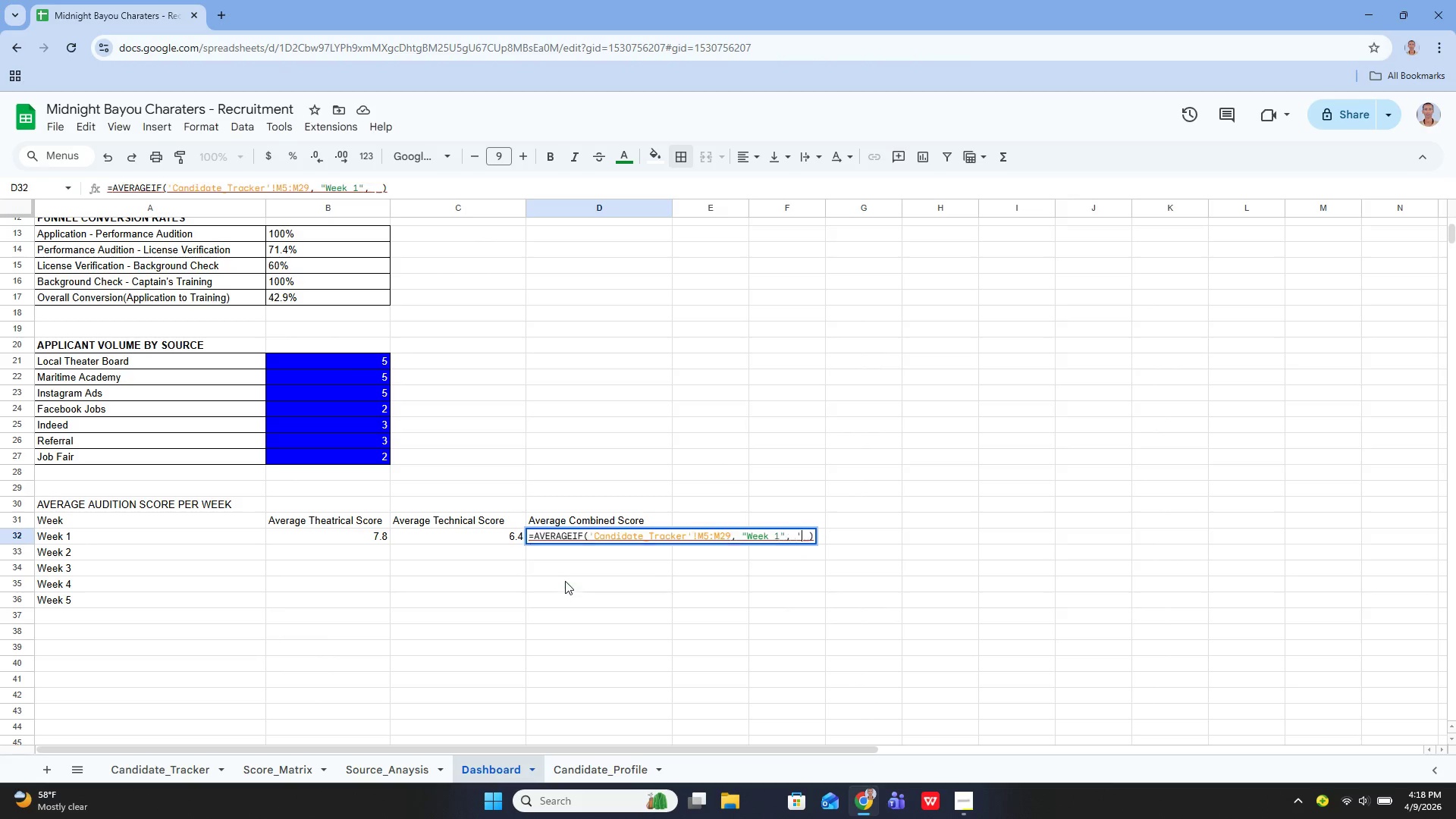 
key(Quote)
 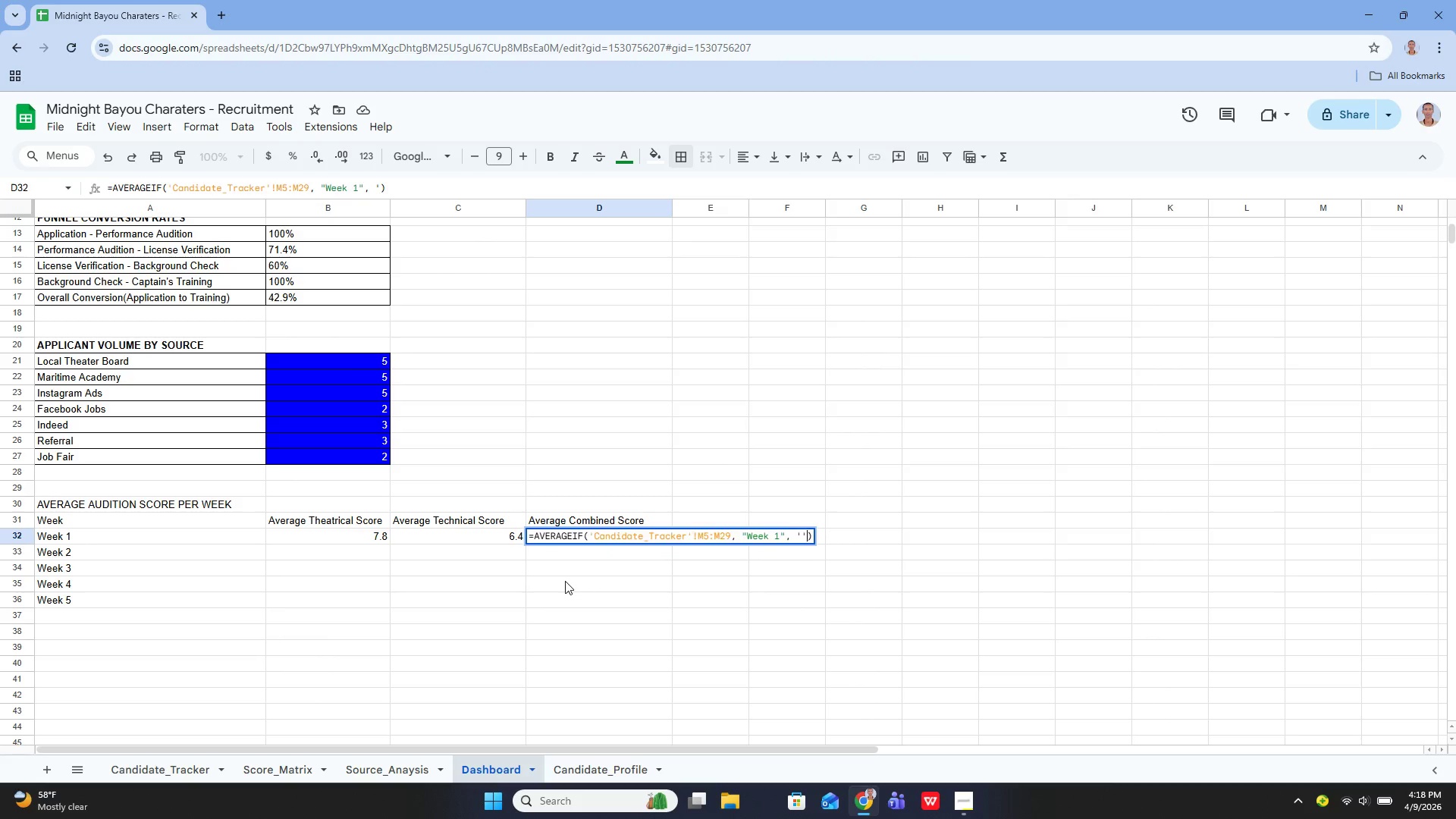 
key(Quote)
 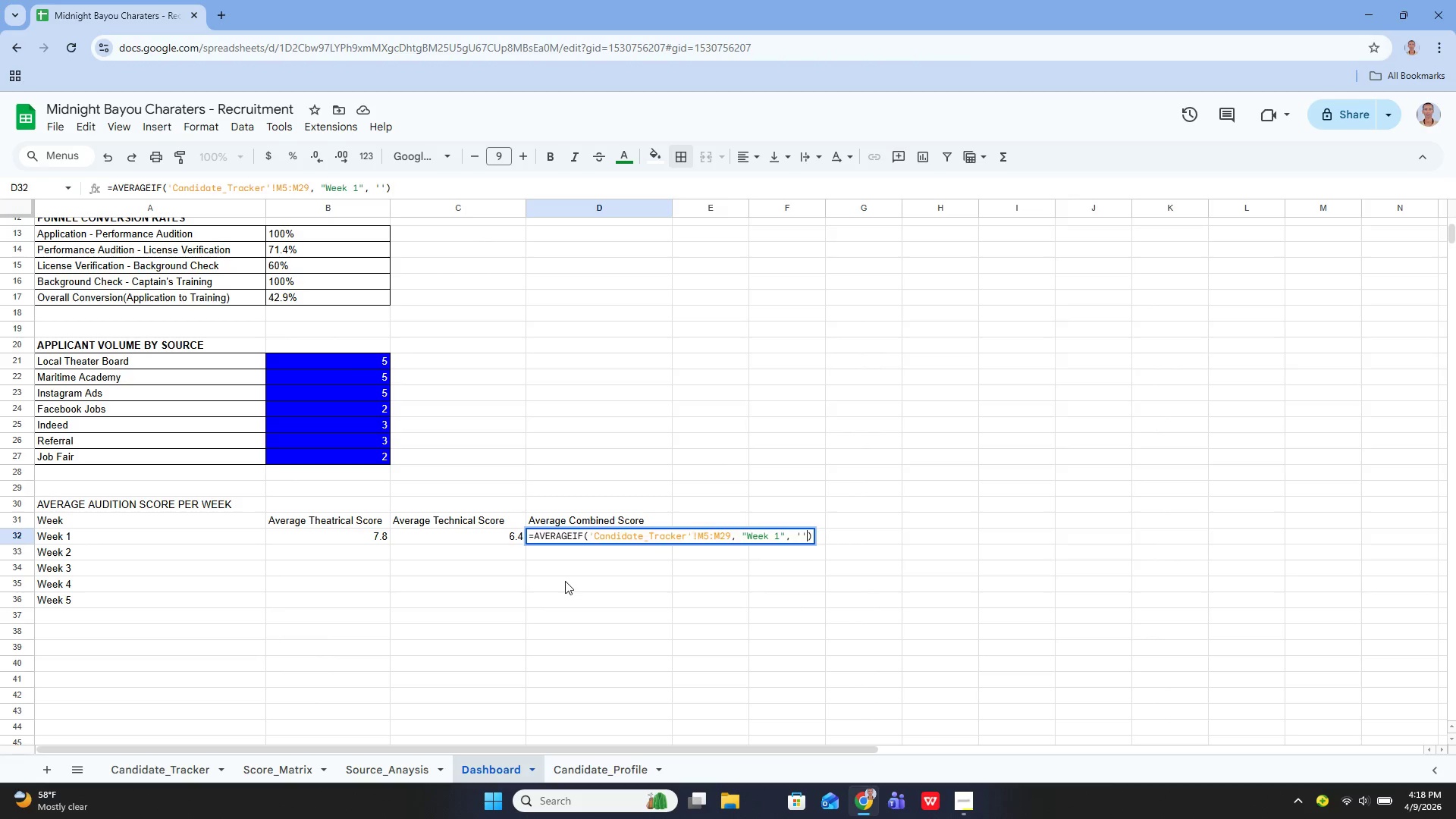 
key(ArrowLeft)
 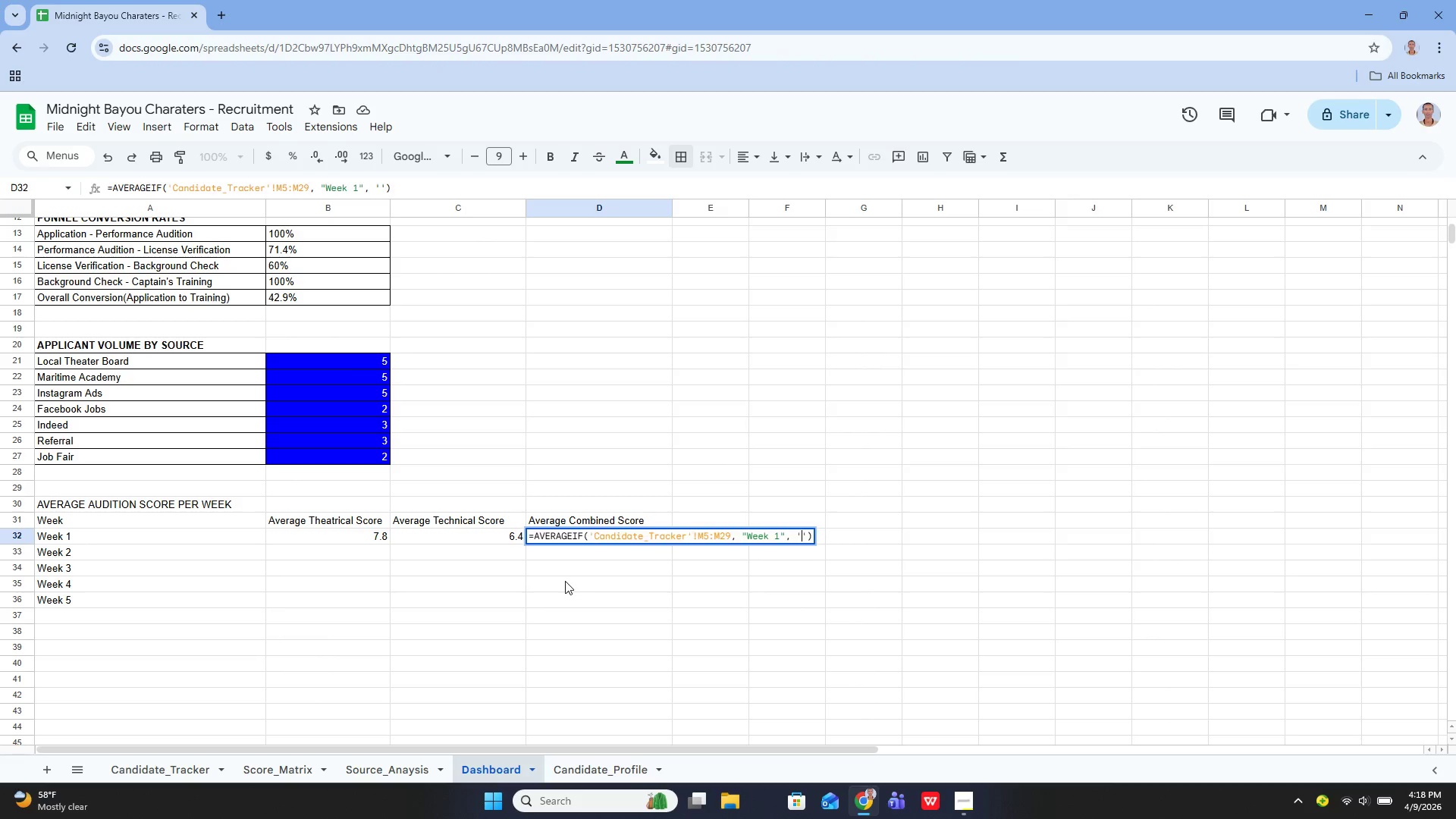 
type(Candidate)
 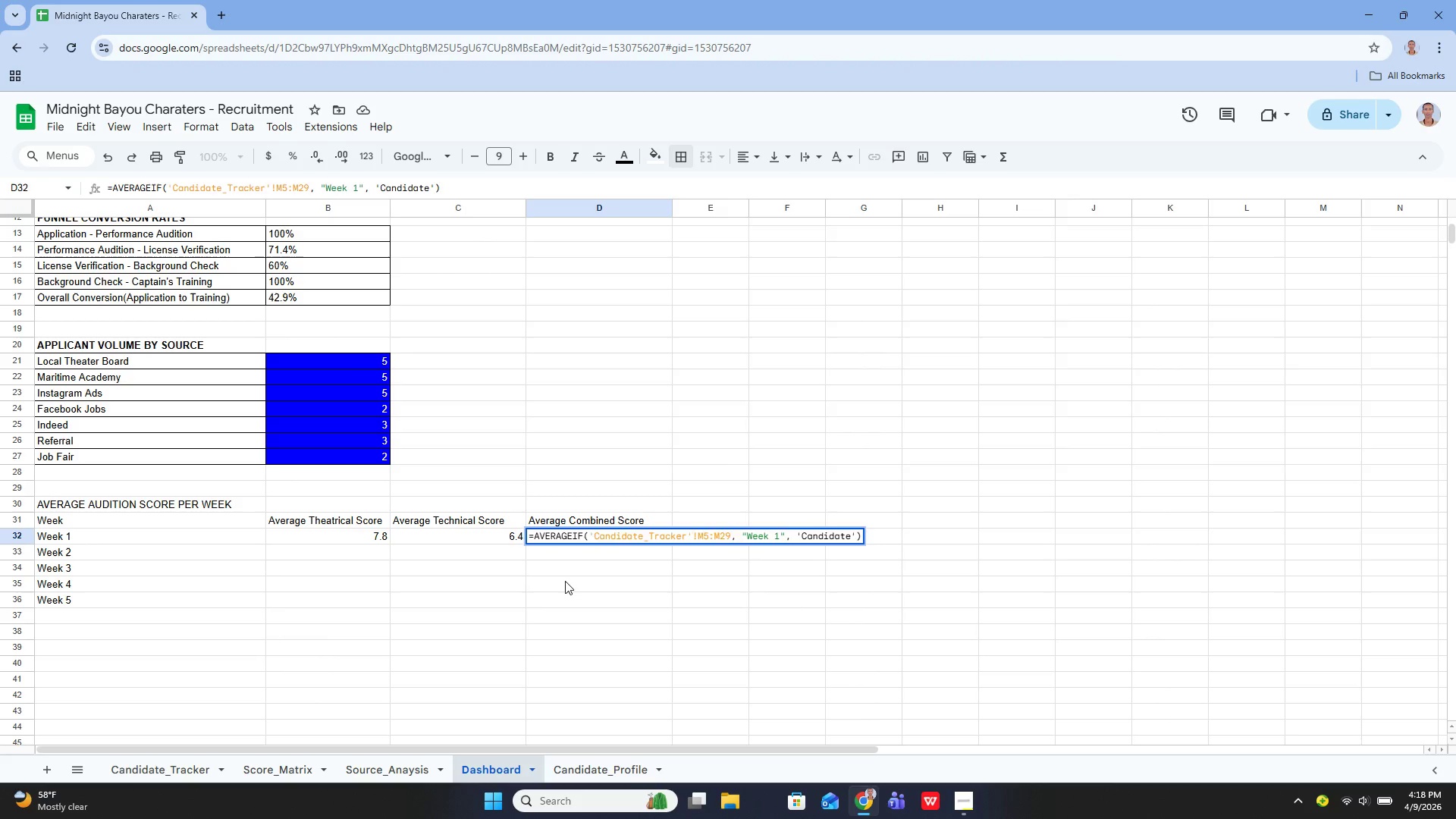 
key(ArrowRight)
 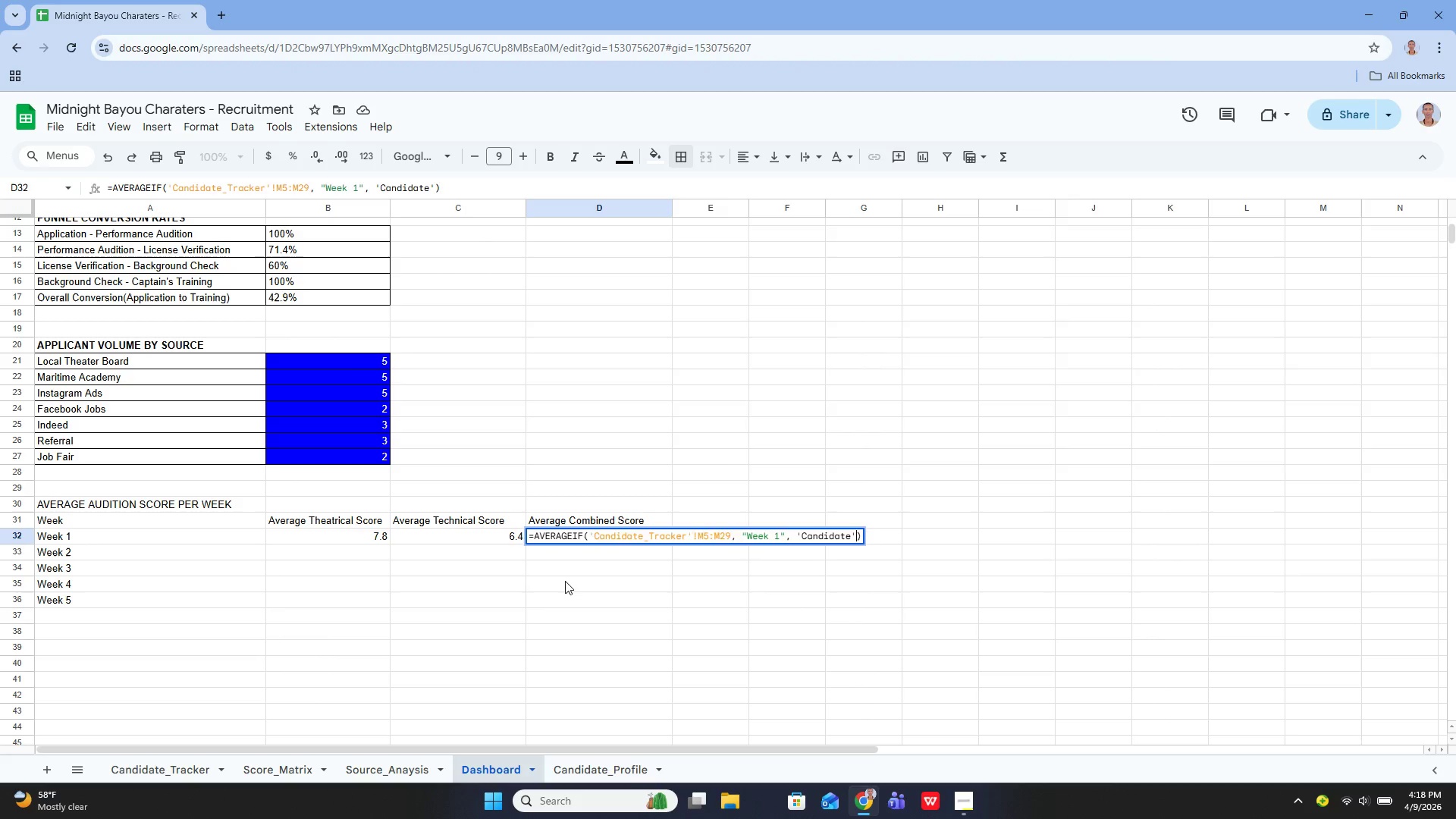 
key(Shift+ShiftLeft)
 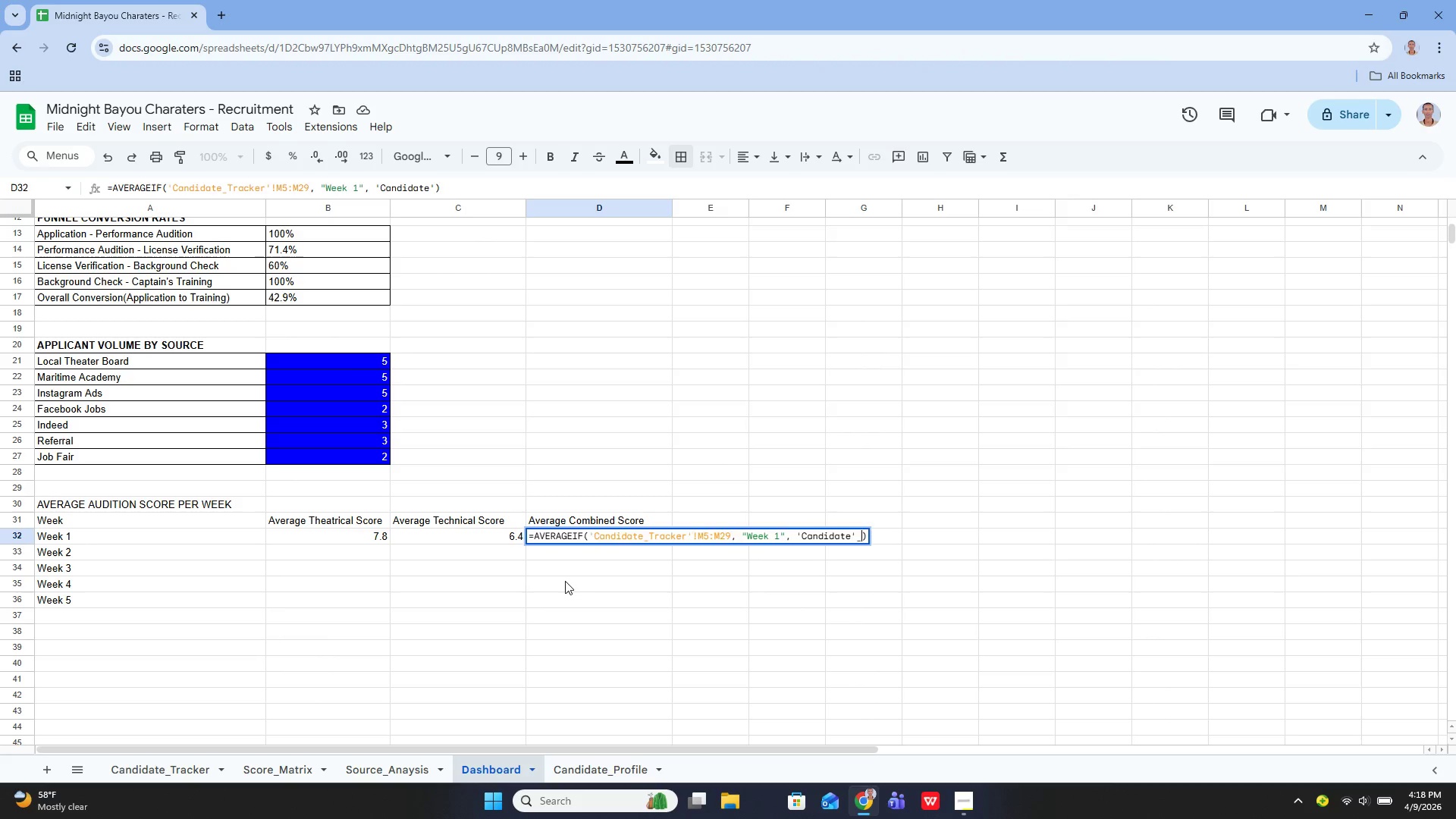 
key(Shift+Minus)
 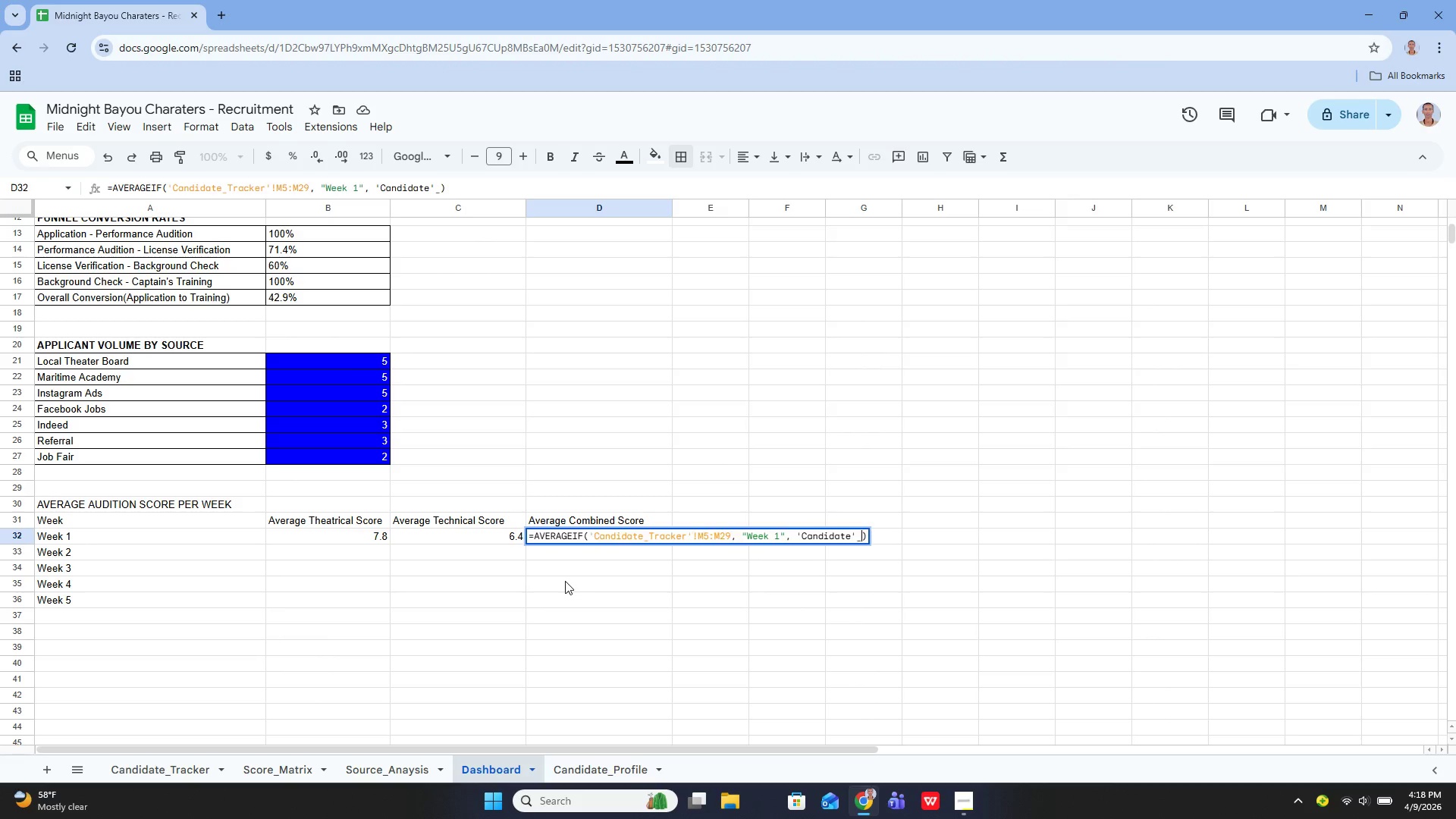 
hold_key(key=ShiftLeft, duration=0.38)
 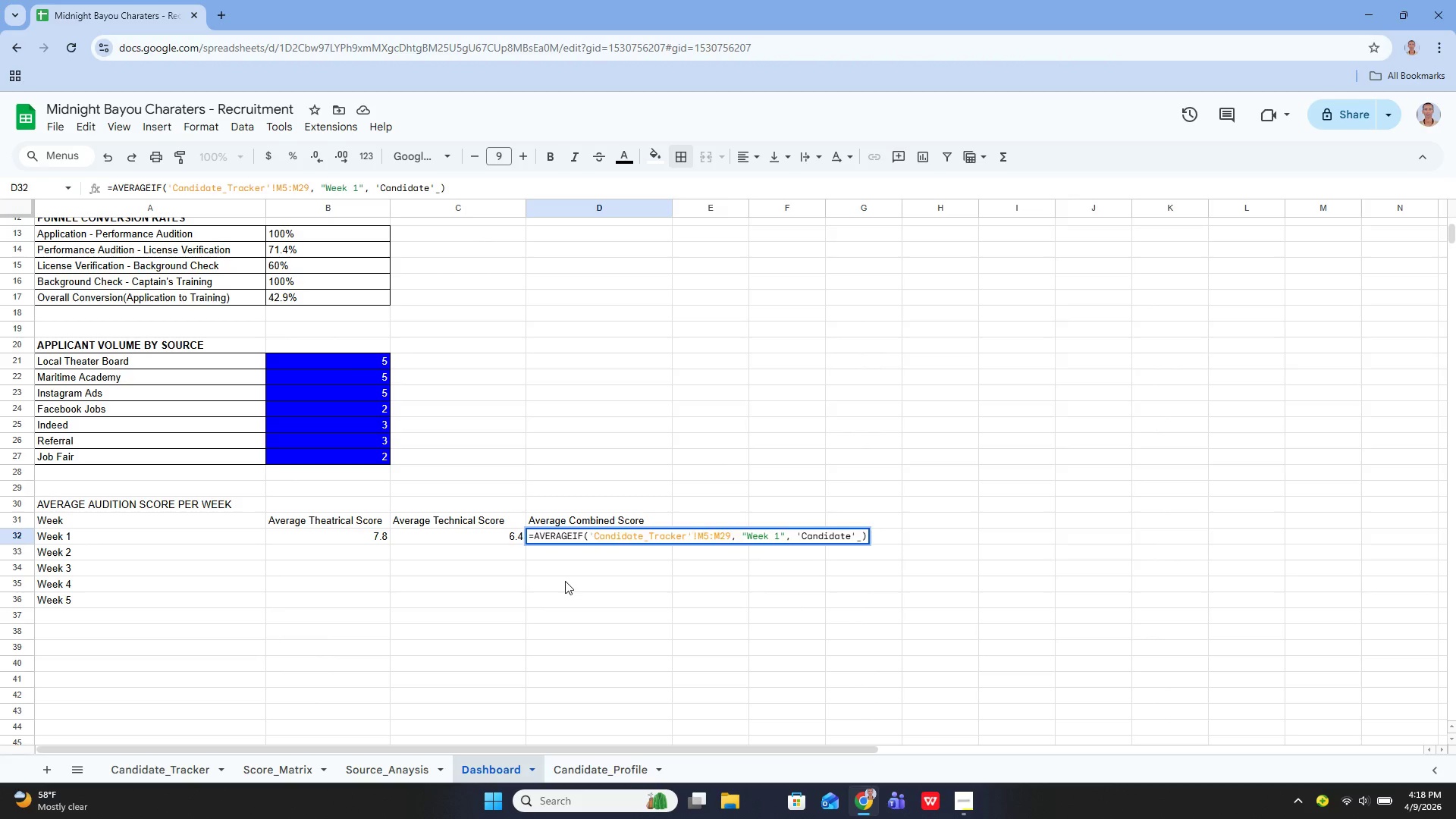 
key(Backspace)
 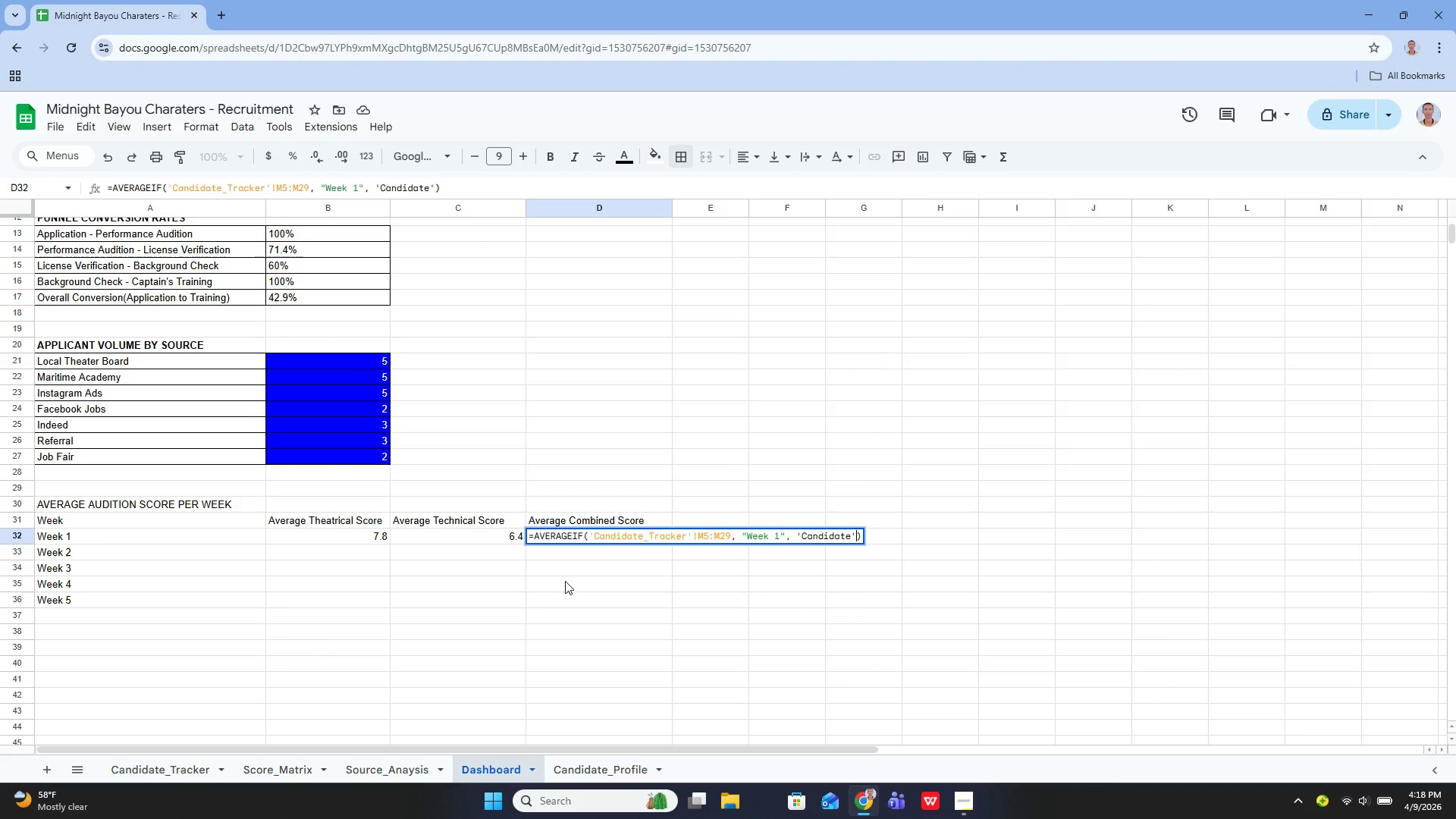 
key(ArrowLeft)
 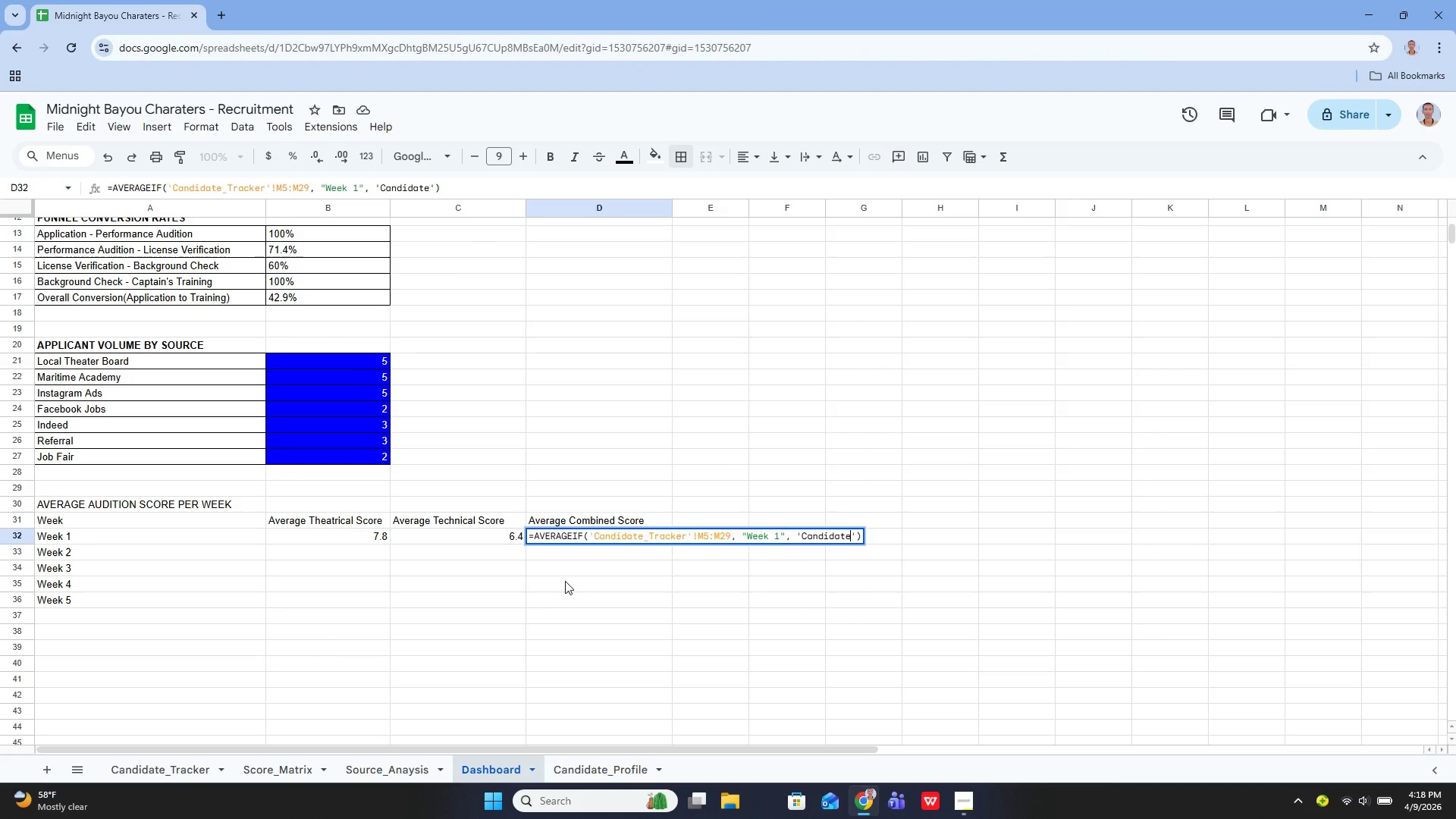 
type(_tracker)
 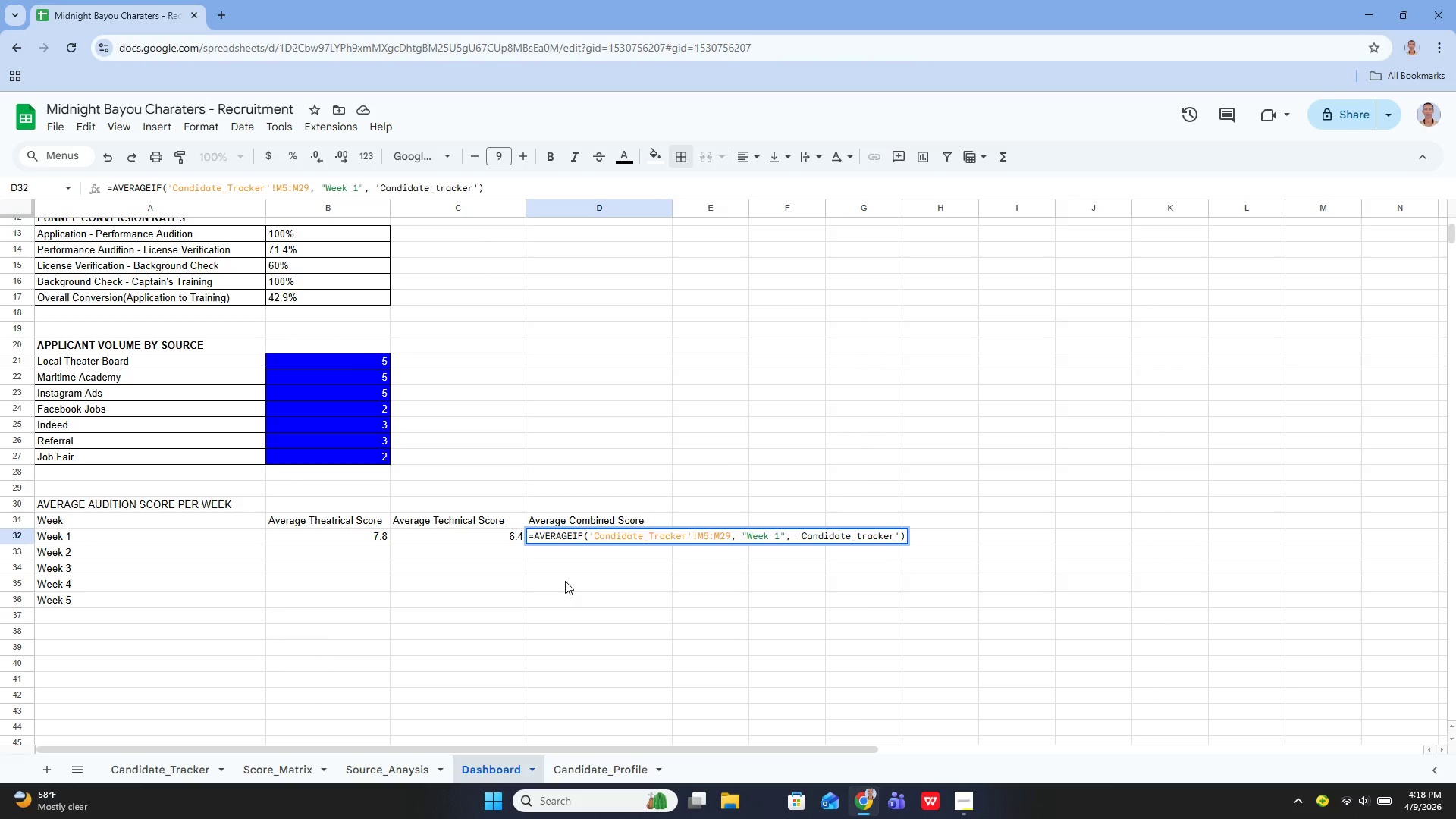 
key(ArrowLeft)
 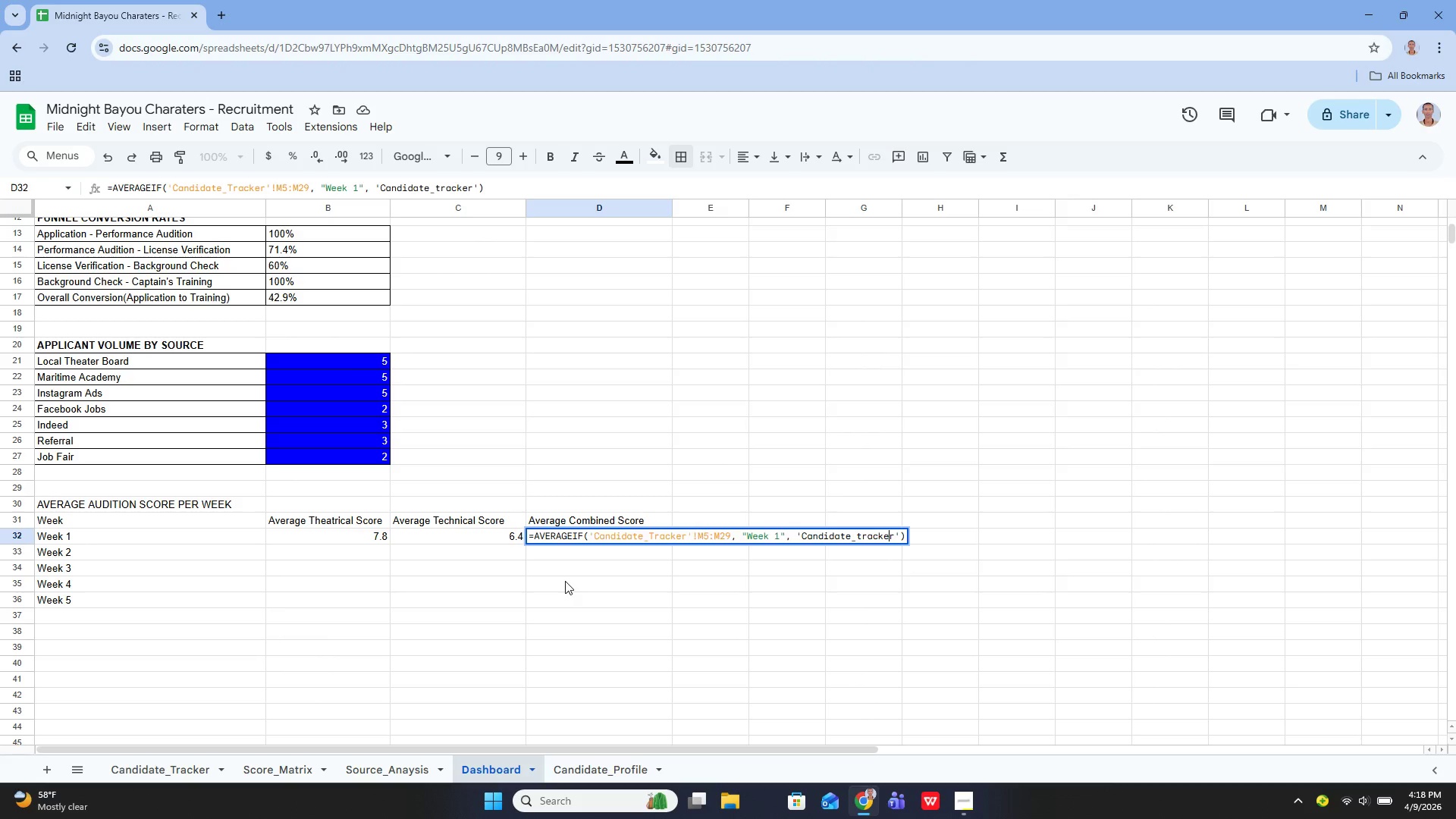 
key(ArrowLeft)
 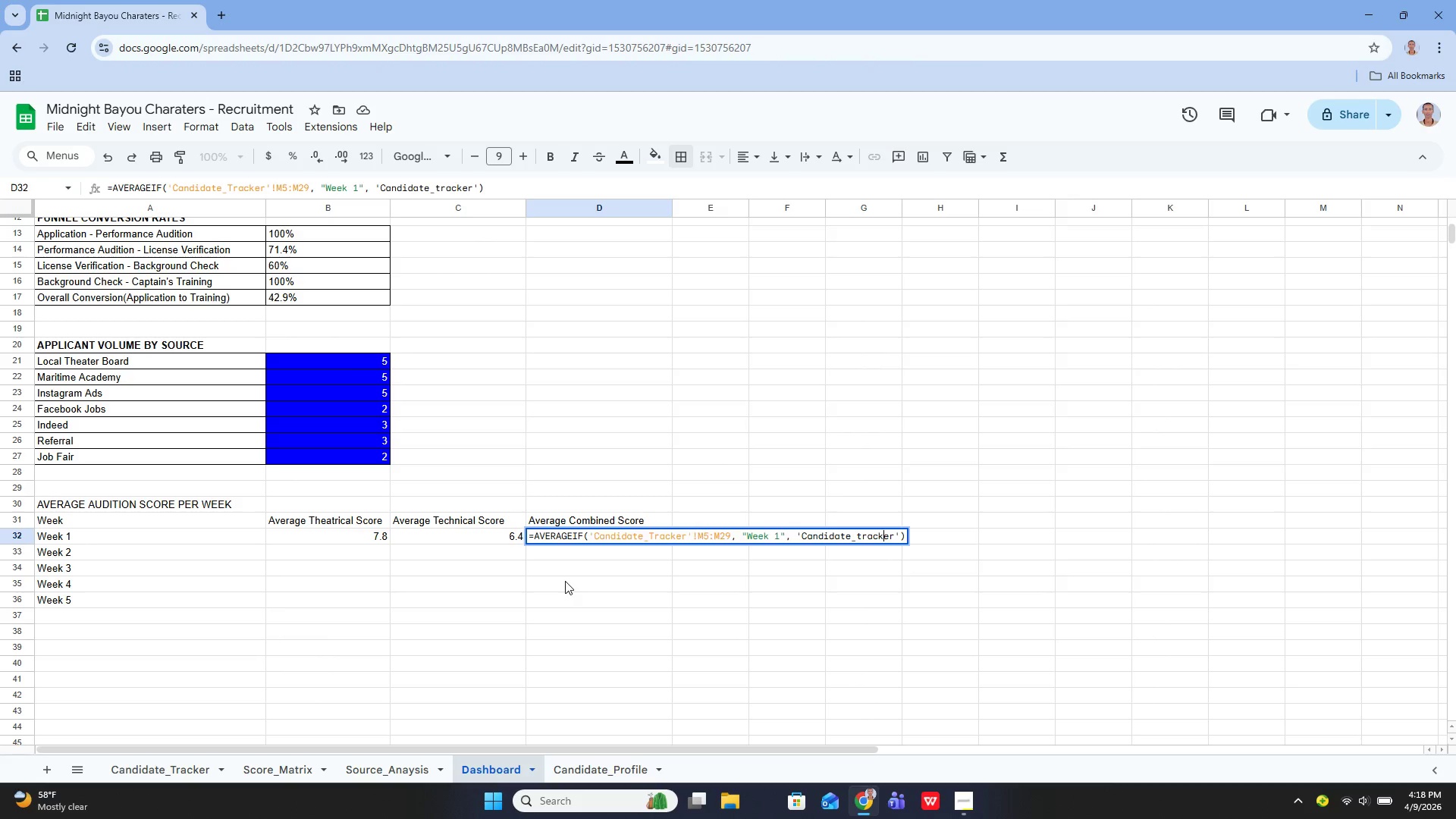 
key(ArrowLeft)
 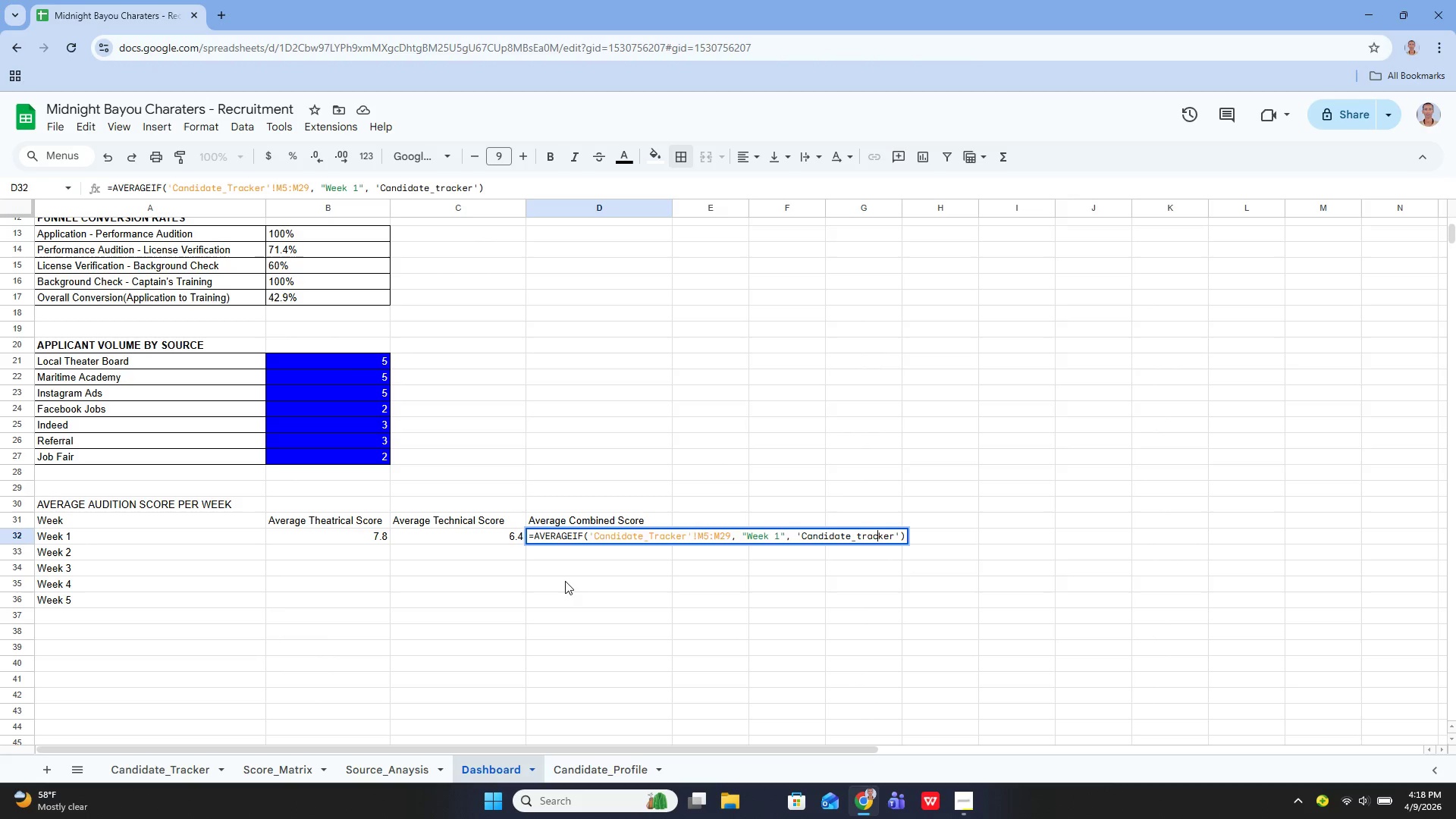 
key(ArrowLeft)
 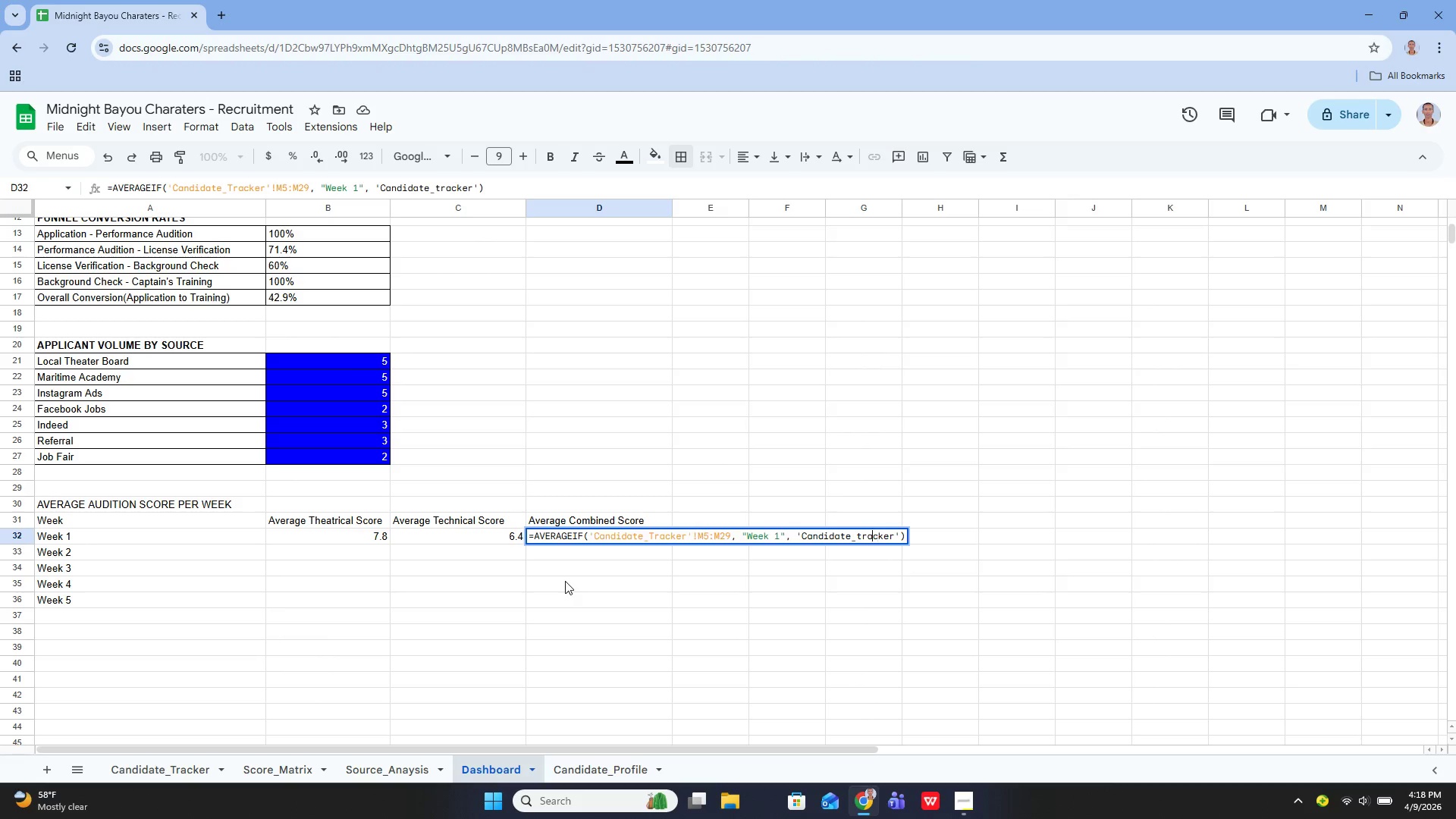 
key(ArrowLeft)
 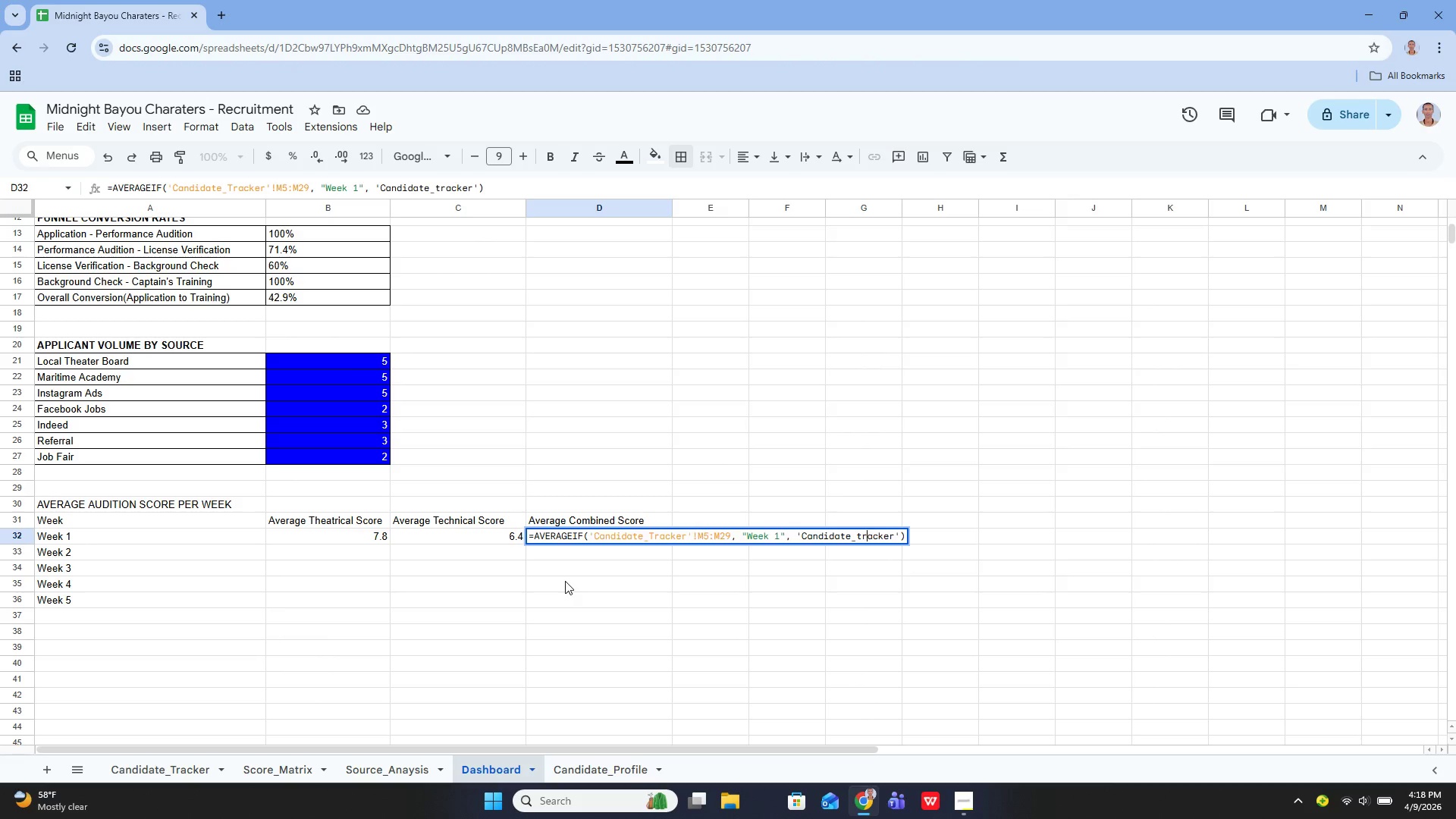 
key(ArrowLeft)
 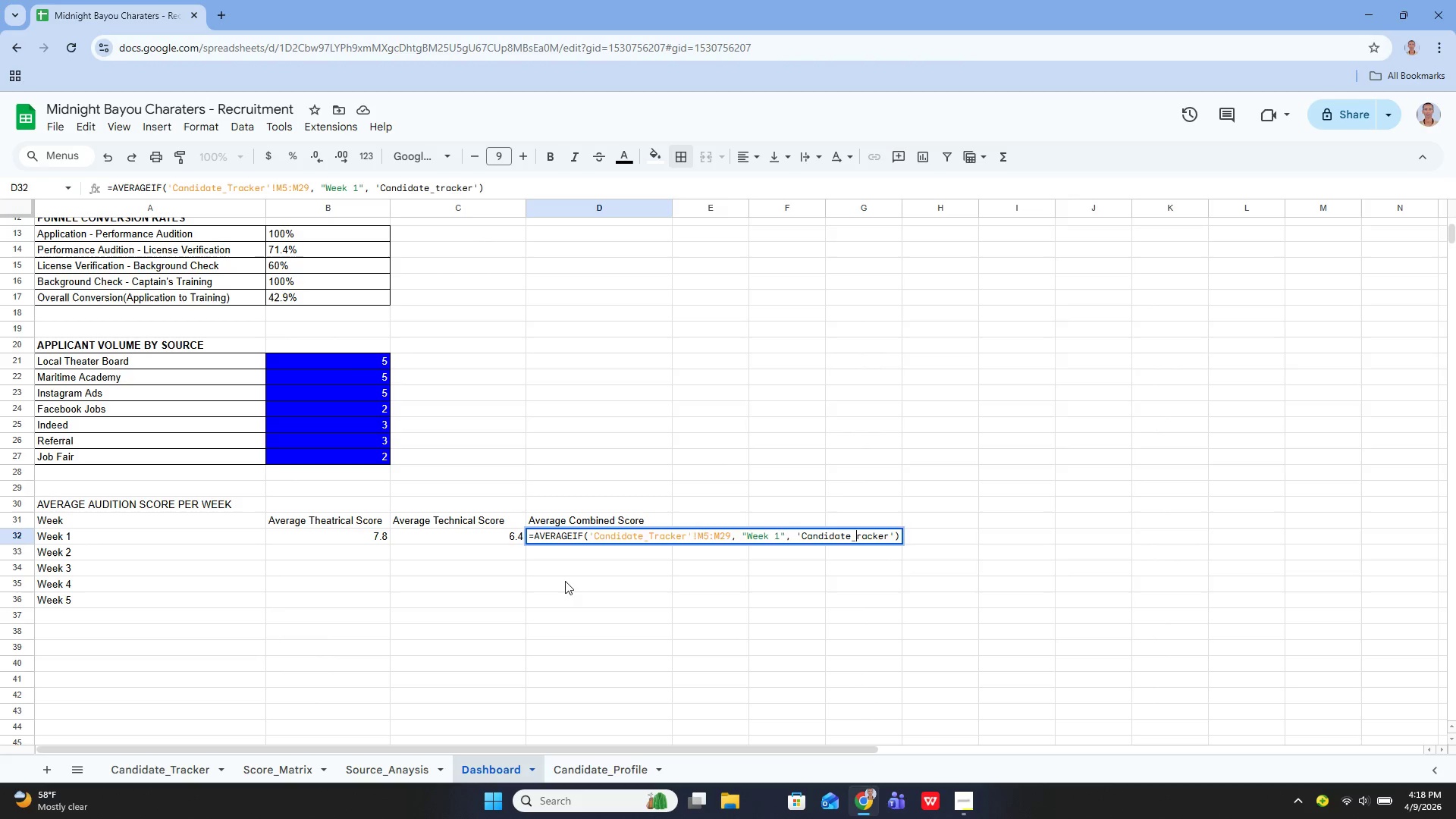 
key(Backspace)
 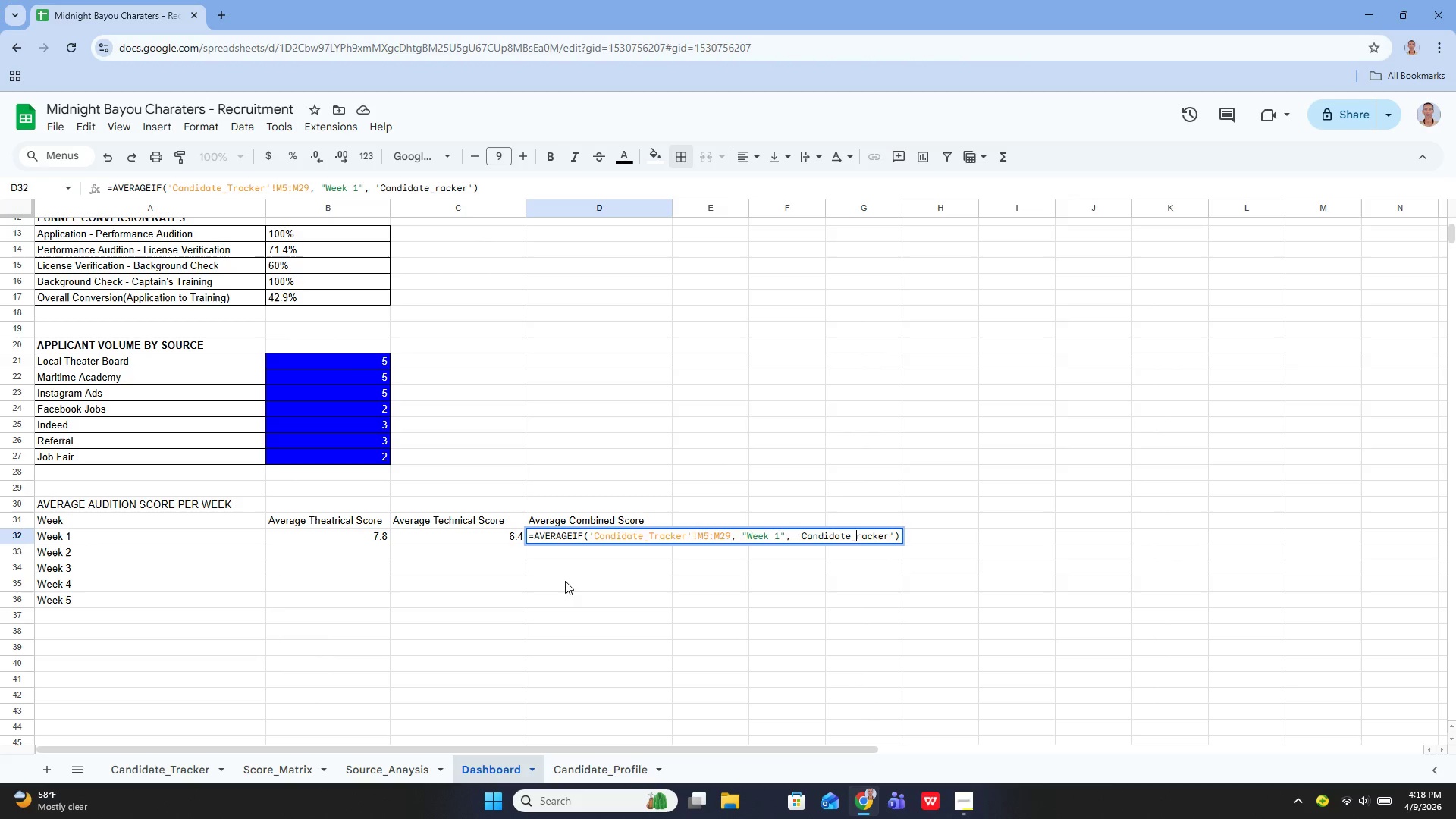 
key(Shift+T)
 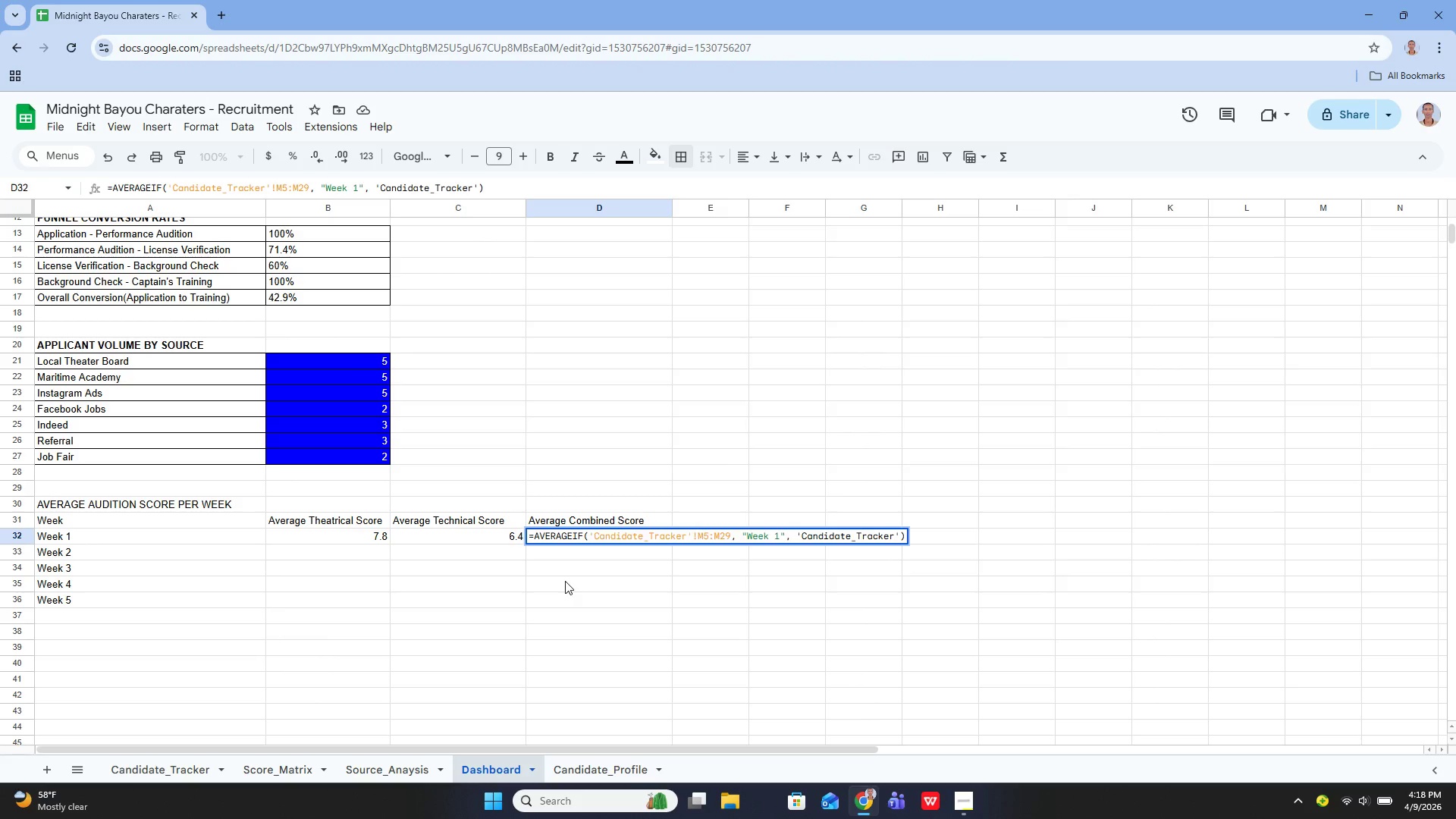 
key(ArrowRight)
 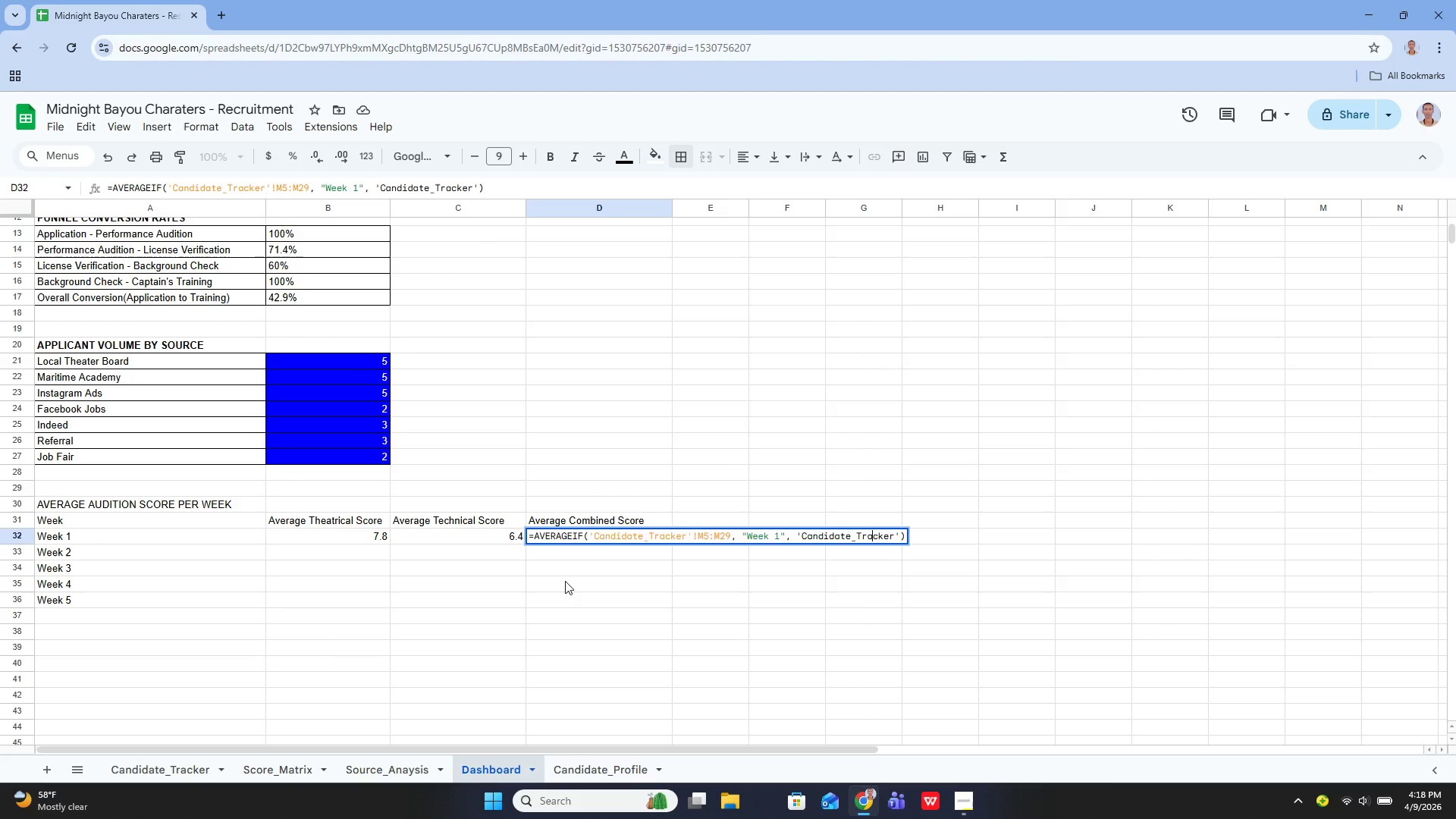 
key(ArrowRight)
 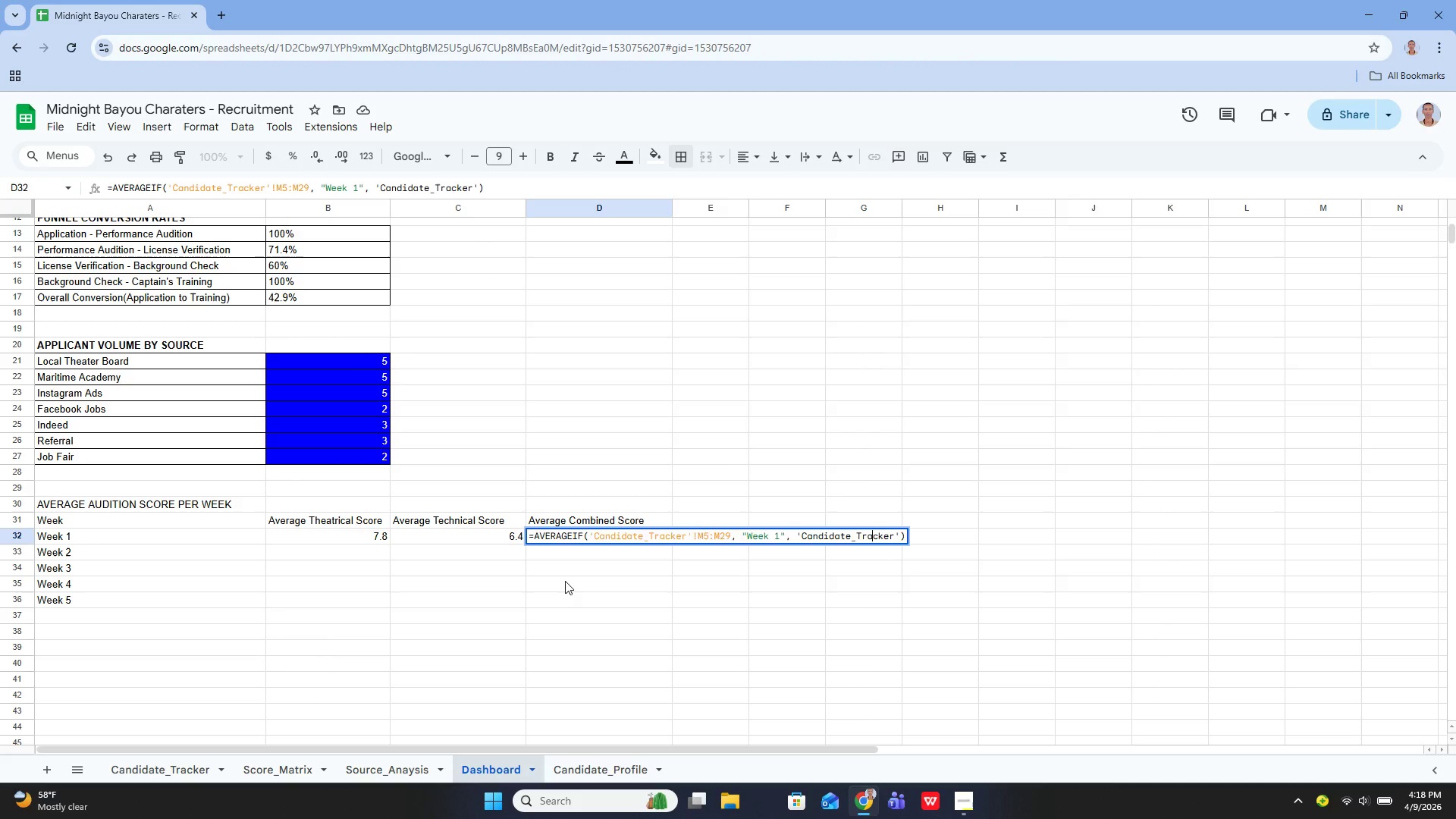 
key(ArrowRight)
 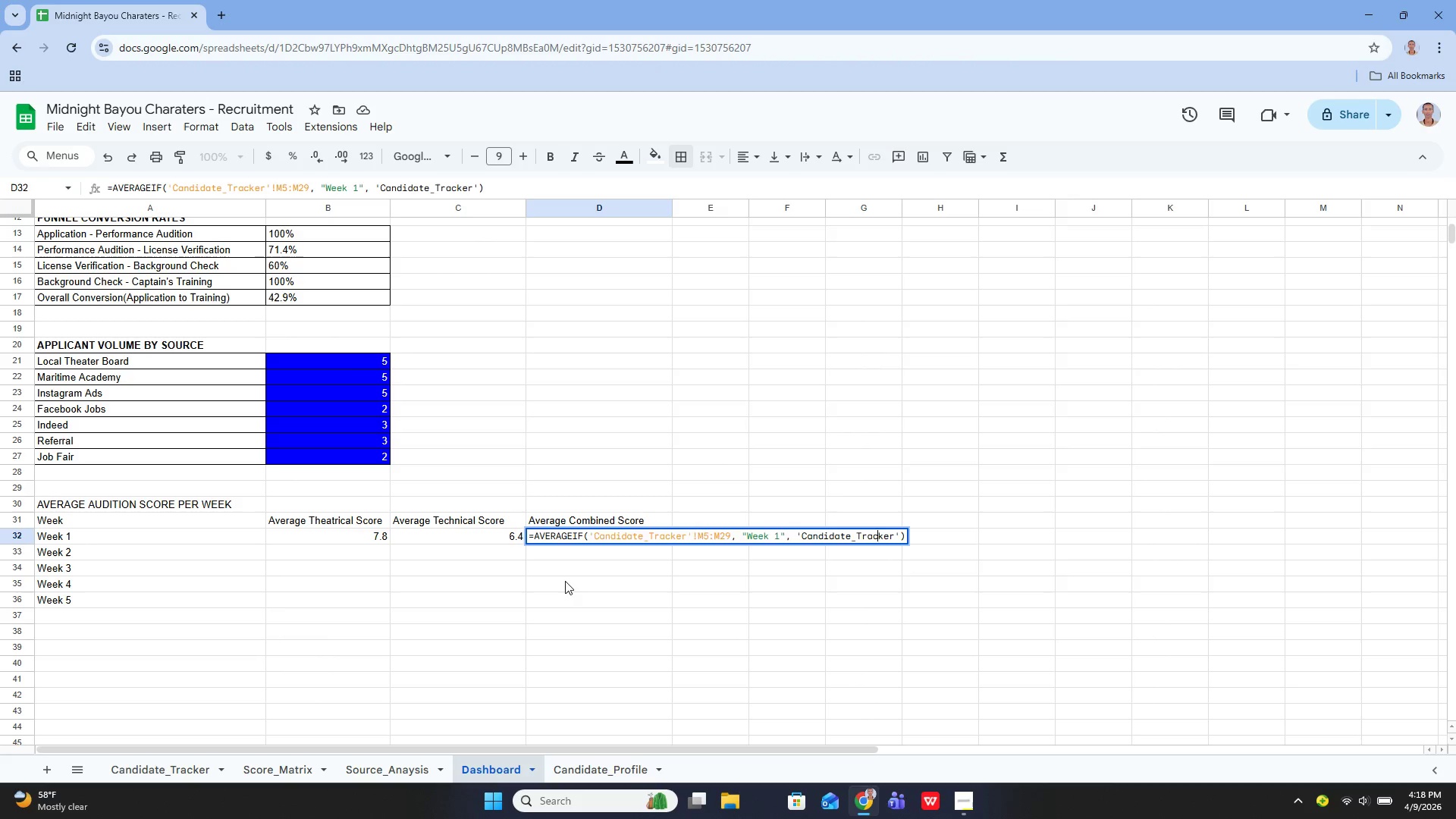 
key(ArrowRight)
 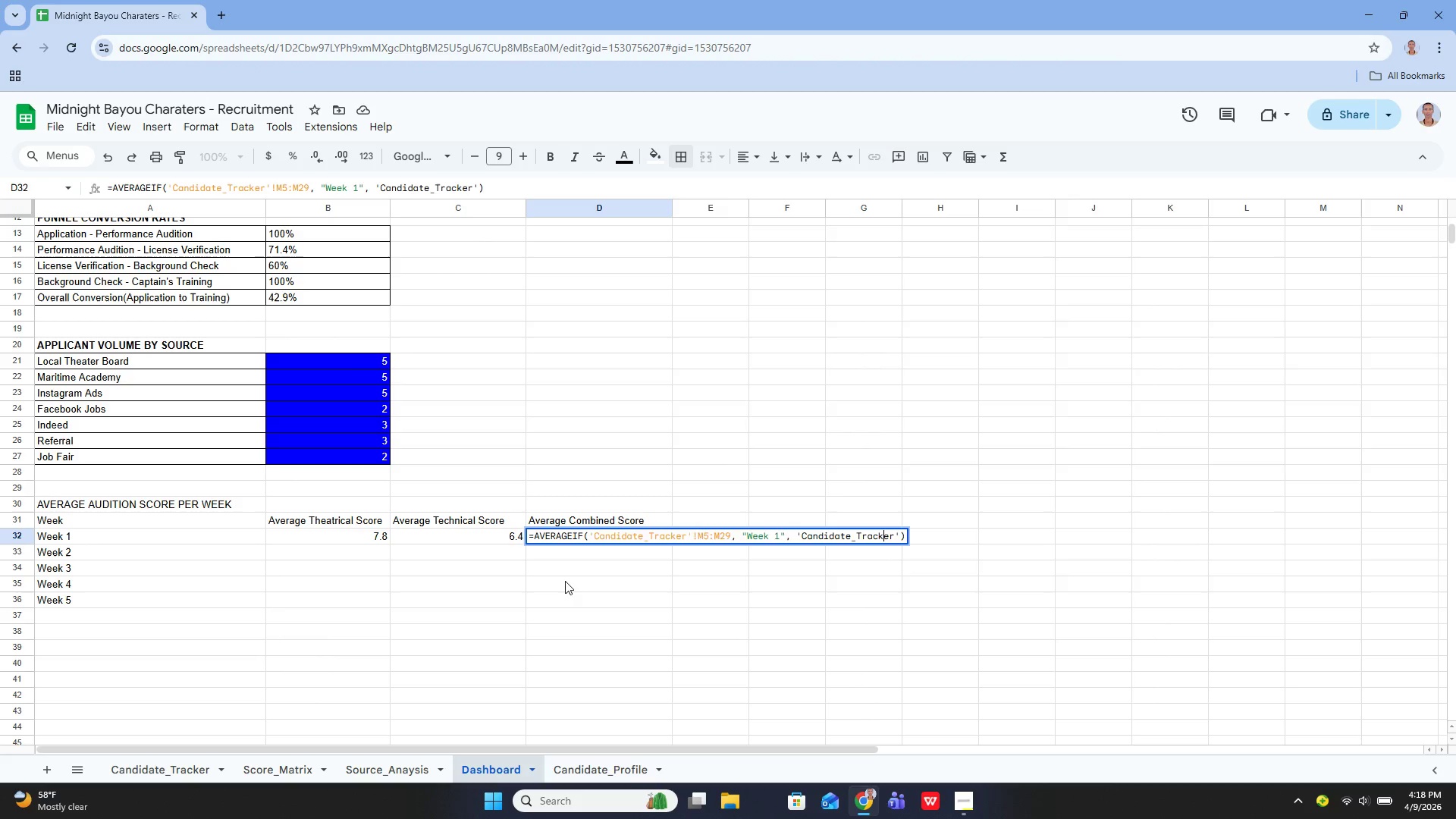 
key(ArrowRight)
 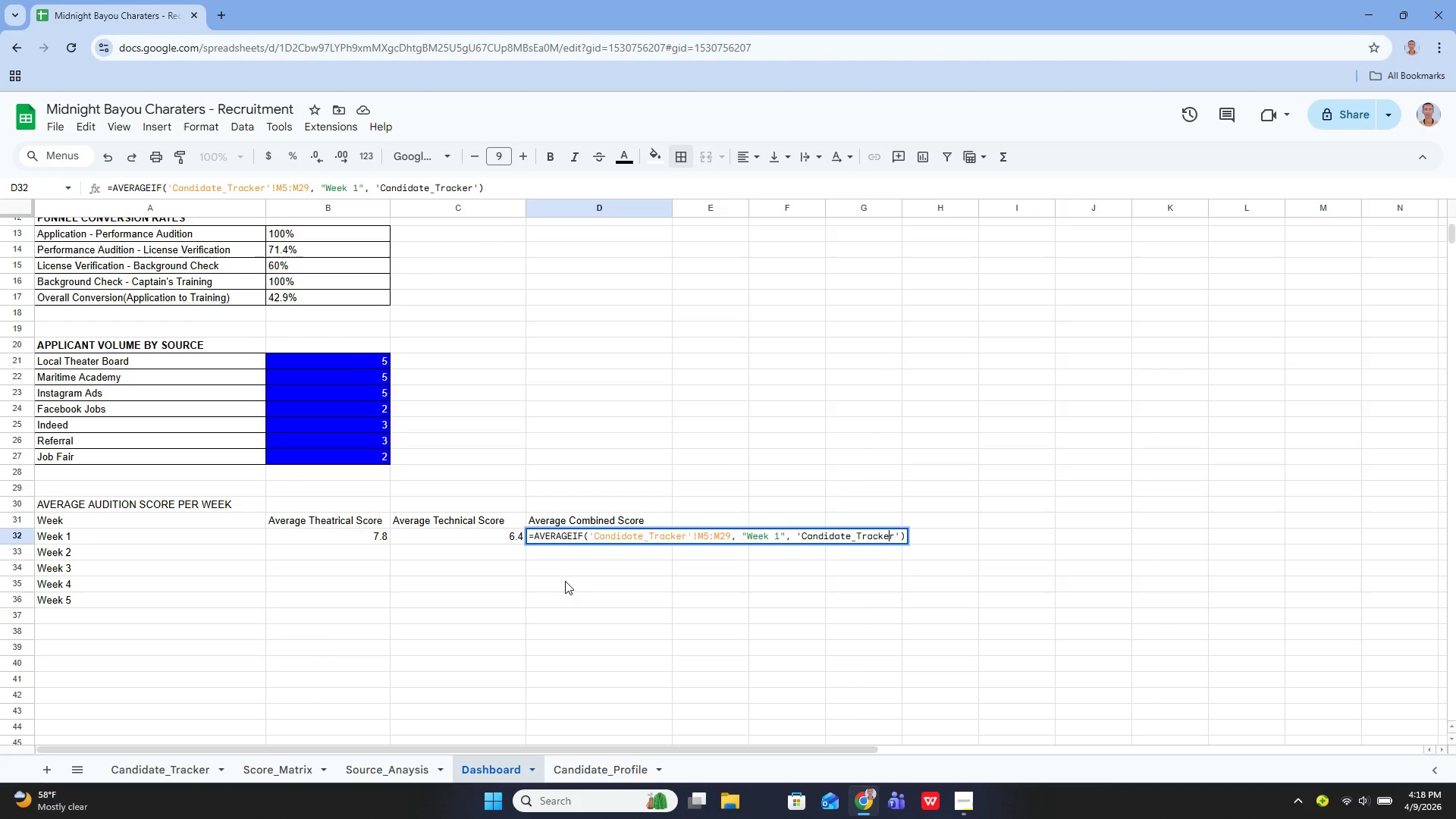 
key(ArrowRight)
 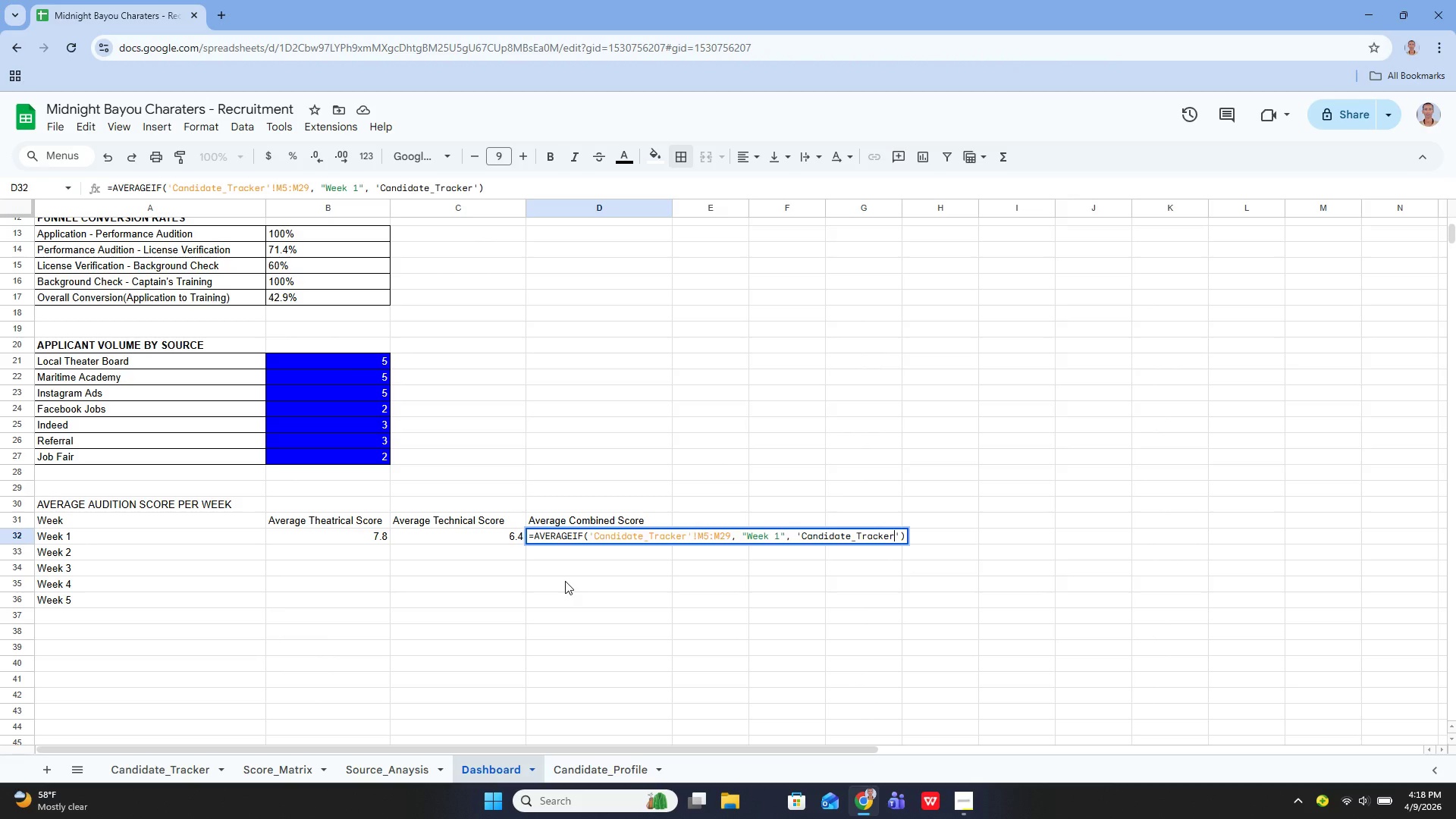 
key(ArrowRight)
 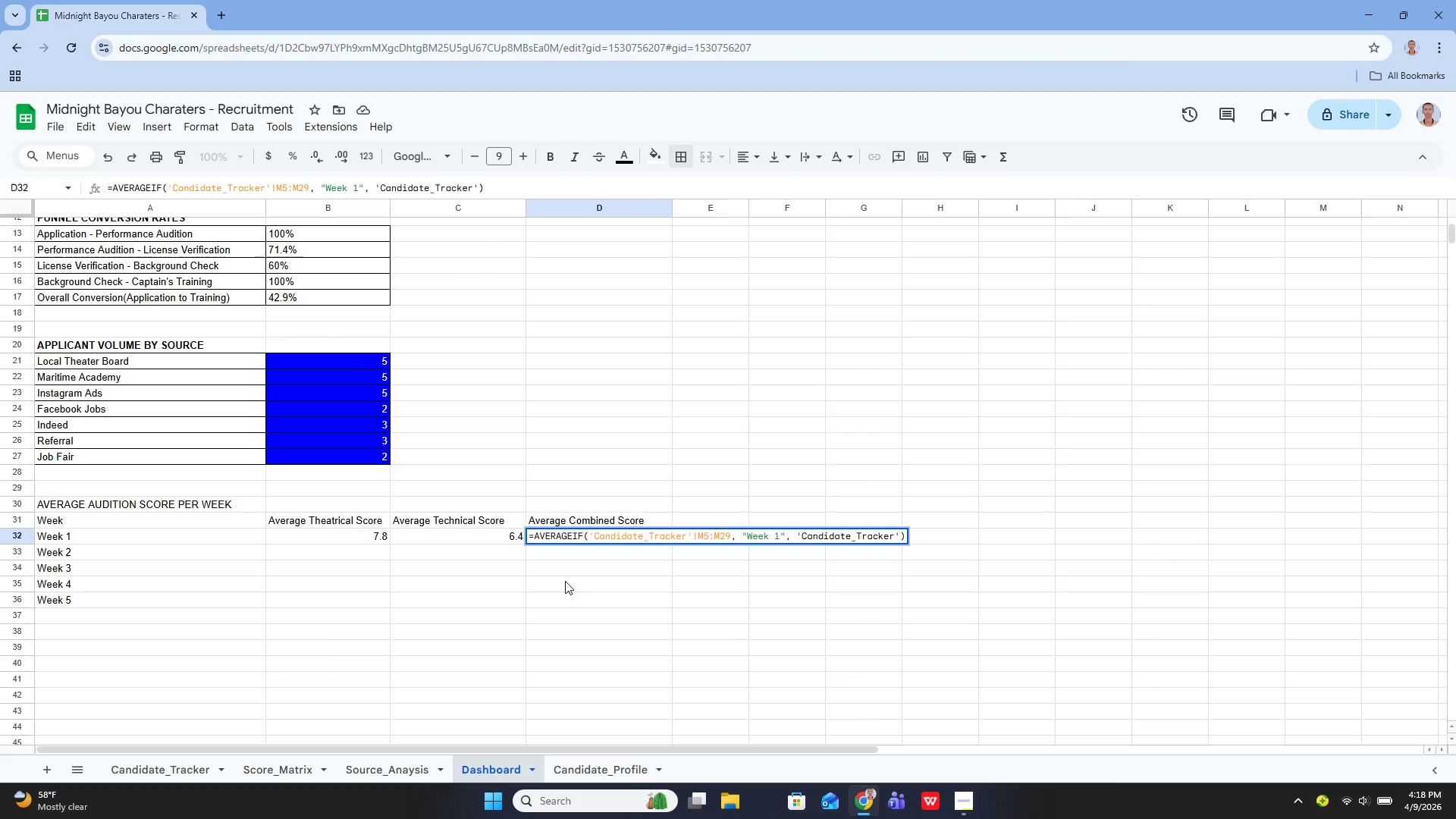 
type(!G5:G29)
 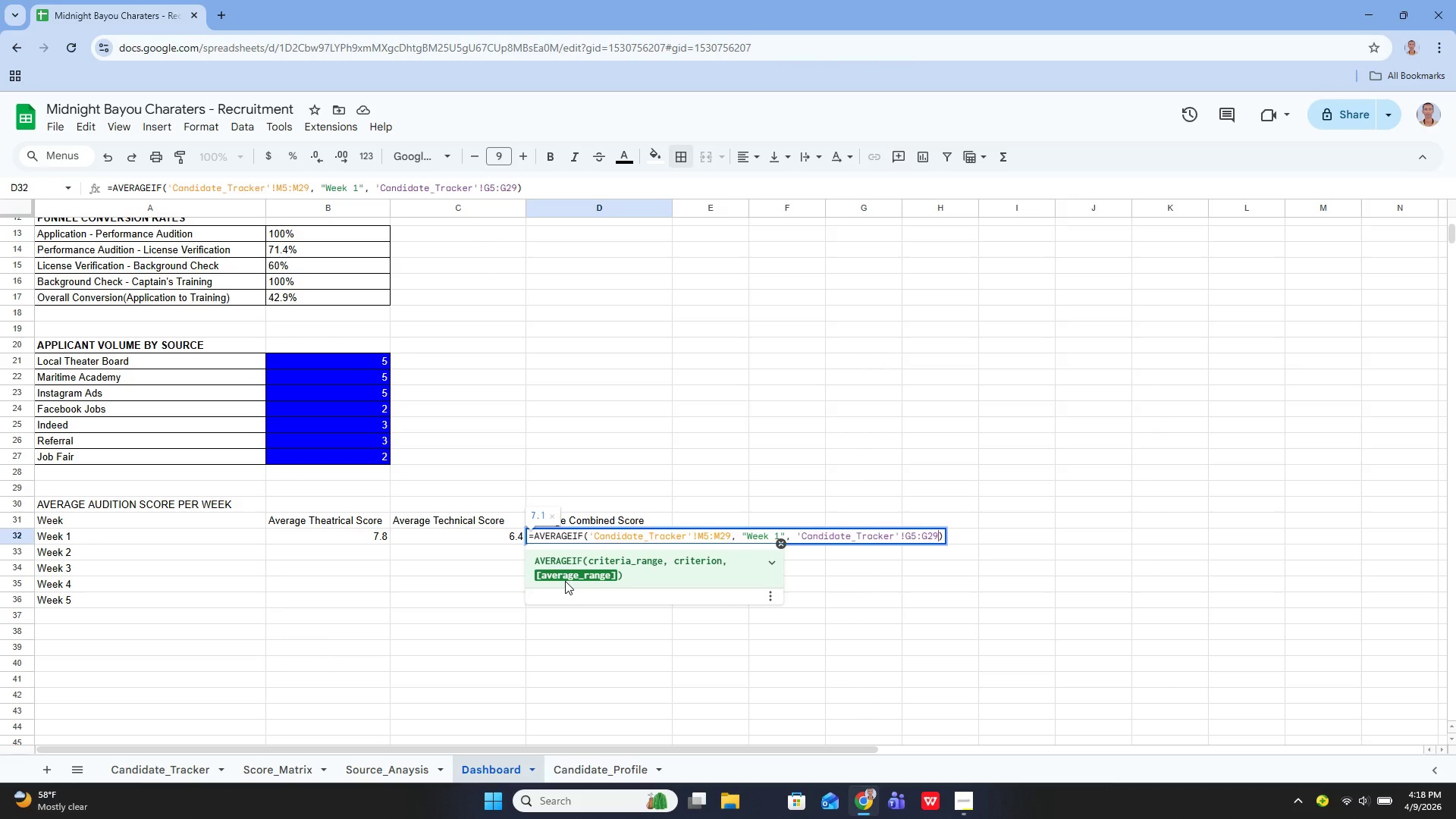 
key(Enter)
 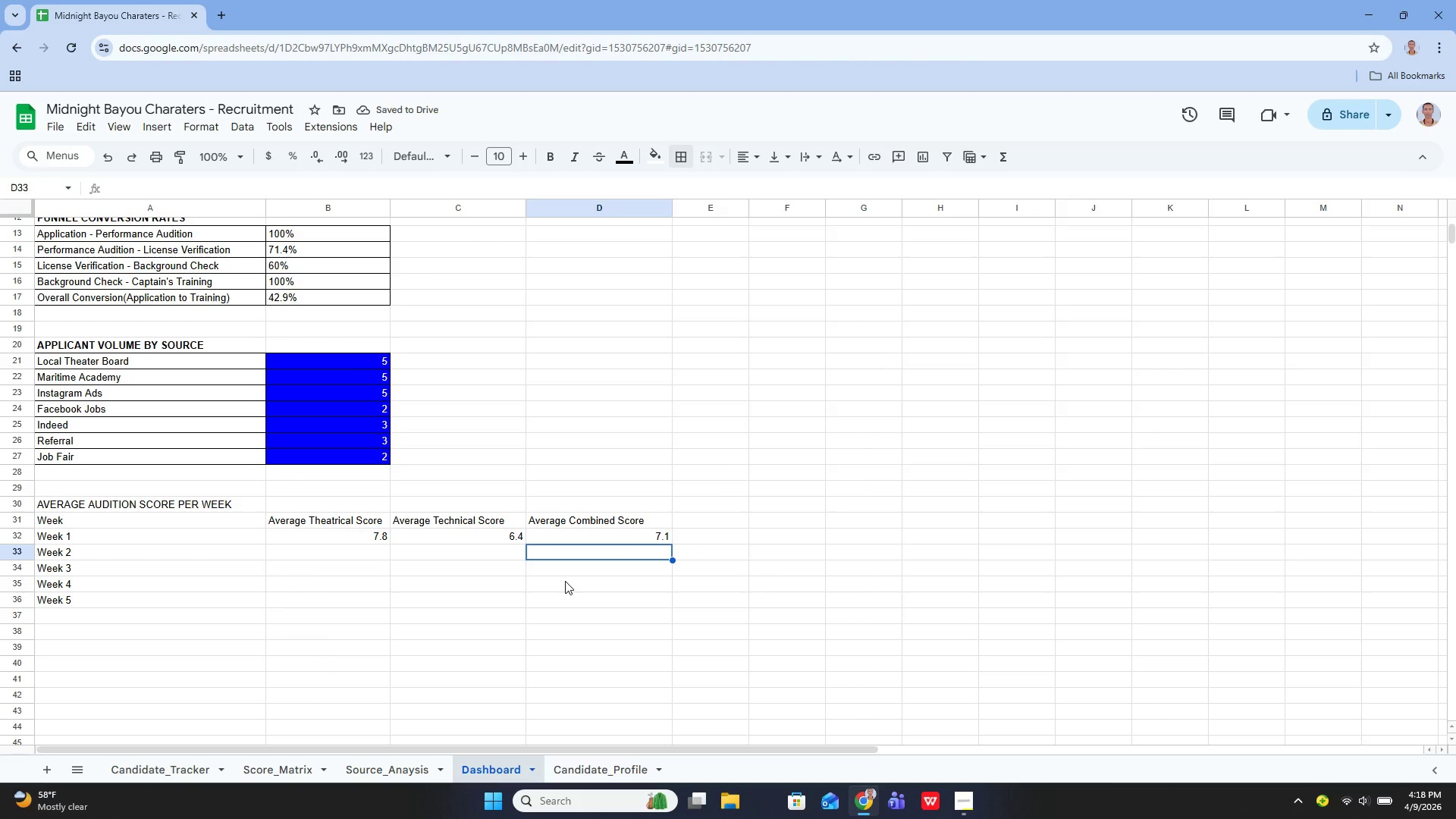 
wait(6.73)
 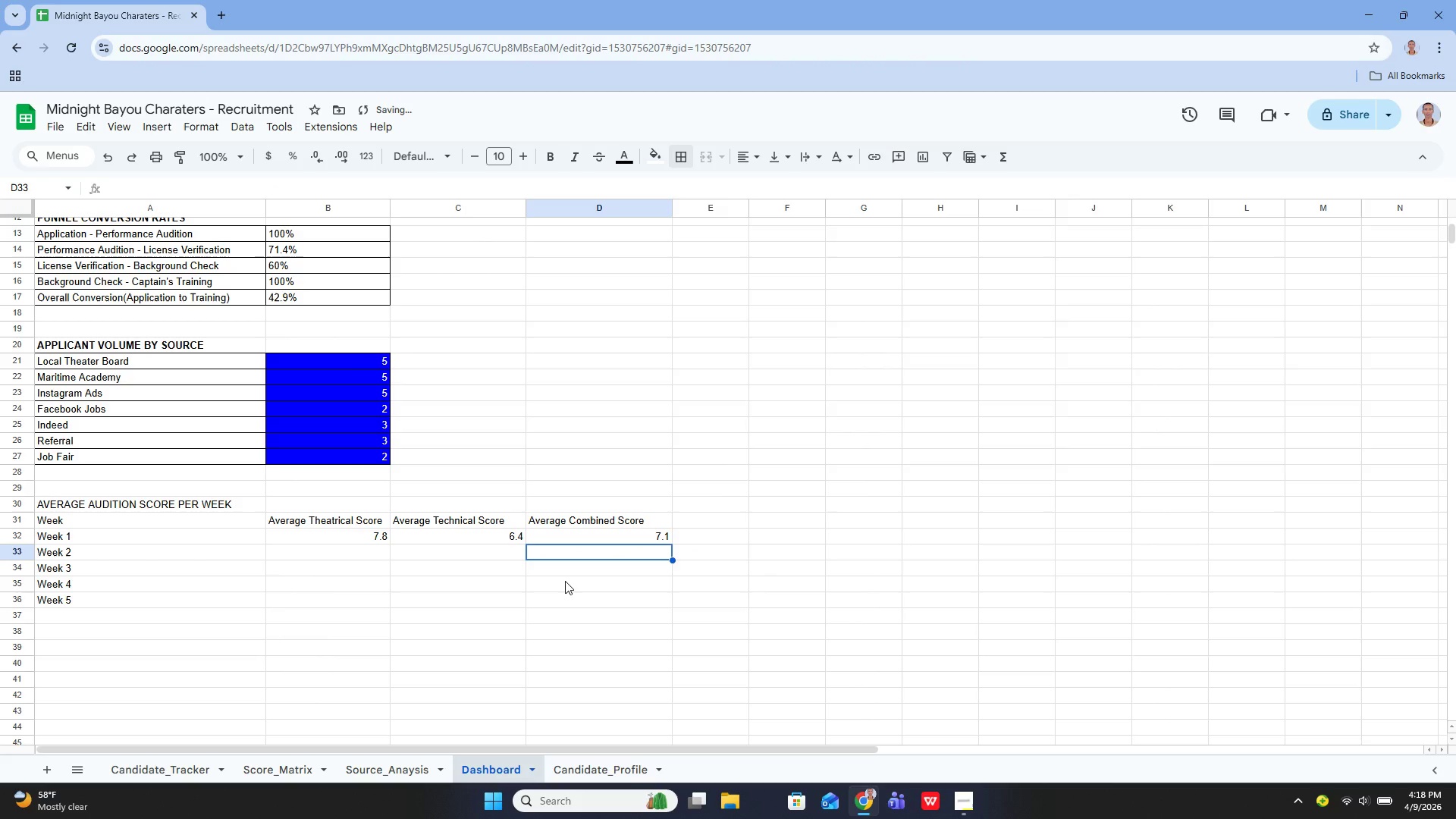 
left_click([386, 539])
 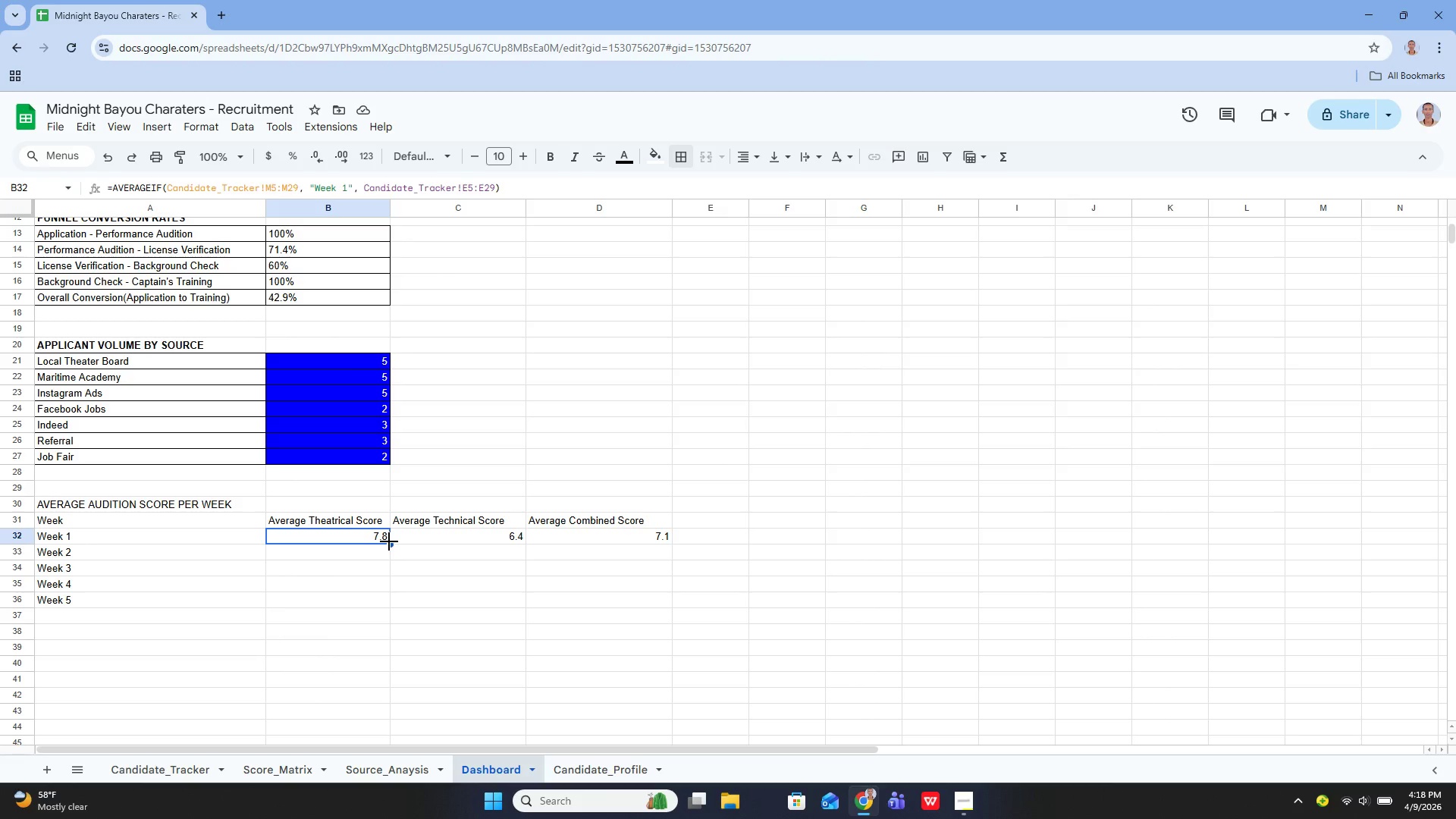 
left_click_drag(start_coordinate=[389, 541], to_coordinate=[369, 595])
 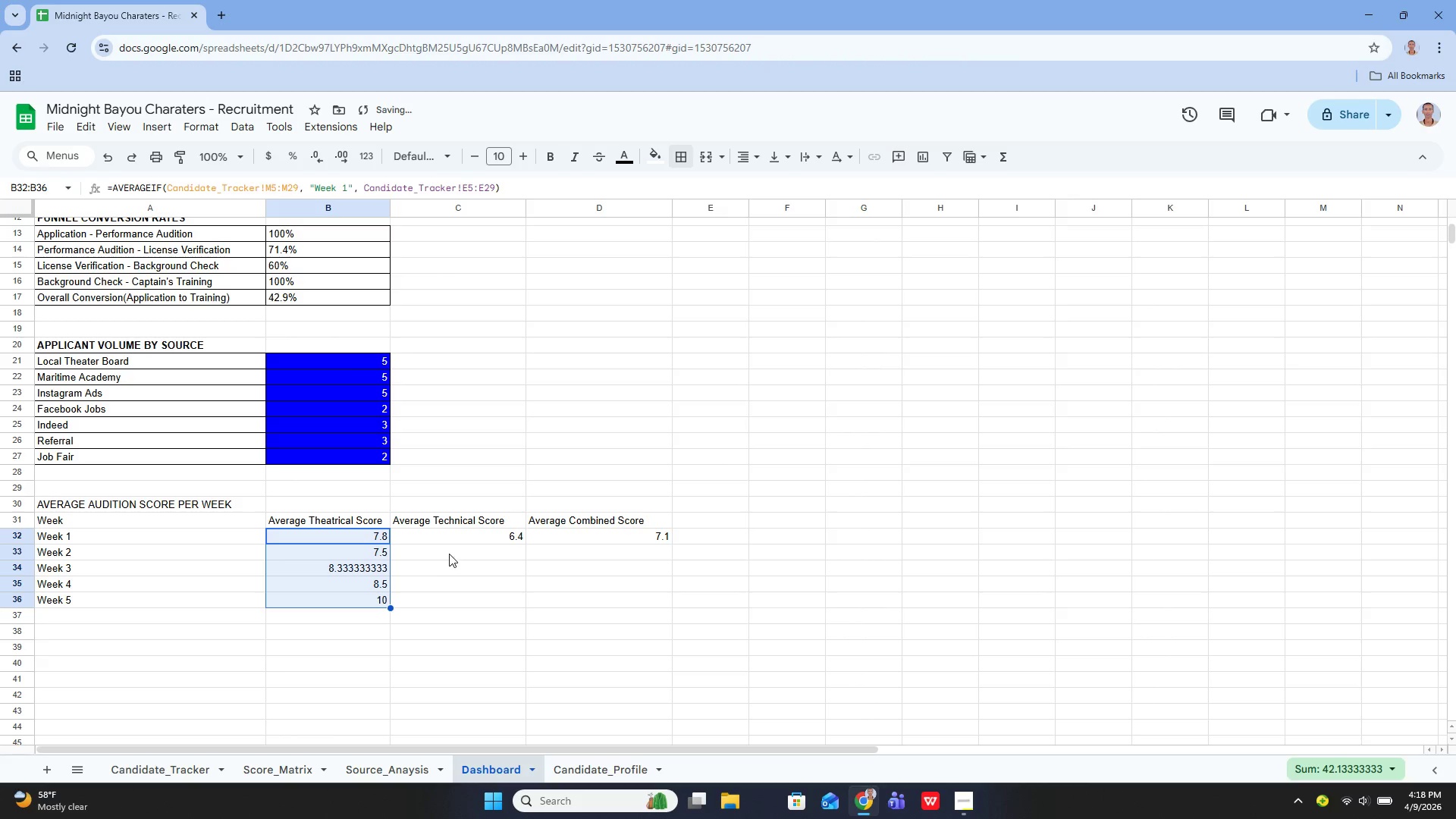 
left_click([444, 537])
 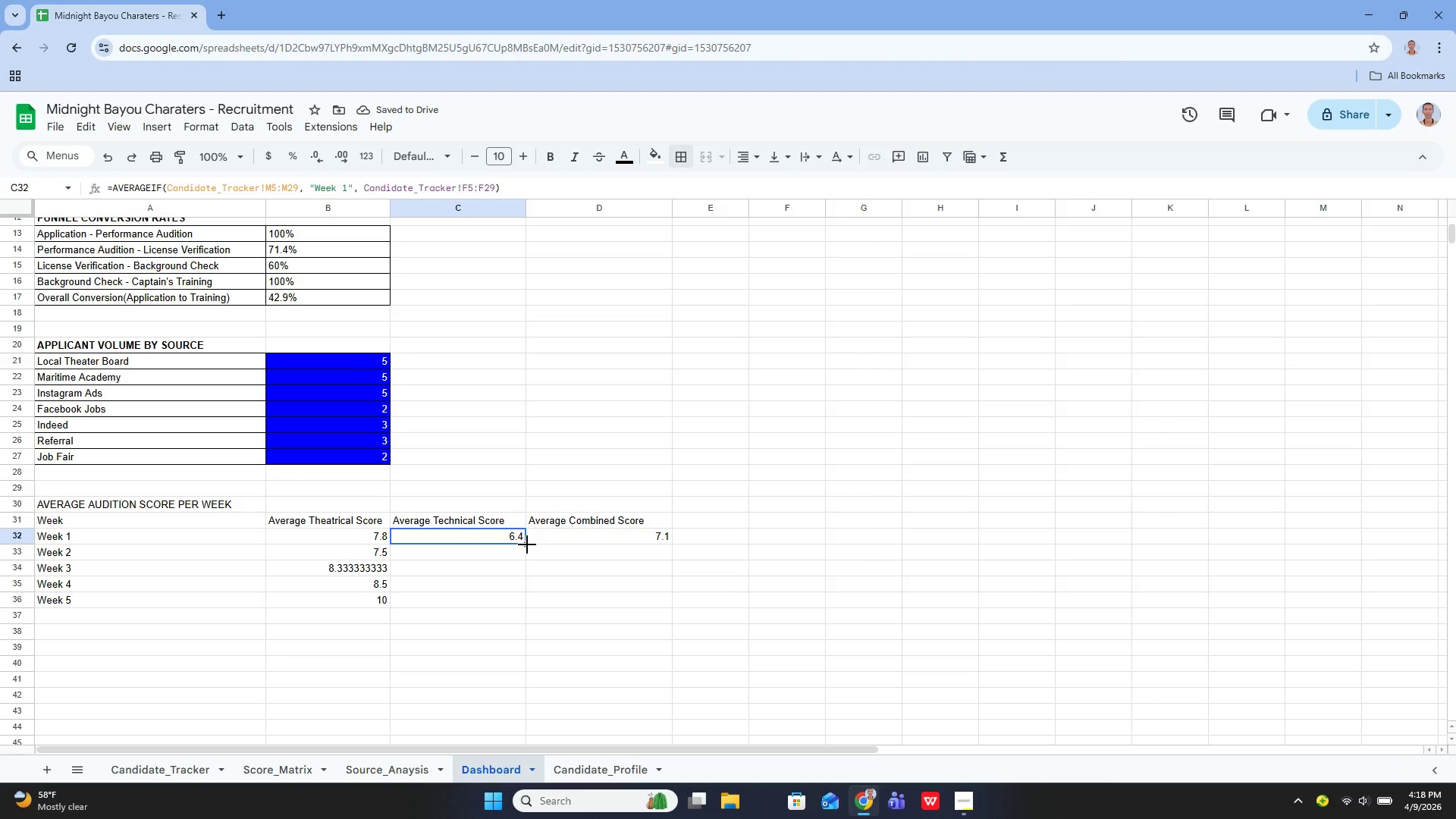 
left_click_drag(start_coordinate=[527, 544], to_coordinate=[502, 604])
 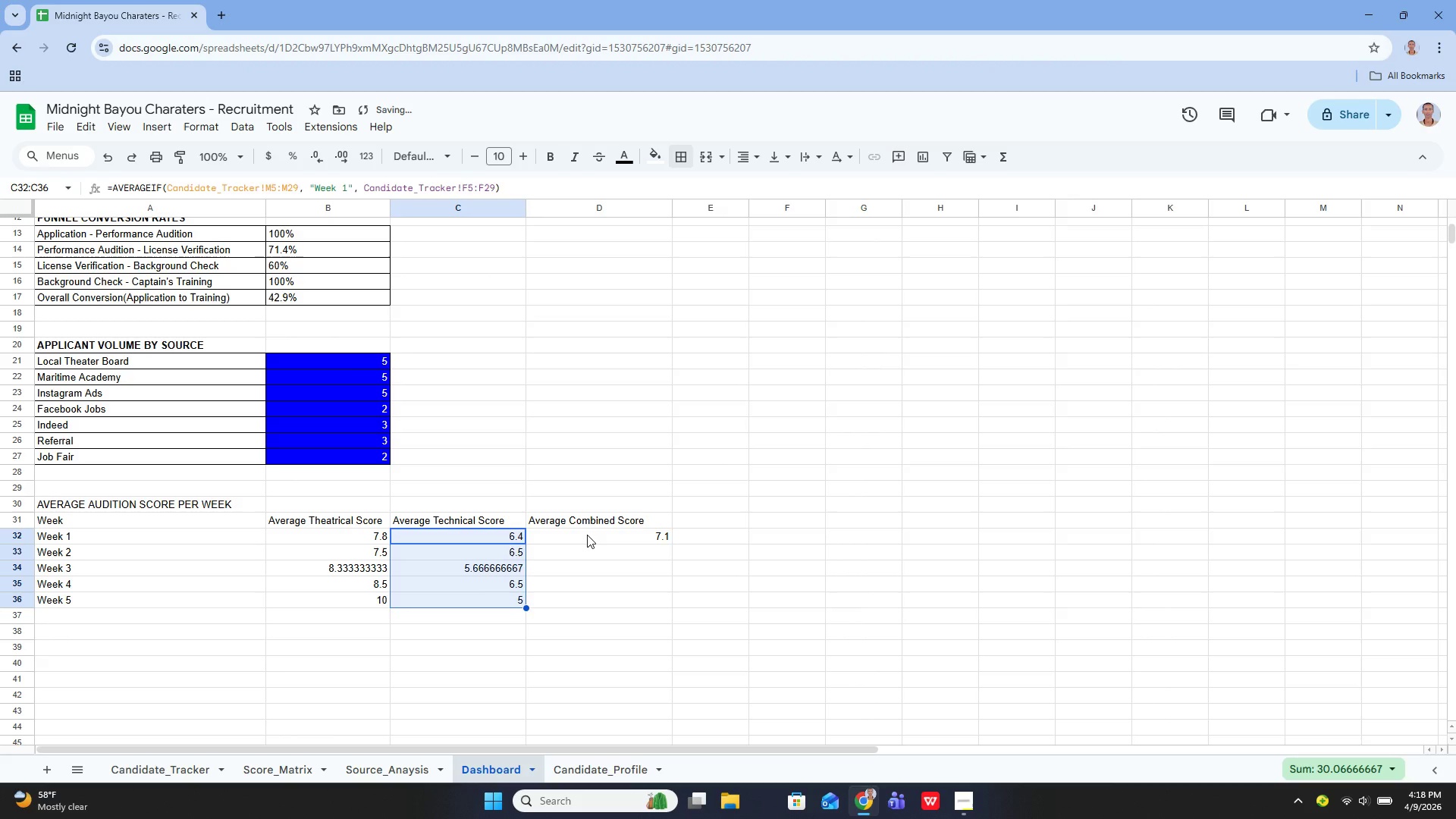 
left_click_drag(start_coordinate=[587, 535], to_coordinate=[670, 541])
 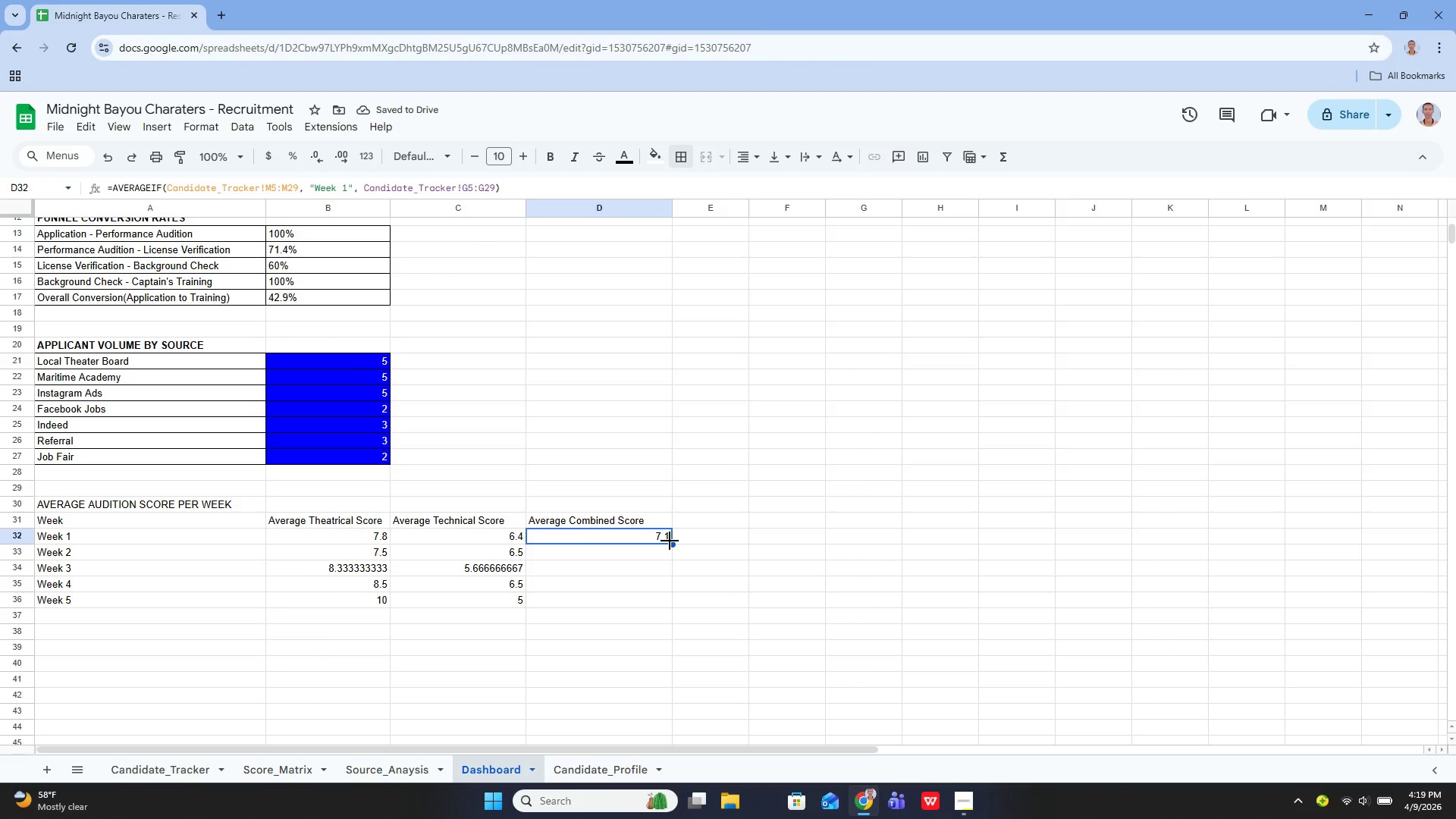 
left_click([670, 541])
 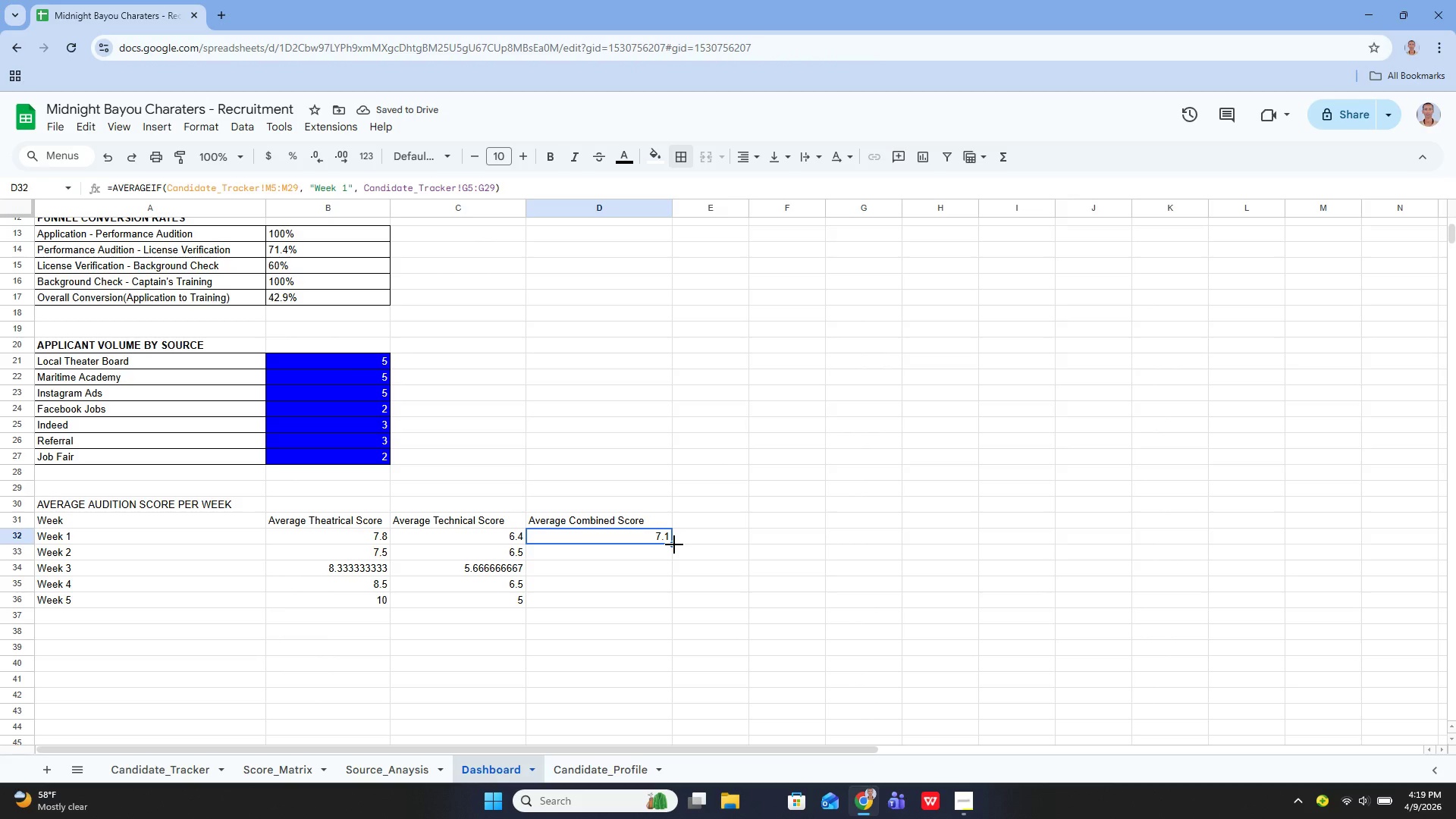 
left_click_drag(start_coordinate=[674, 544], to_coordinate=[651, 595])
 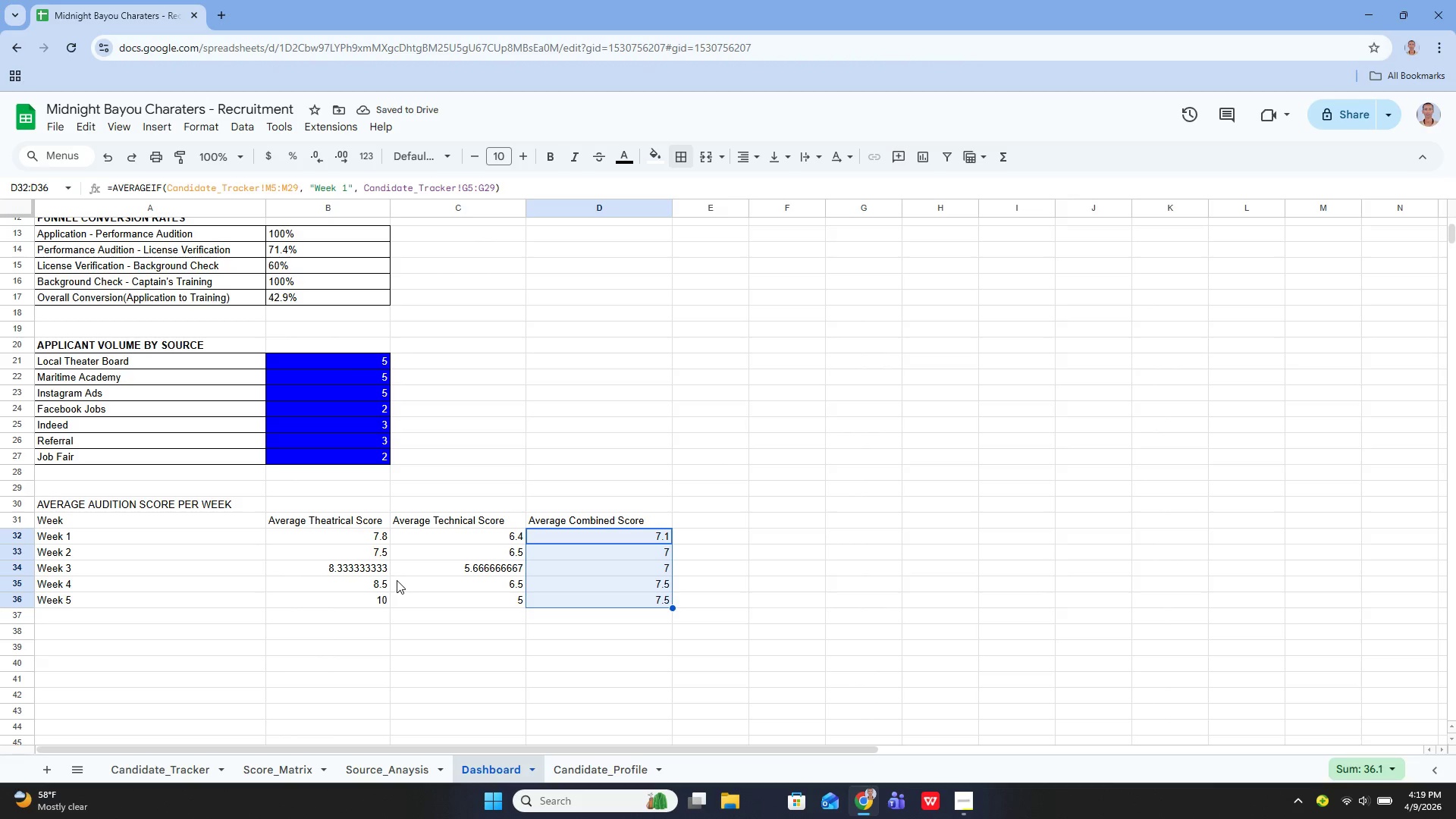 
wait(9.66)
 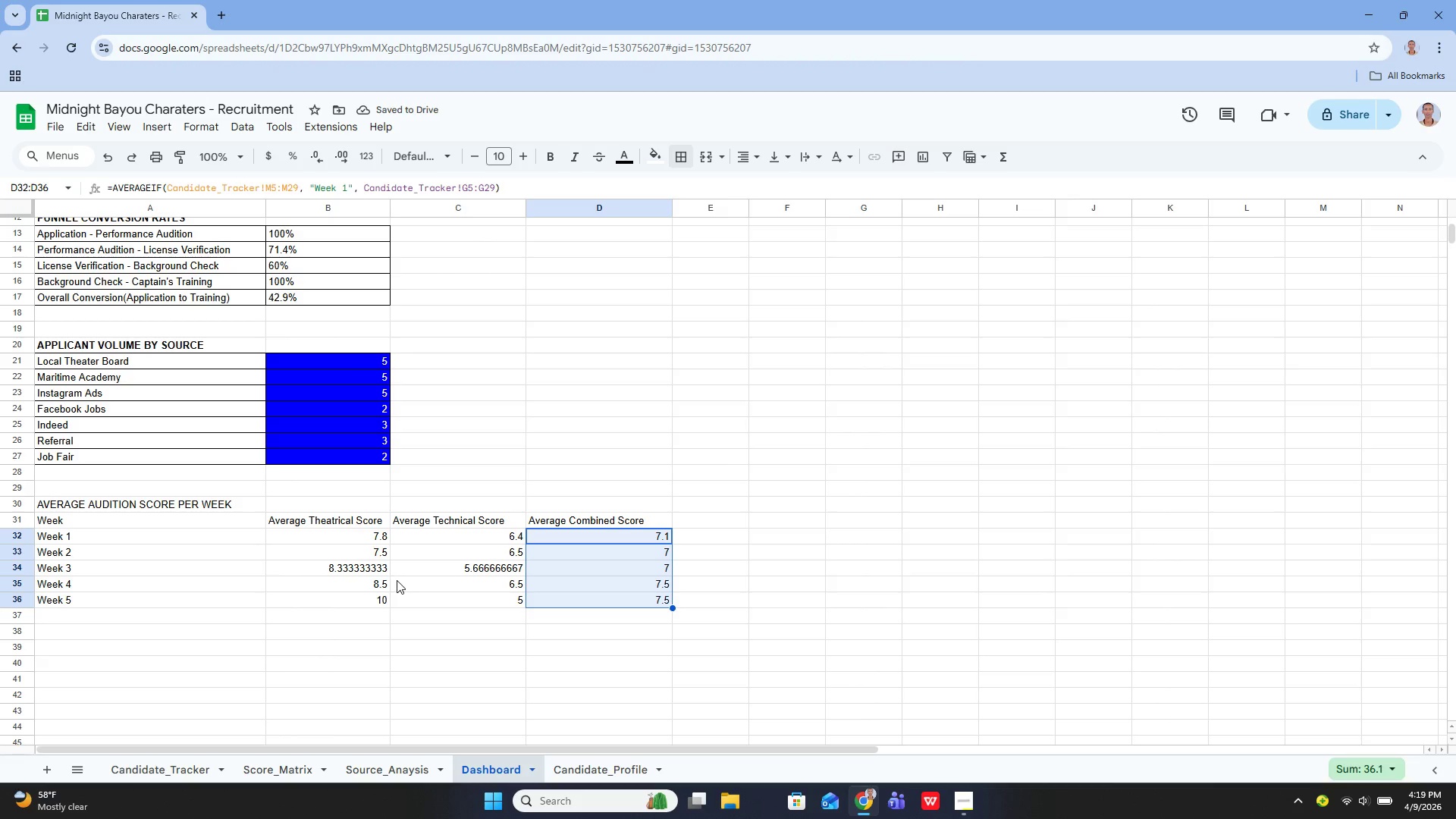 
left_click_drag(start_coordinate=[318, 538], to_coordinate=[574, 595])
 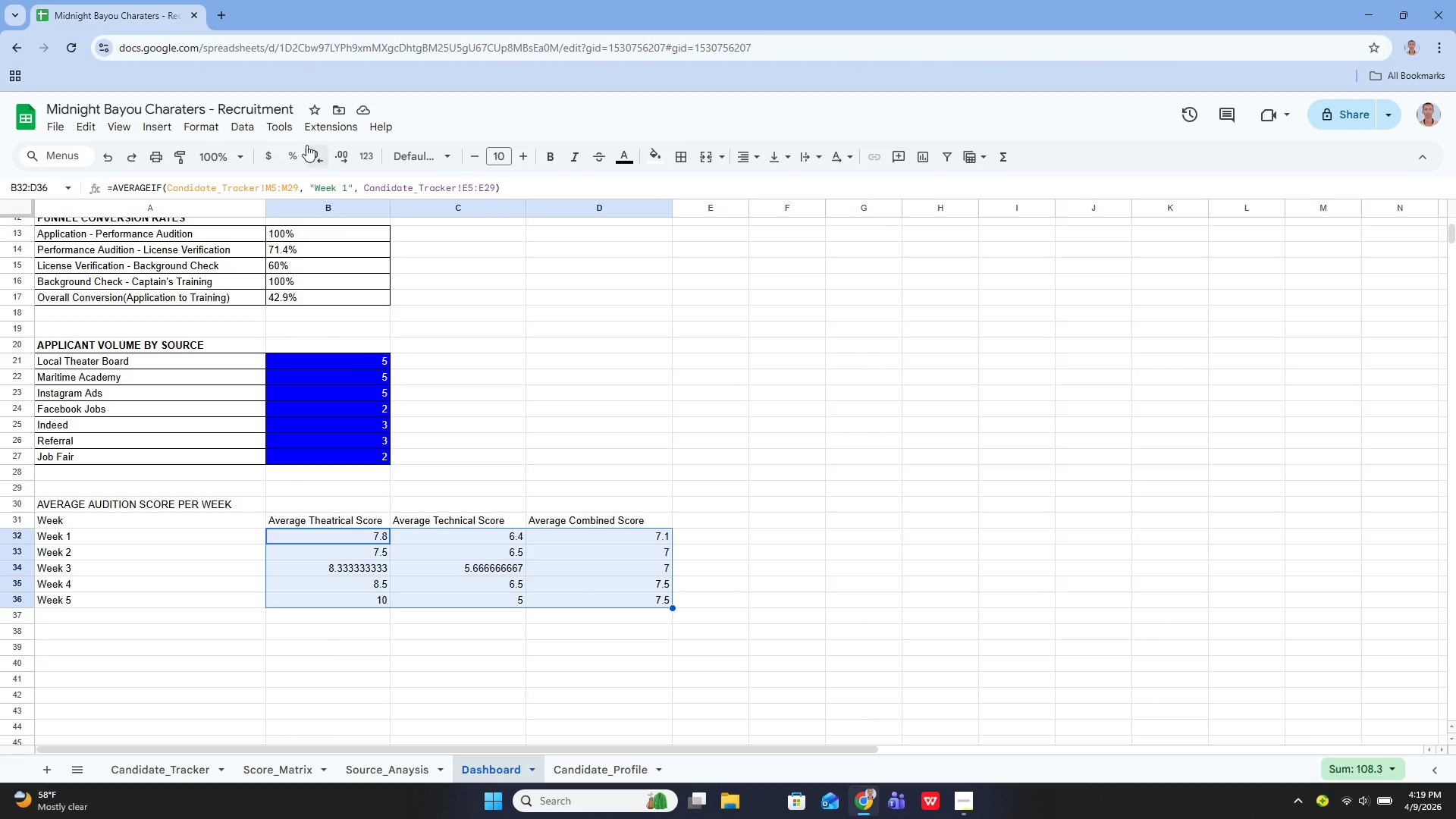 
left_click([319, 150])
 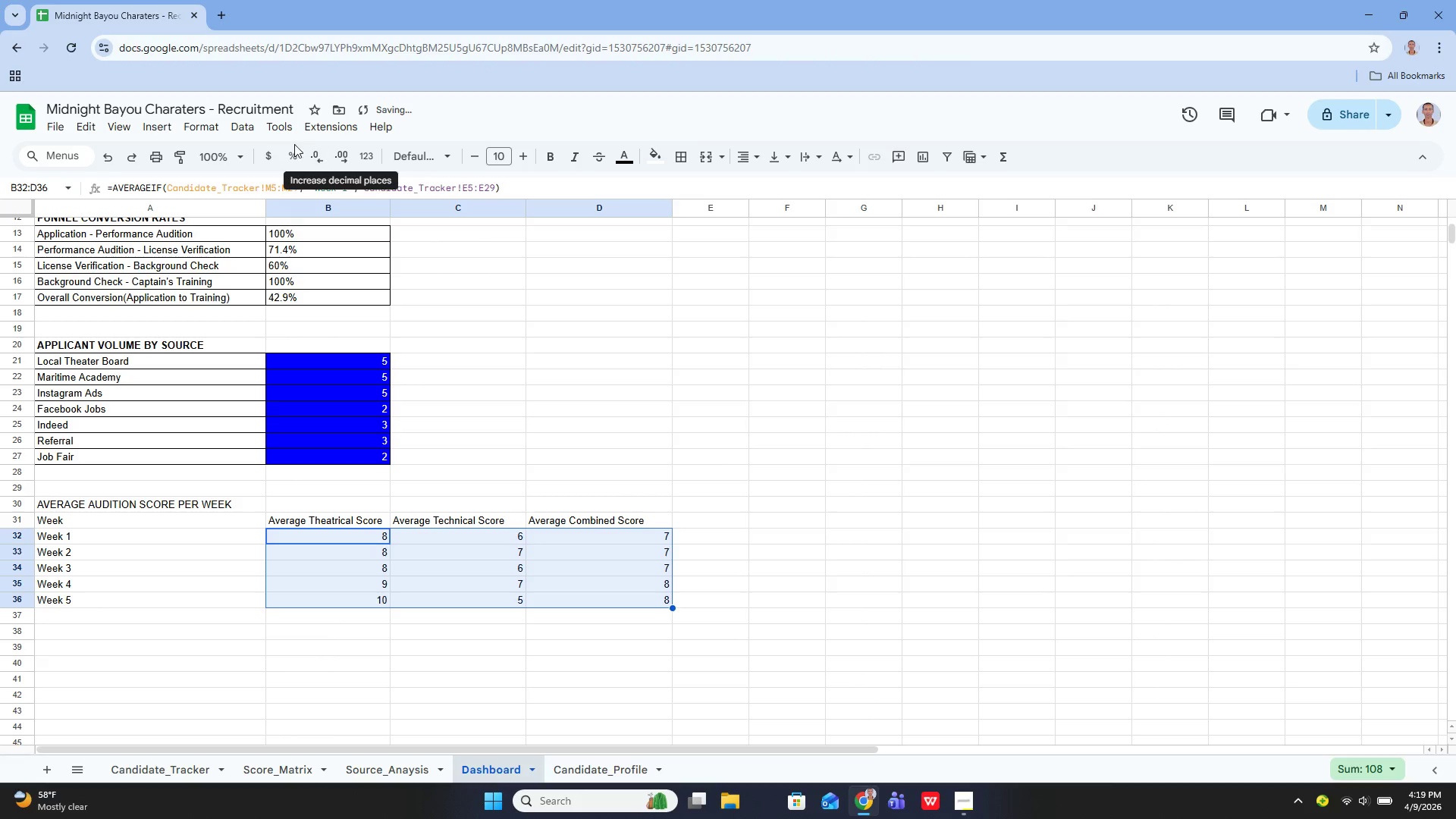 
left_click([342, 153])
 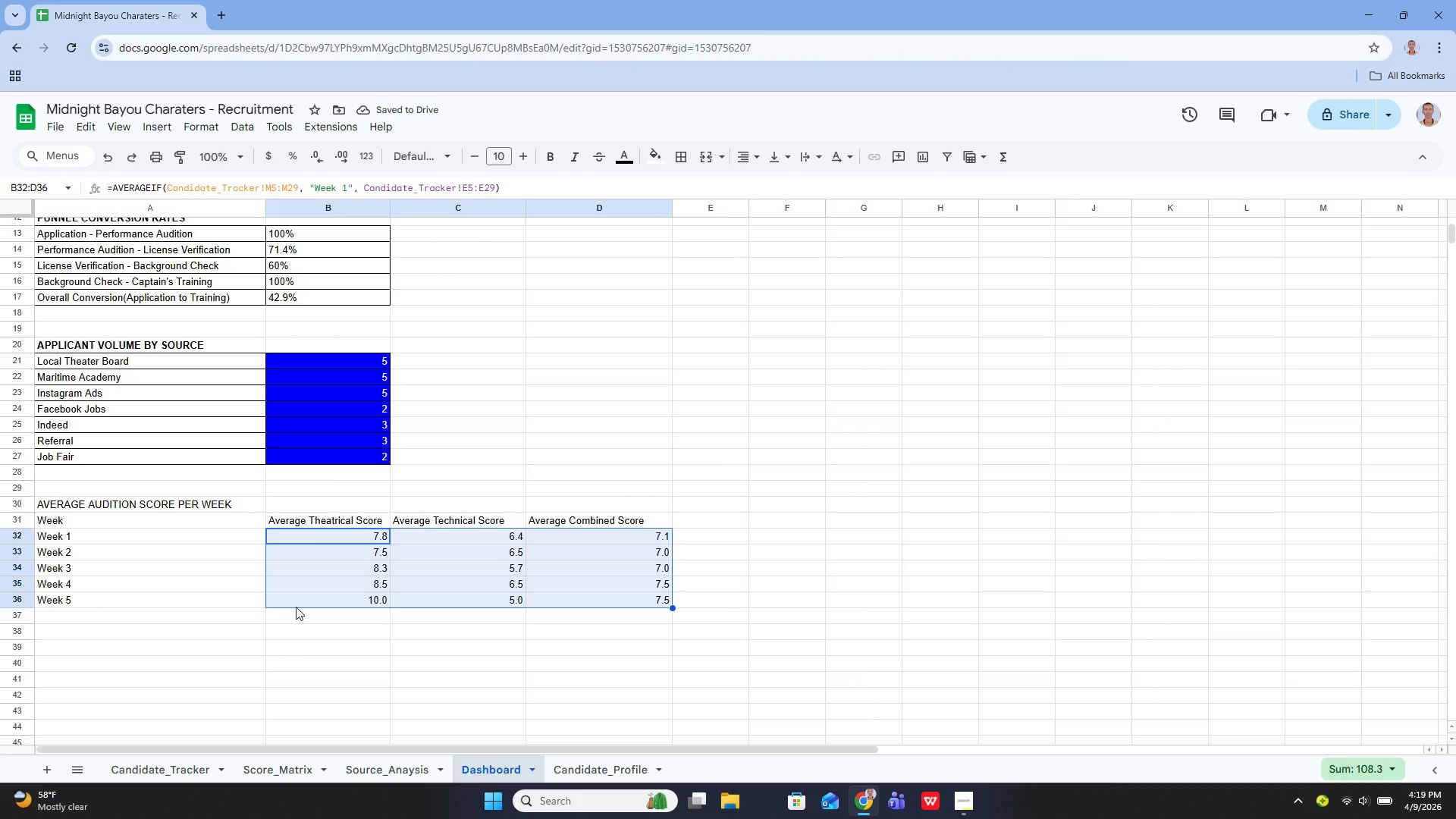 
left_click([296, 607])
 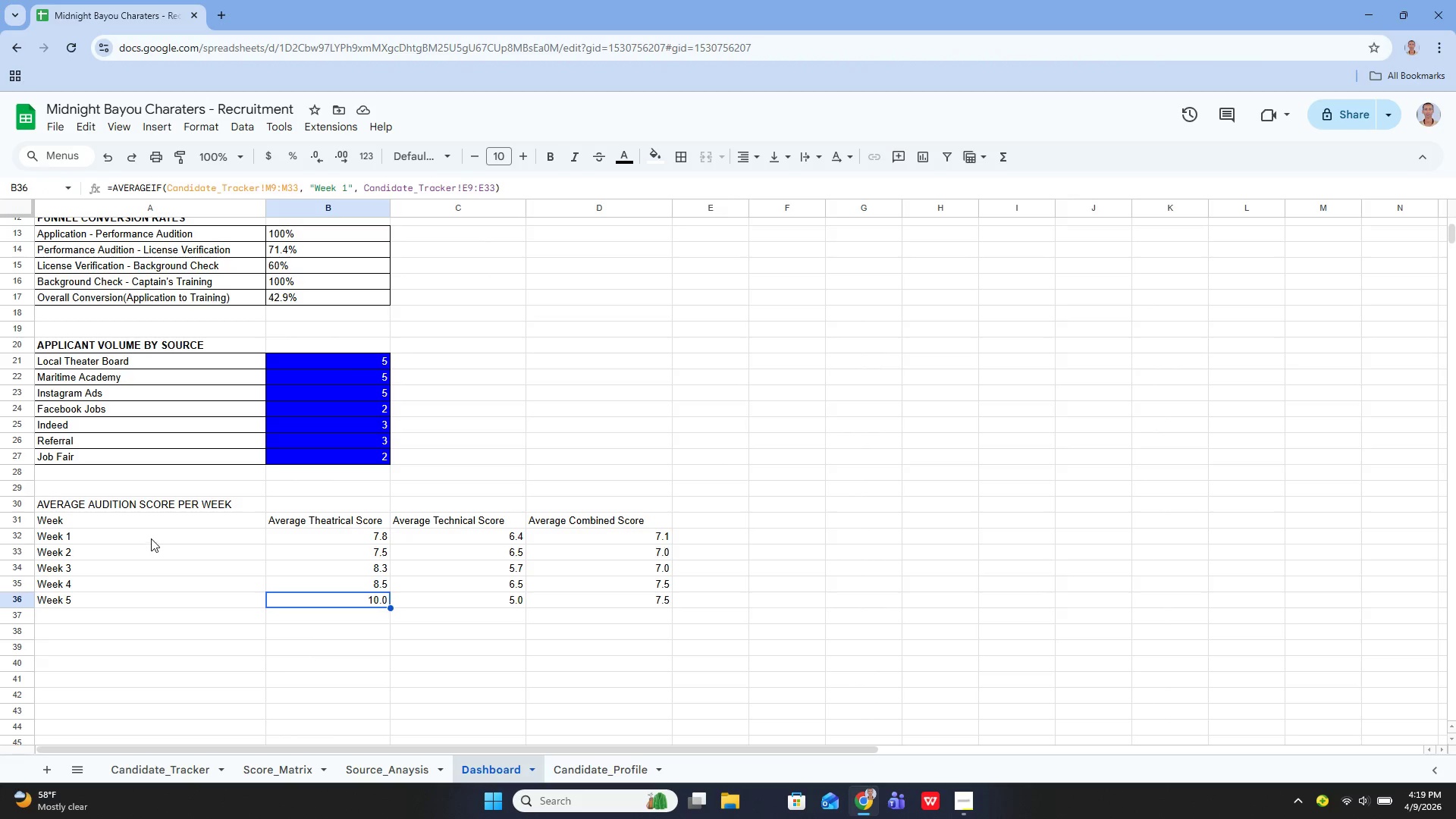 
left_click_drag(start_coordinate=[139, 522], to_coordinate=[554, 598])
 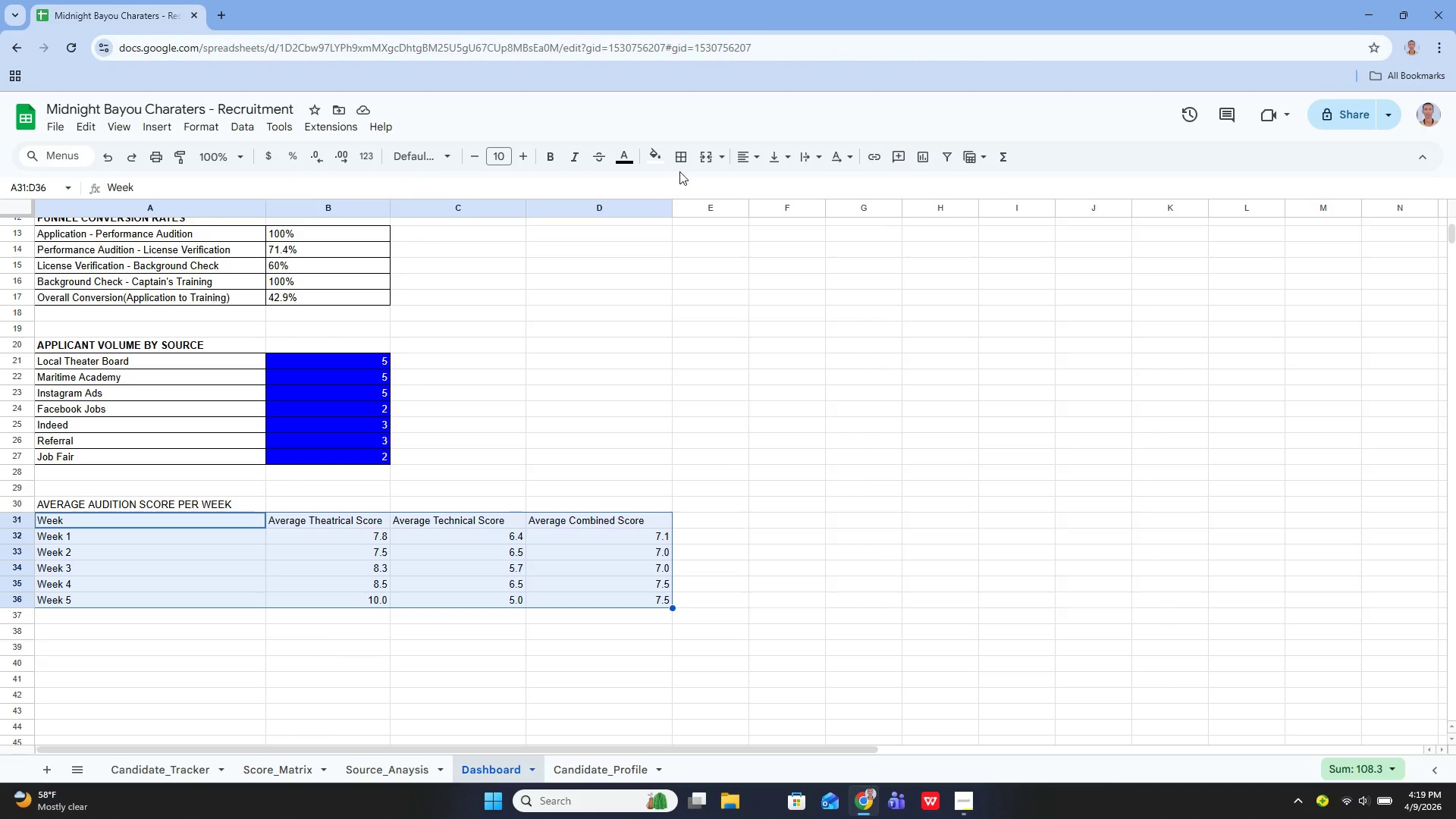 
left_click([682, 167])
 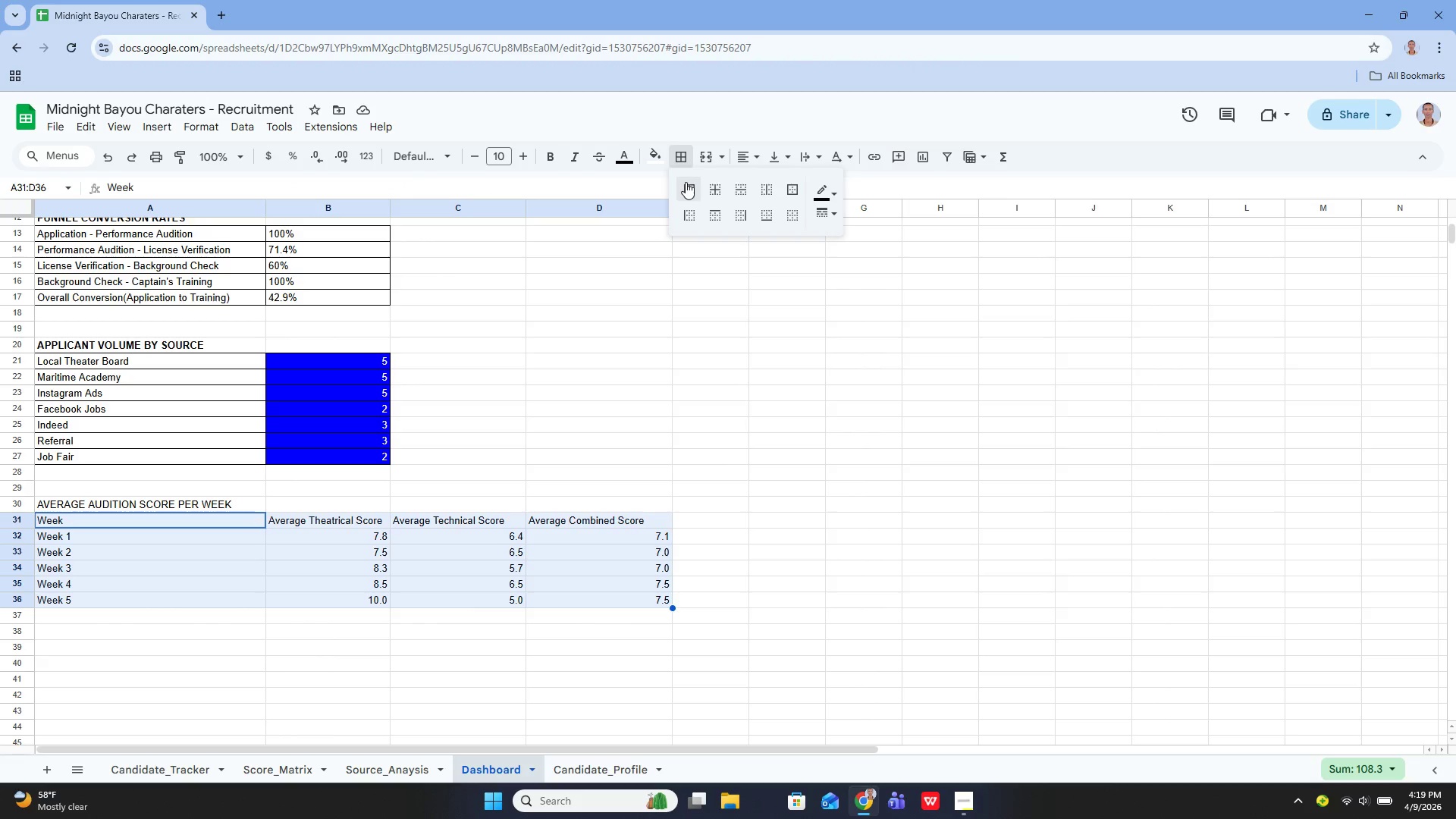 
left_click([687, 183])
 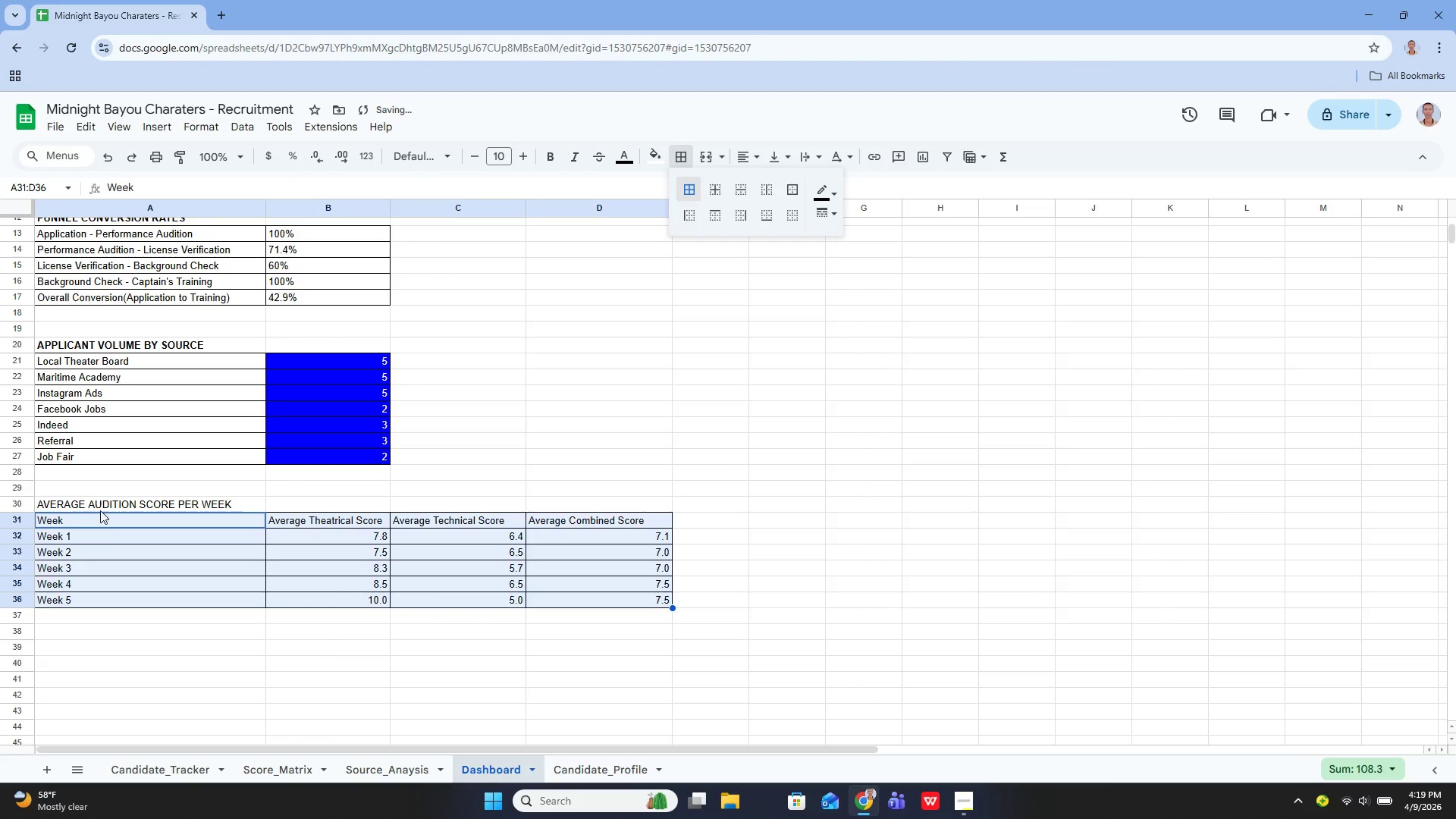 
left_click([99, 507])
 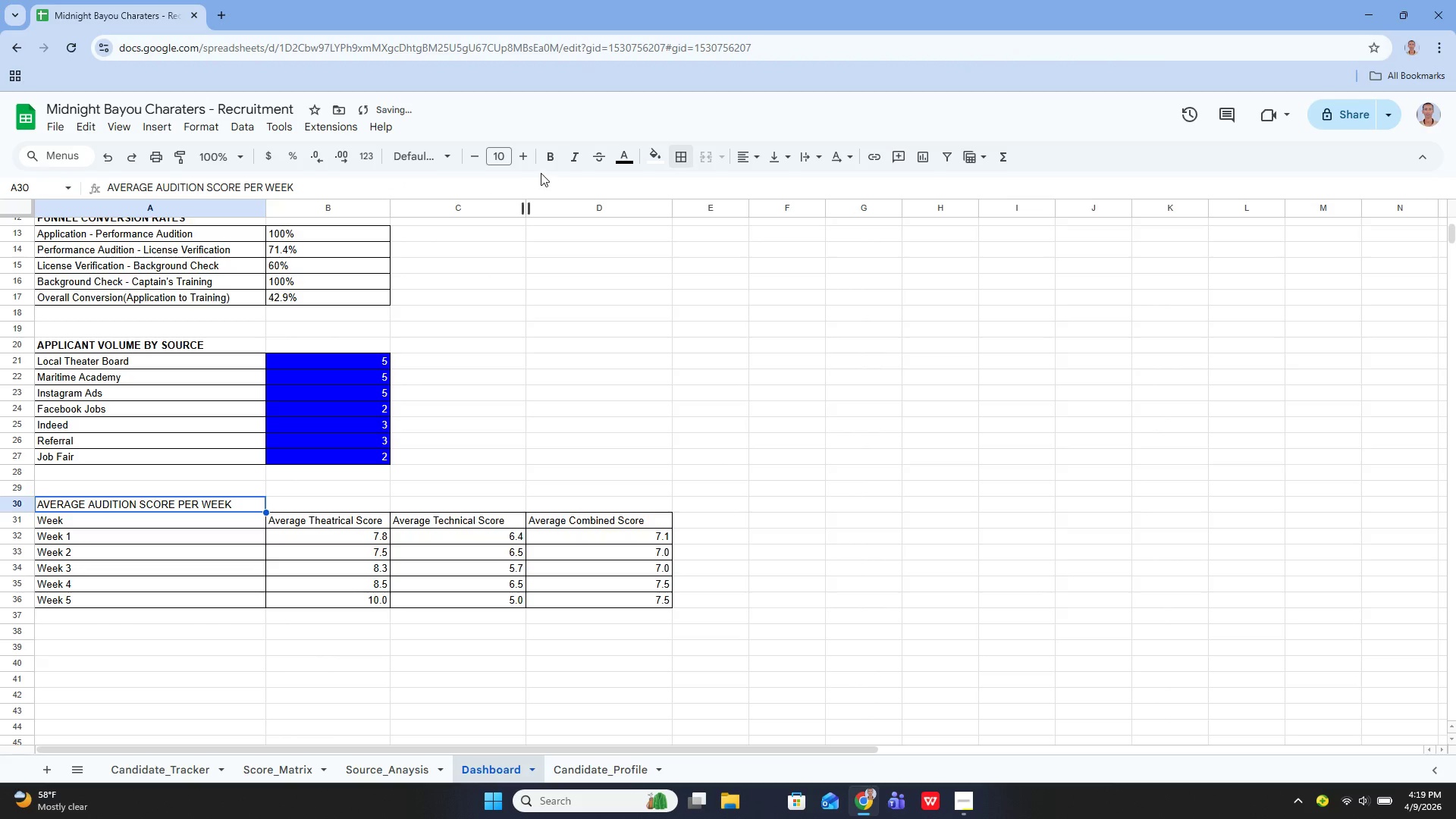 
left_click([551, 156])
 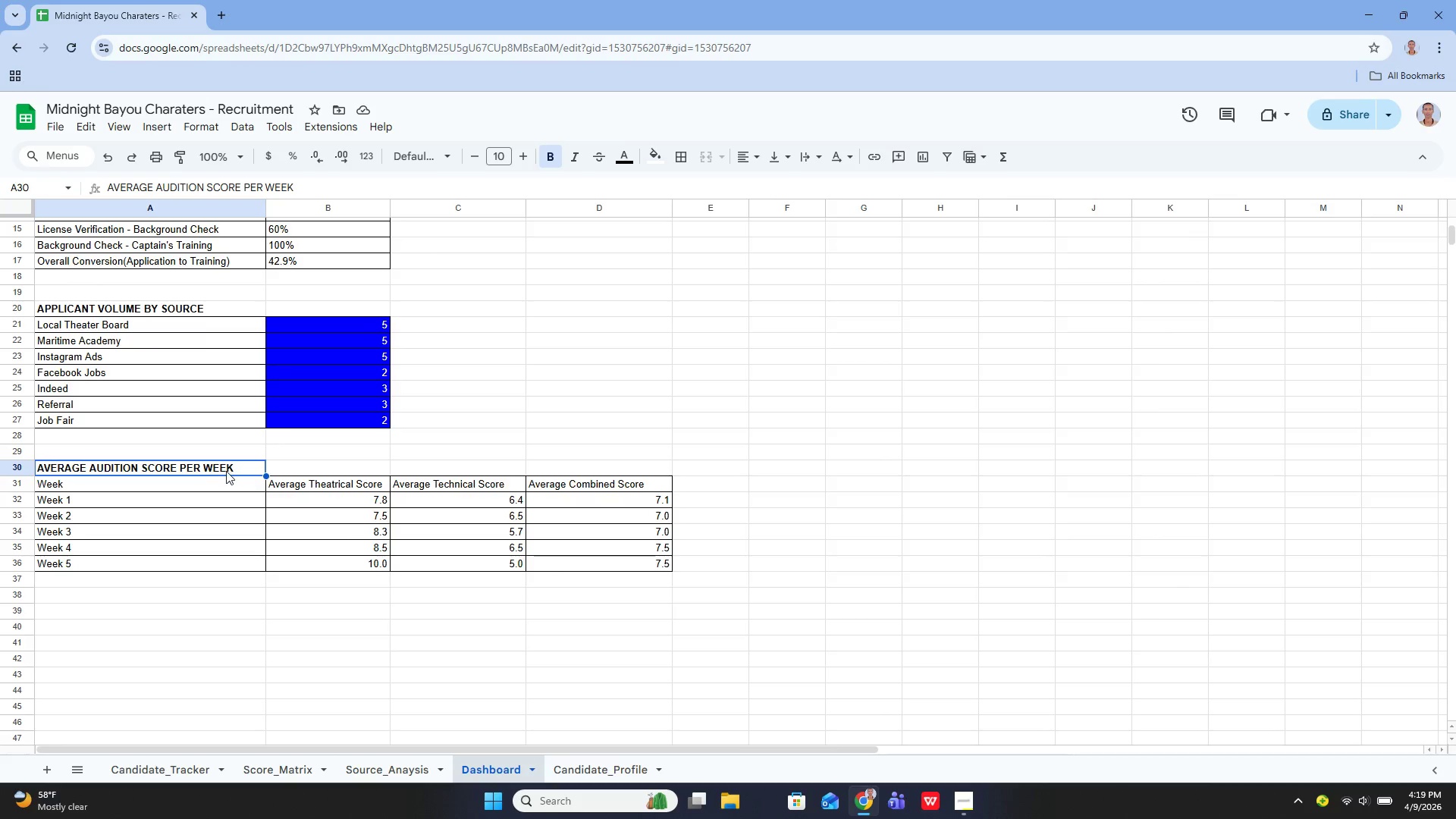 
wait(11.06)
 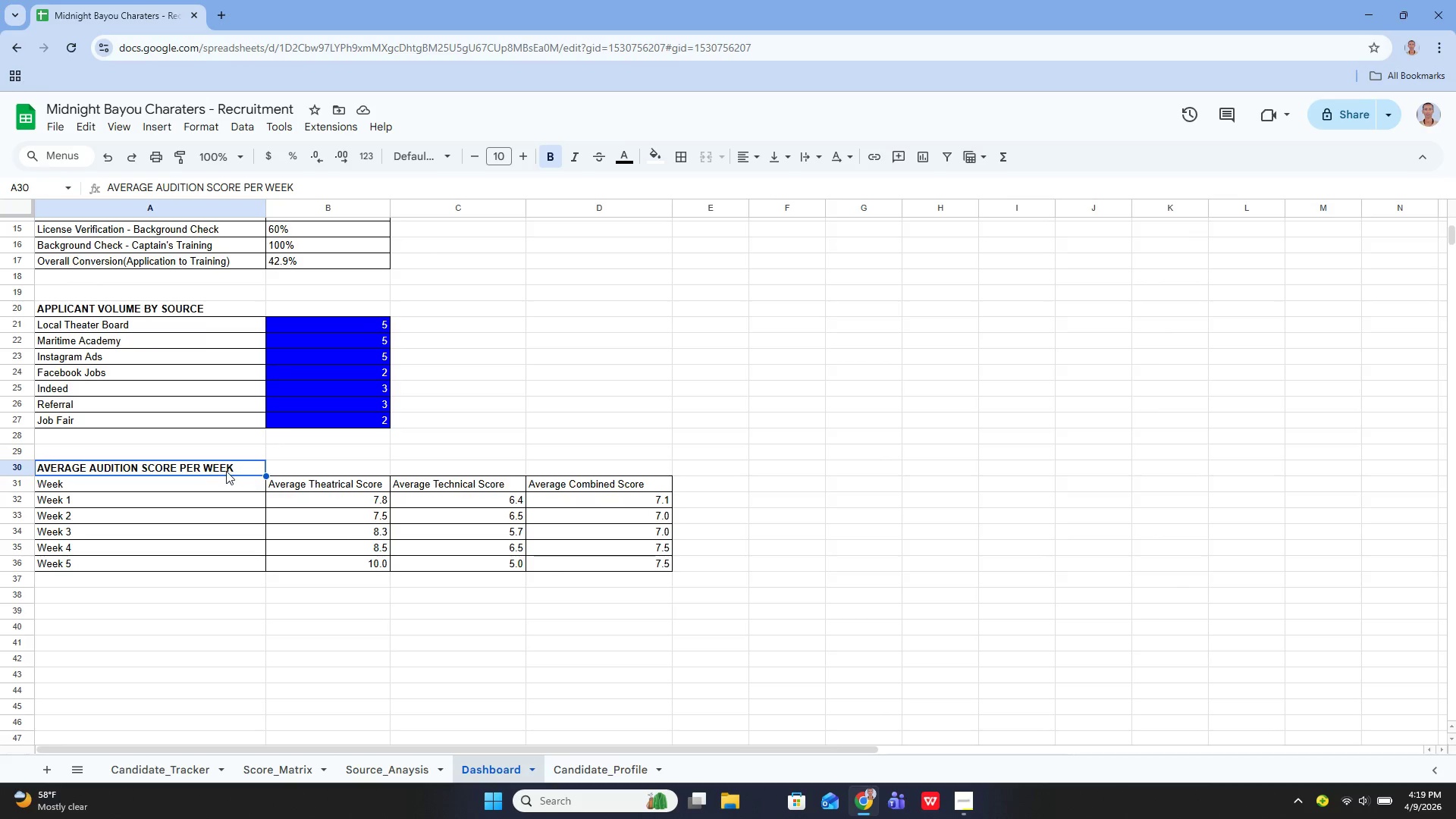 
left_click_drag(start_coordinate=[108, 485], to_coordinate=[561, 563])
 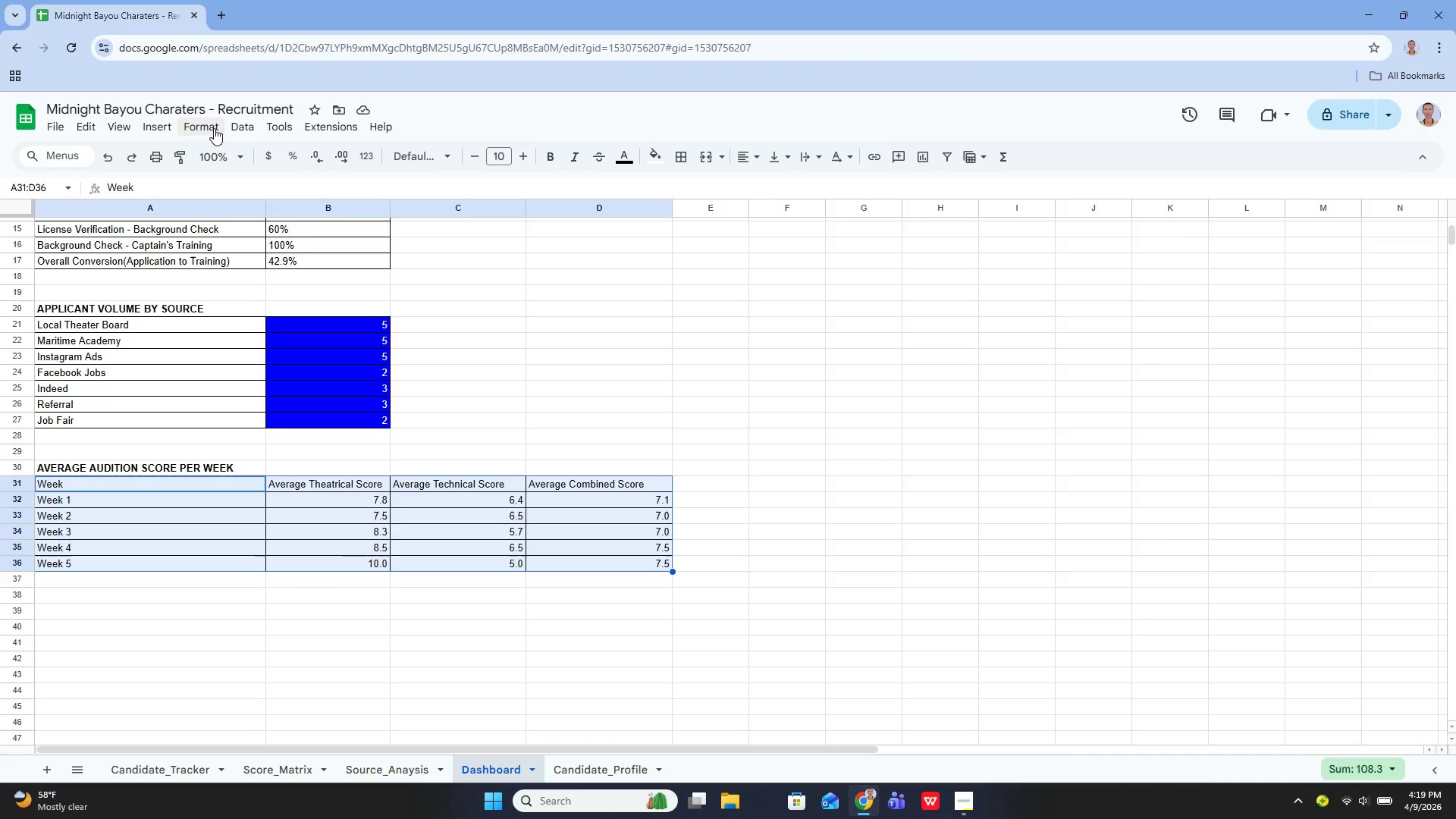 
left_click([213, 128])
 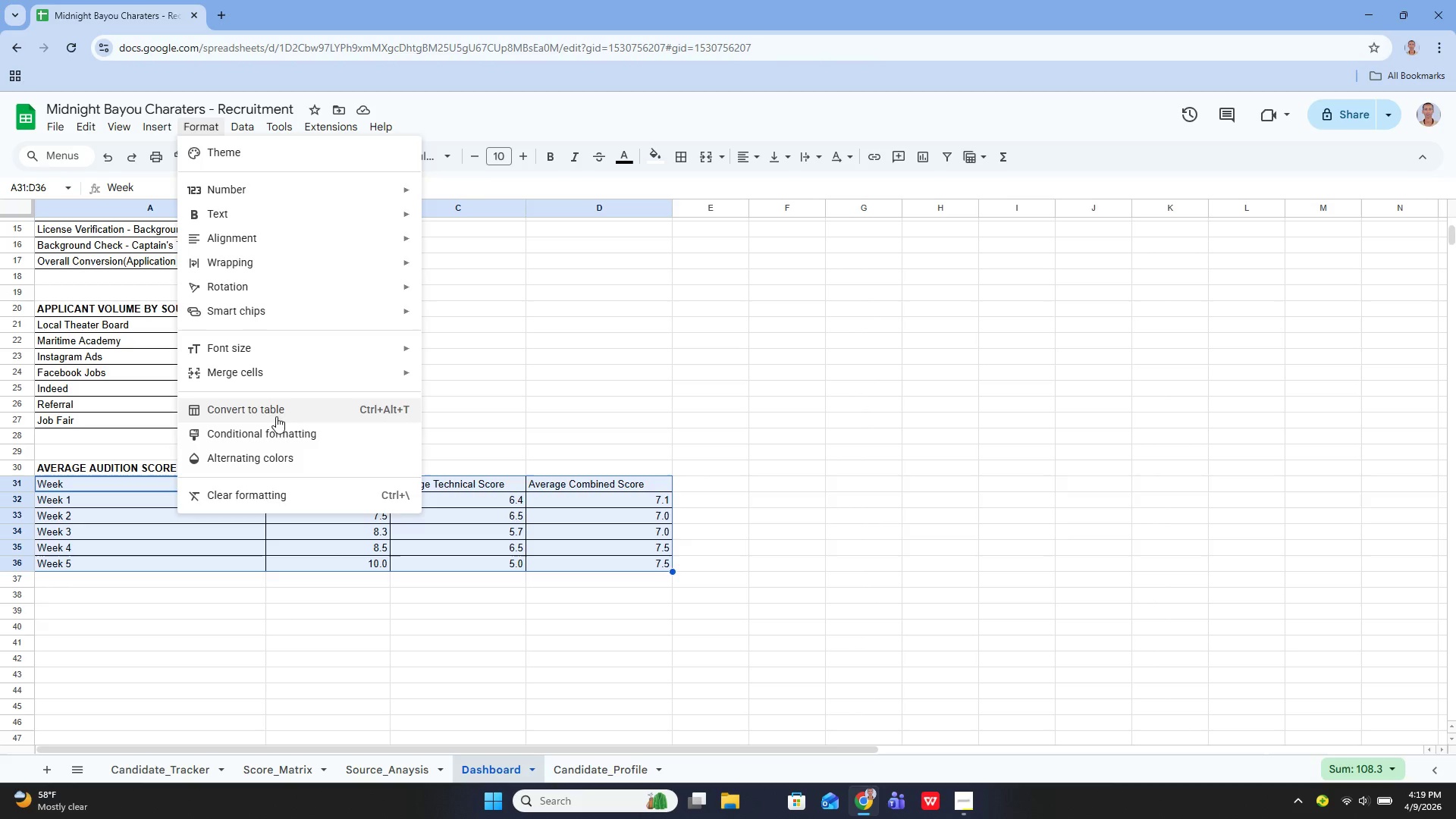 
left_click([272, 426])
 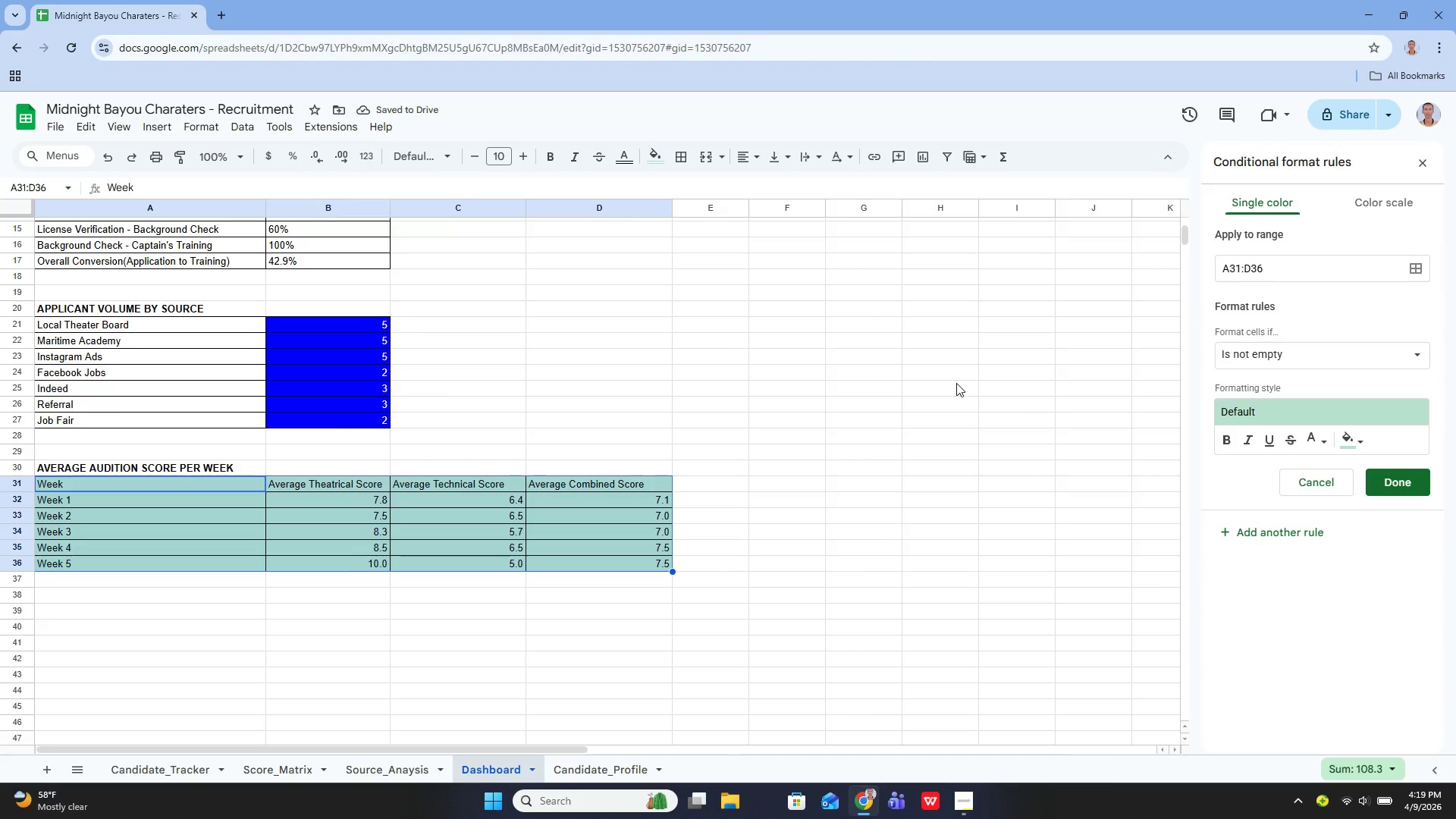 
left_click([1221, 363])
 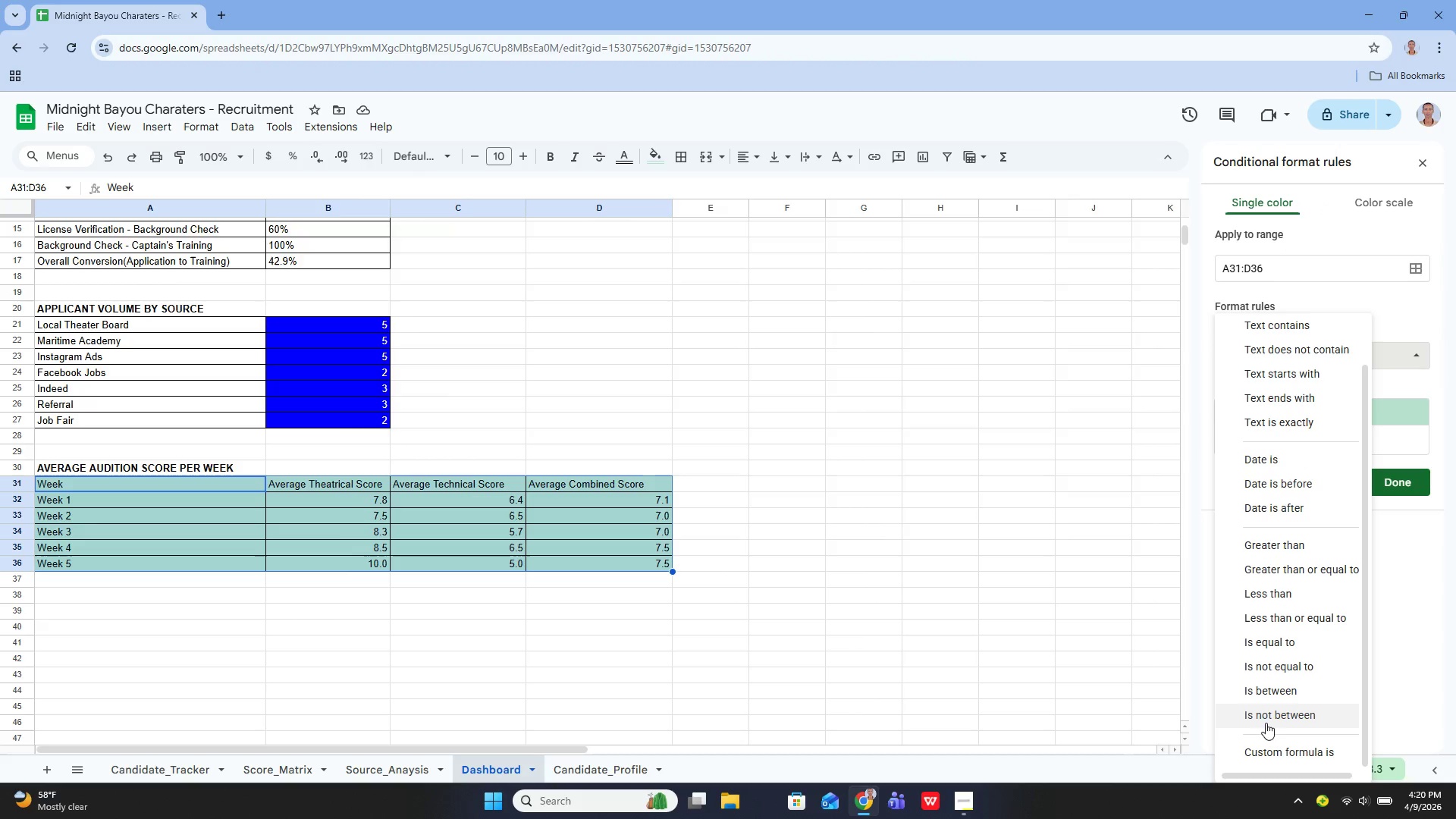 
left_click([1262, 739])
 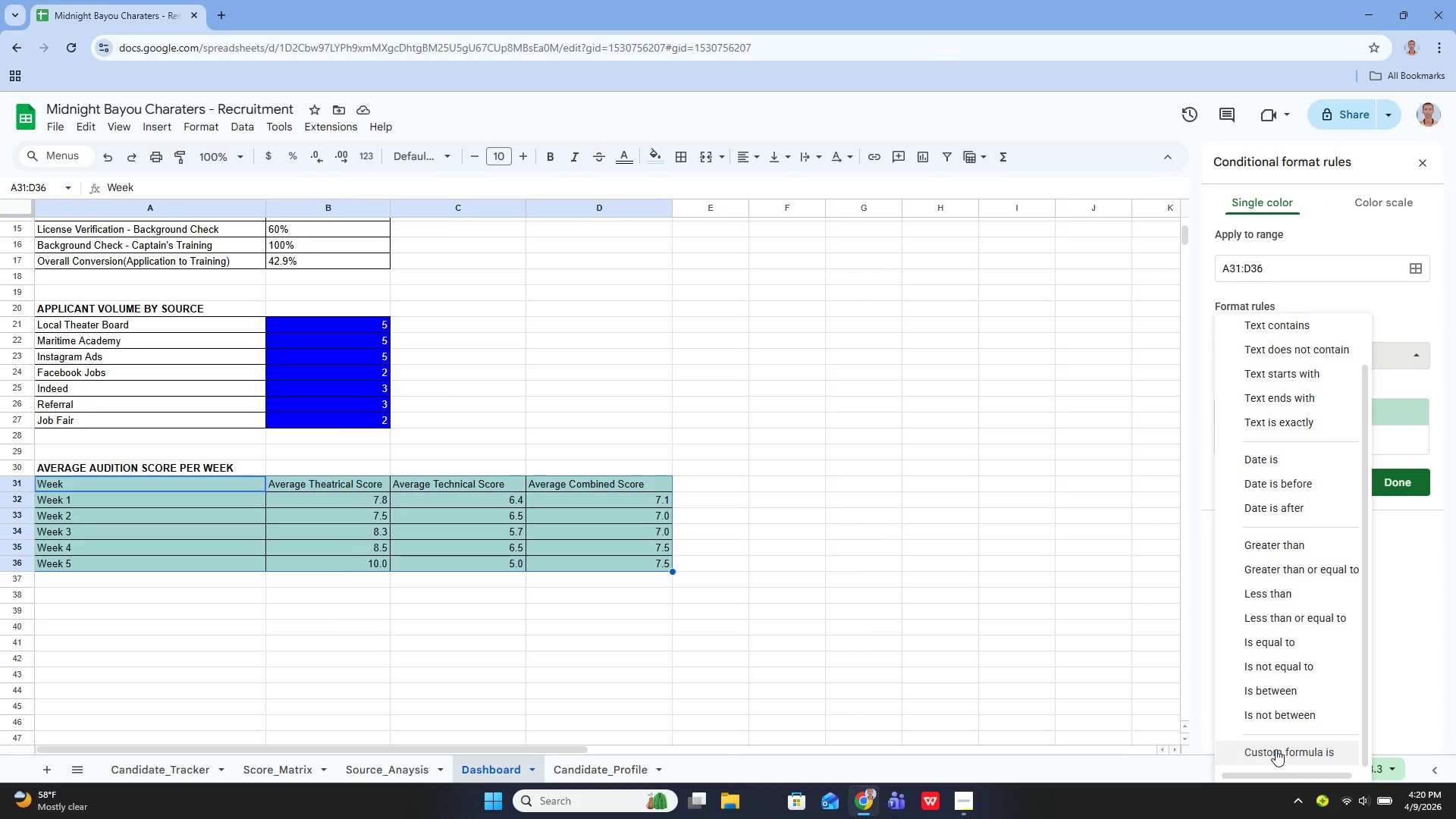 
left_click([1276, 749])
 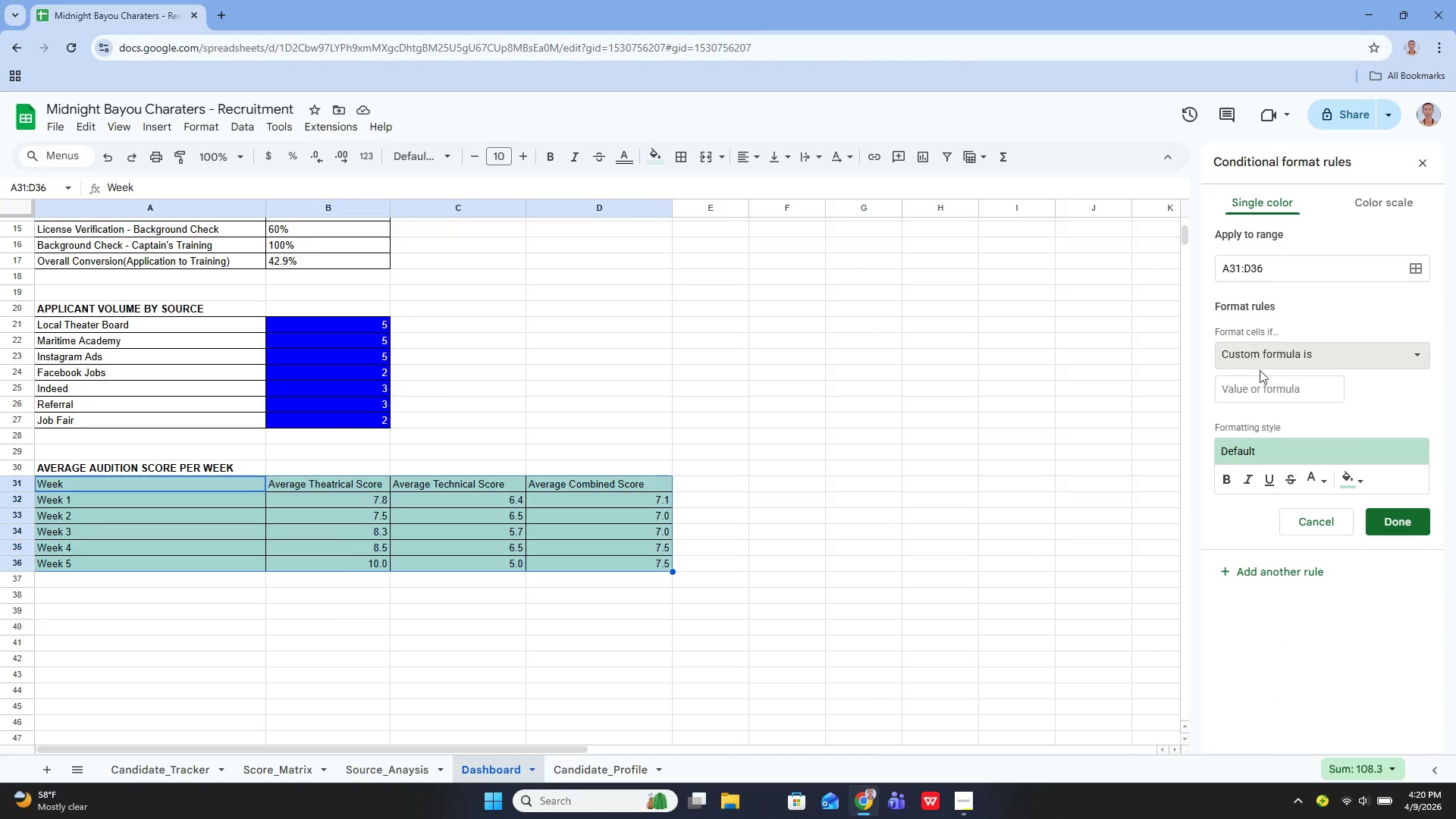 
left_click([1241, 391])
 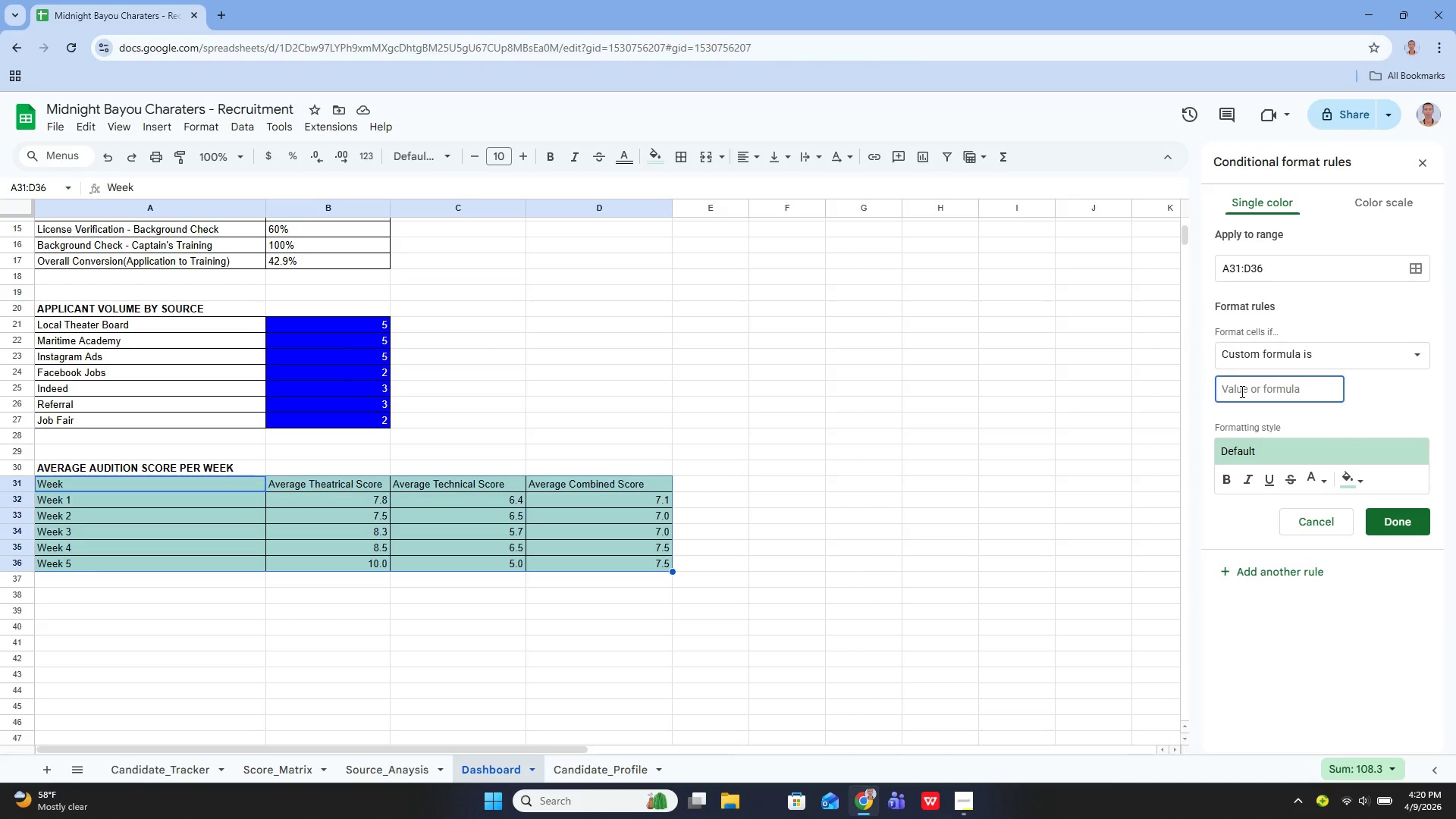 
type(D32)
 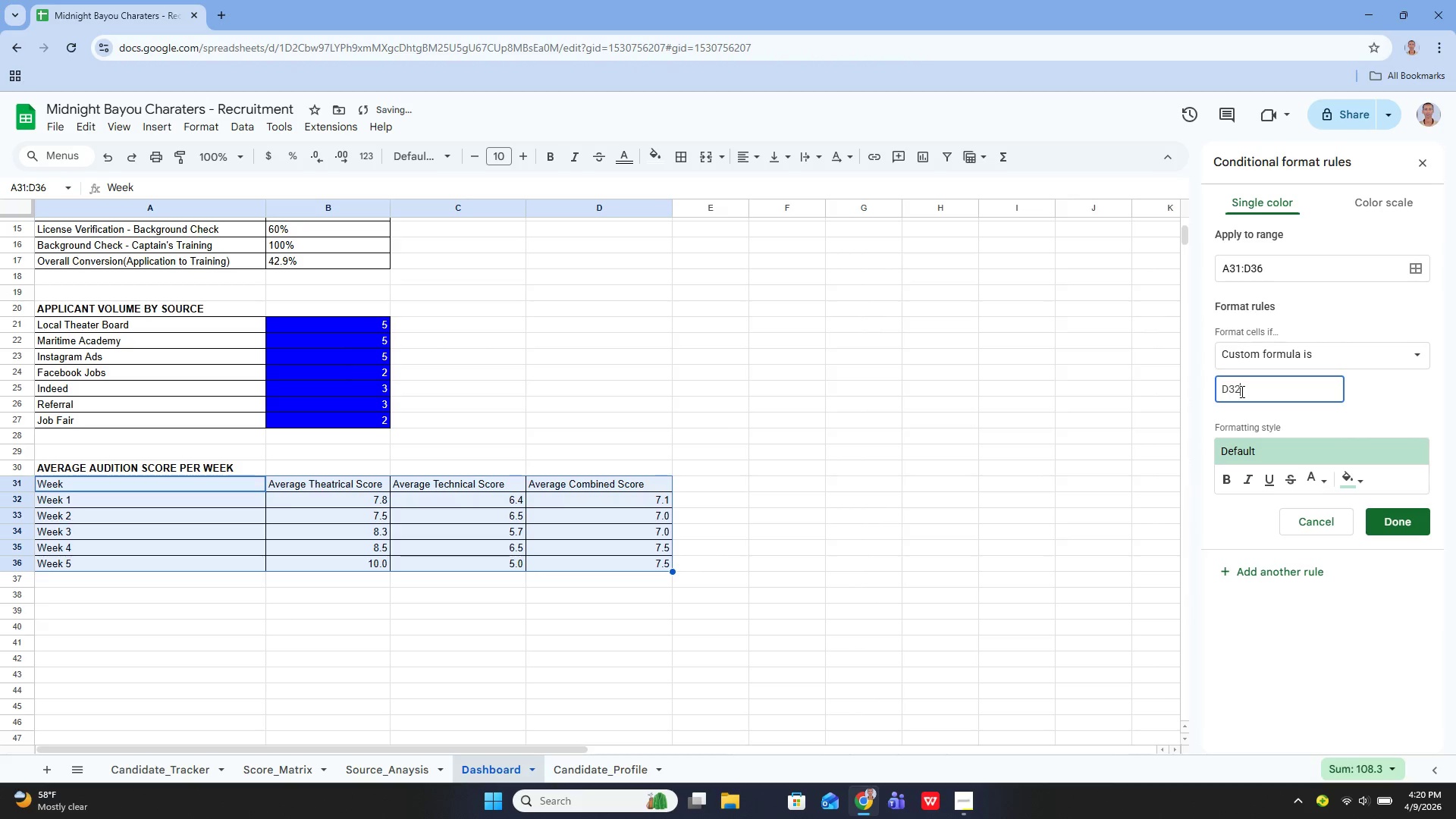 
key(ArrowLeft)
 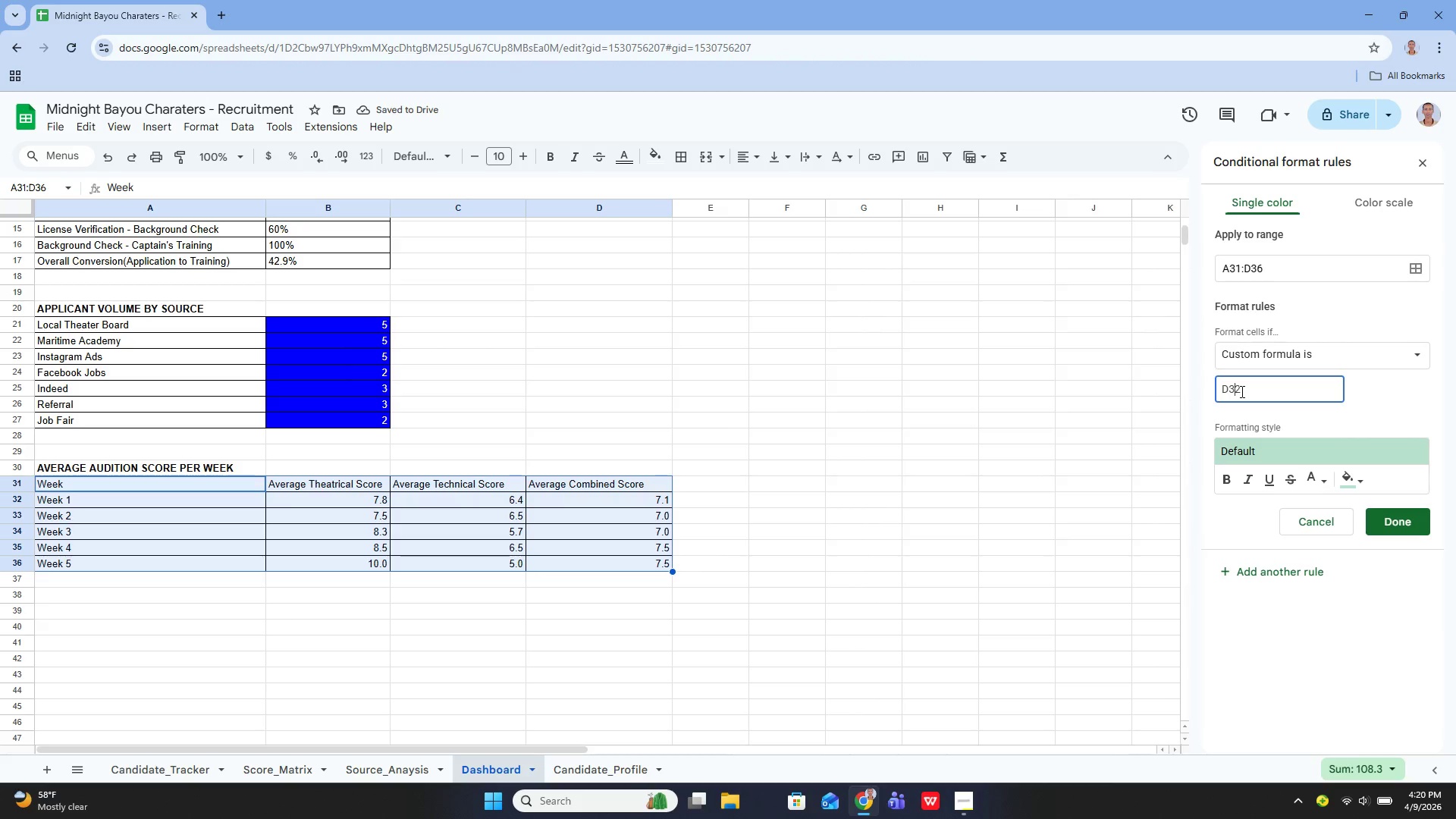 
key(ArrowLeft)
 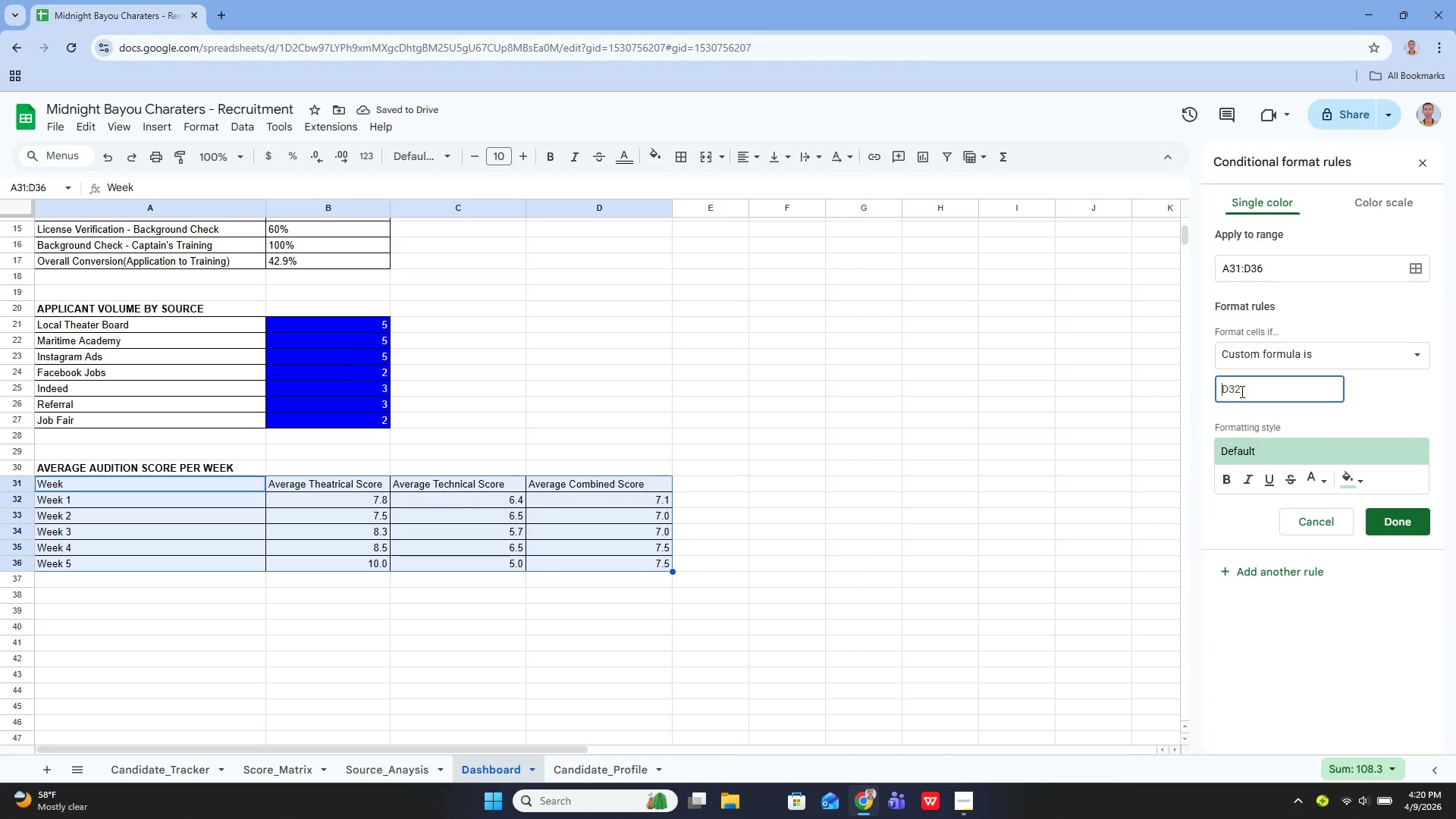 
key(ArrowLeft)
 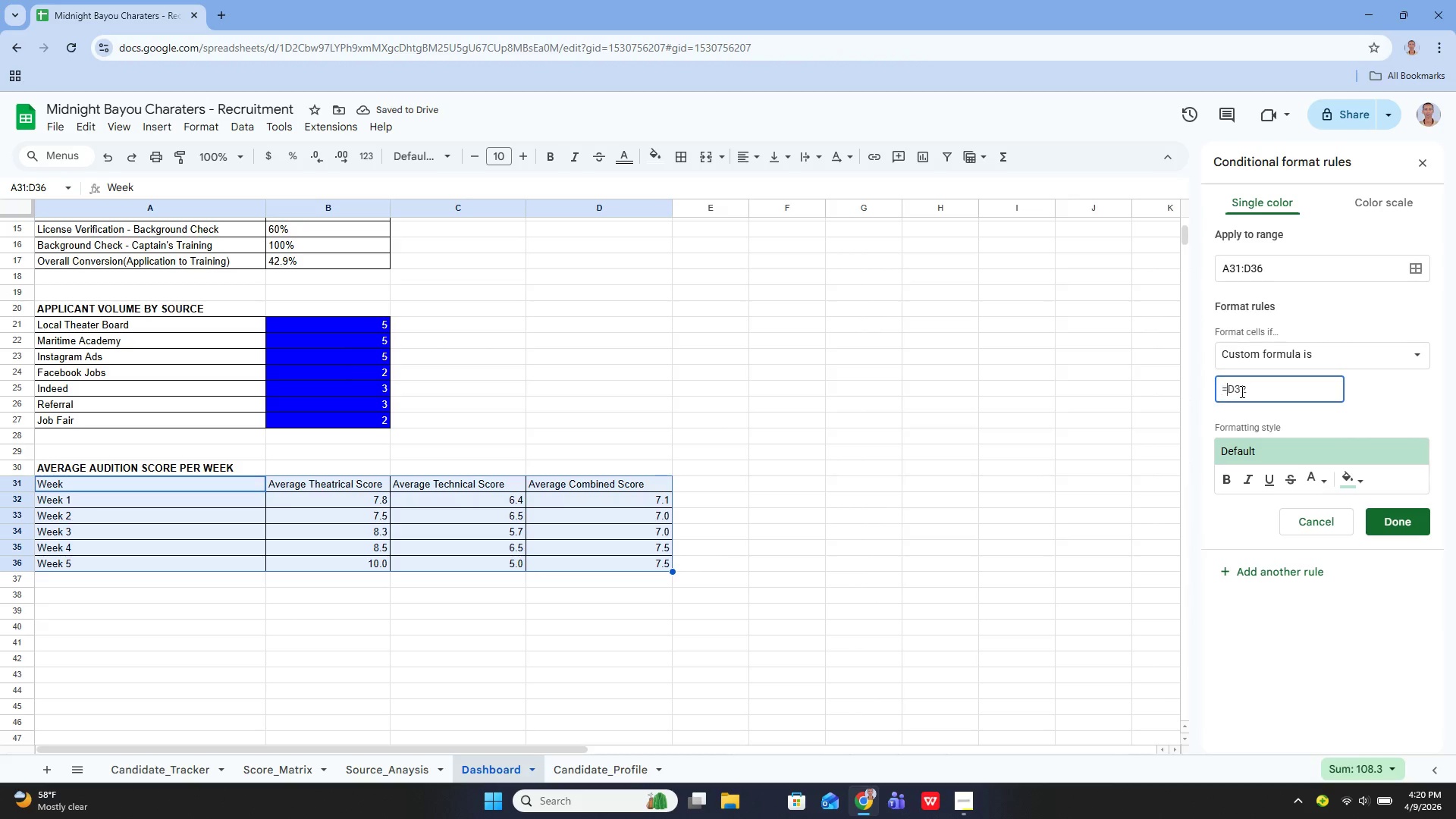 
key(Equal)
 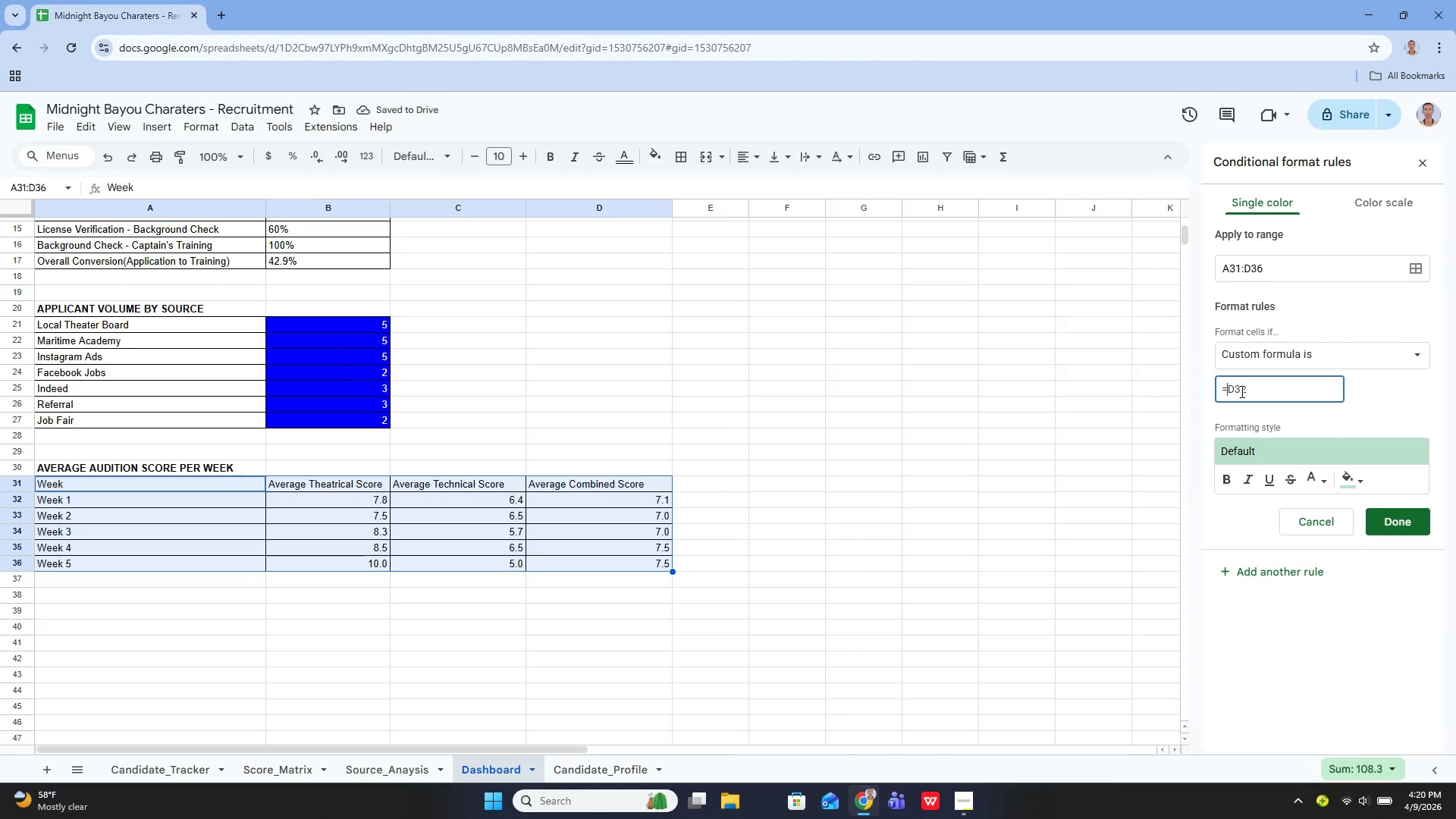 
key(ArrowDown)
 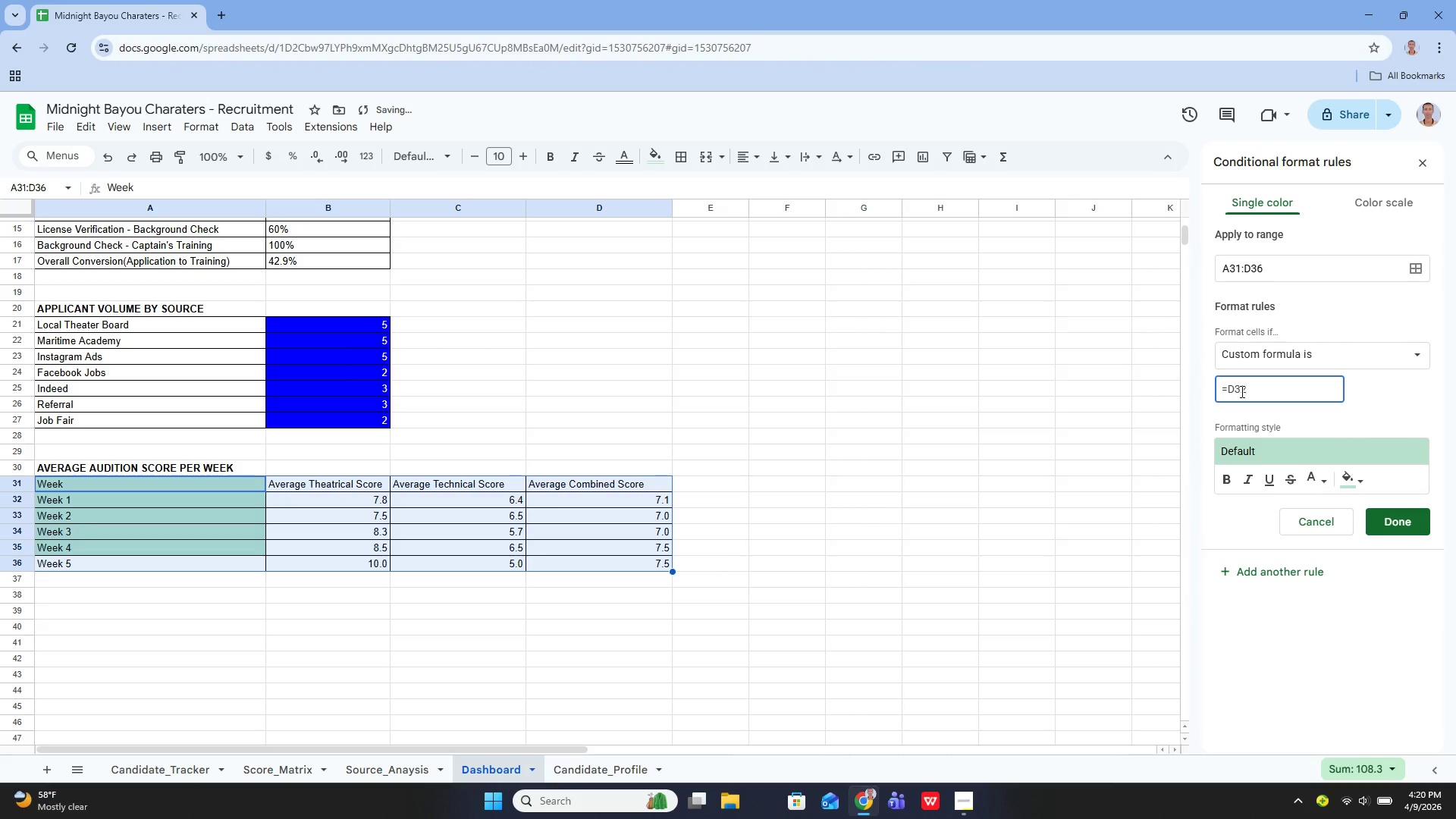 
key(Equal)
 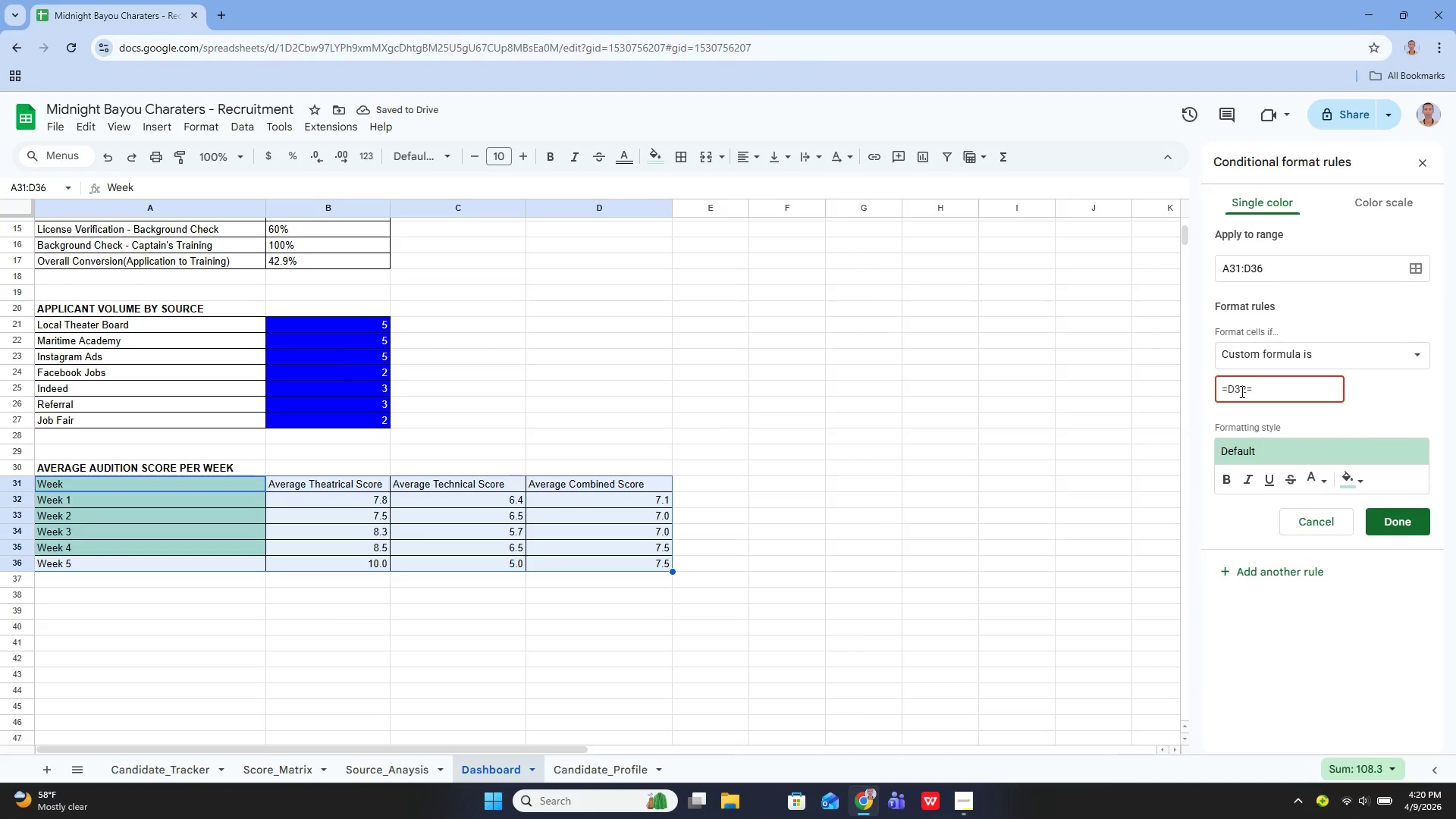 
wait(5.09)
 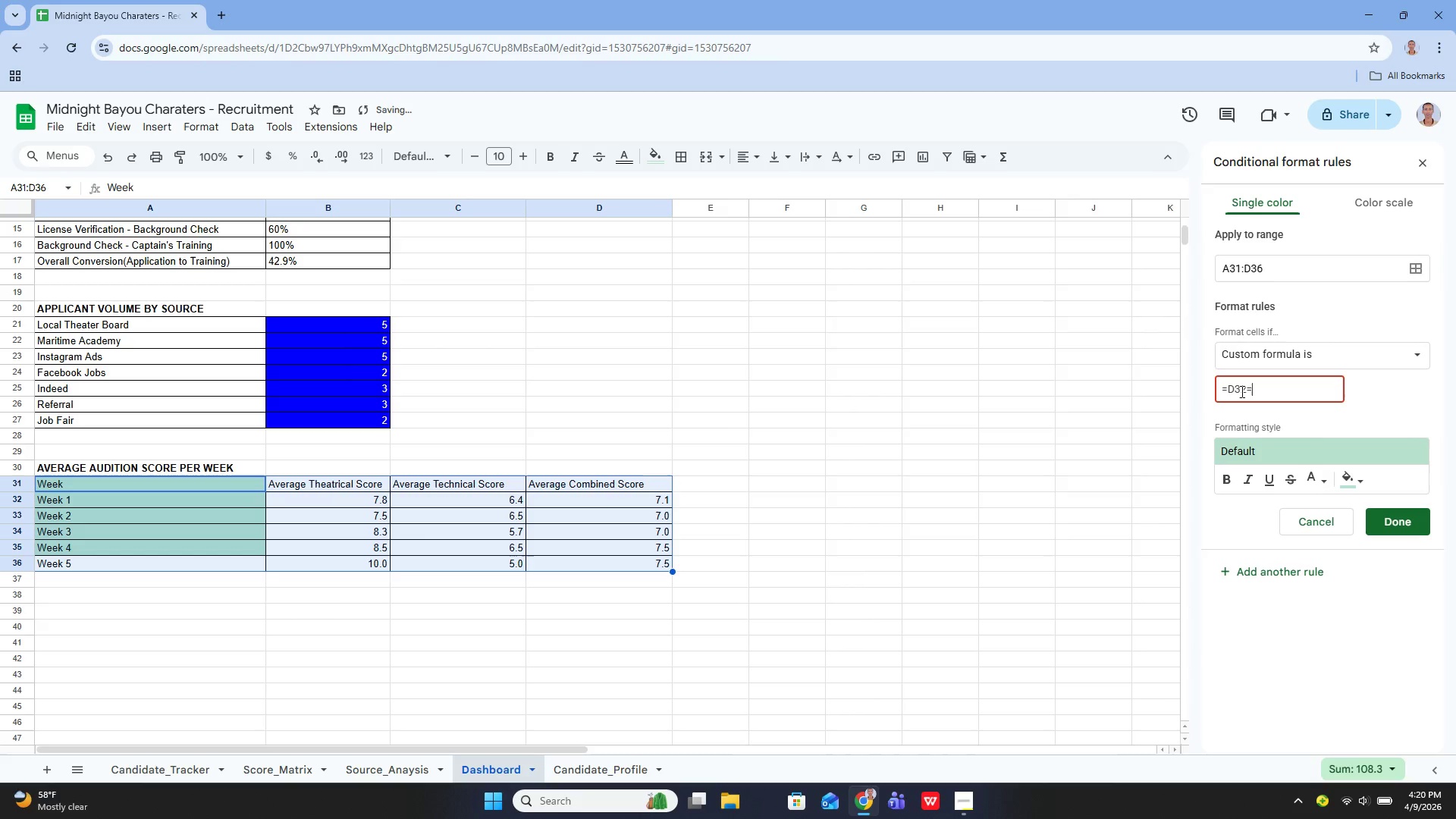 
type(MAX())
 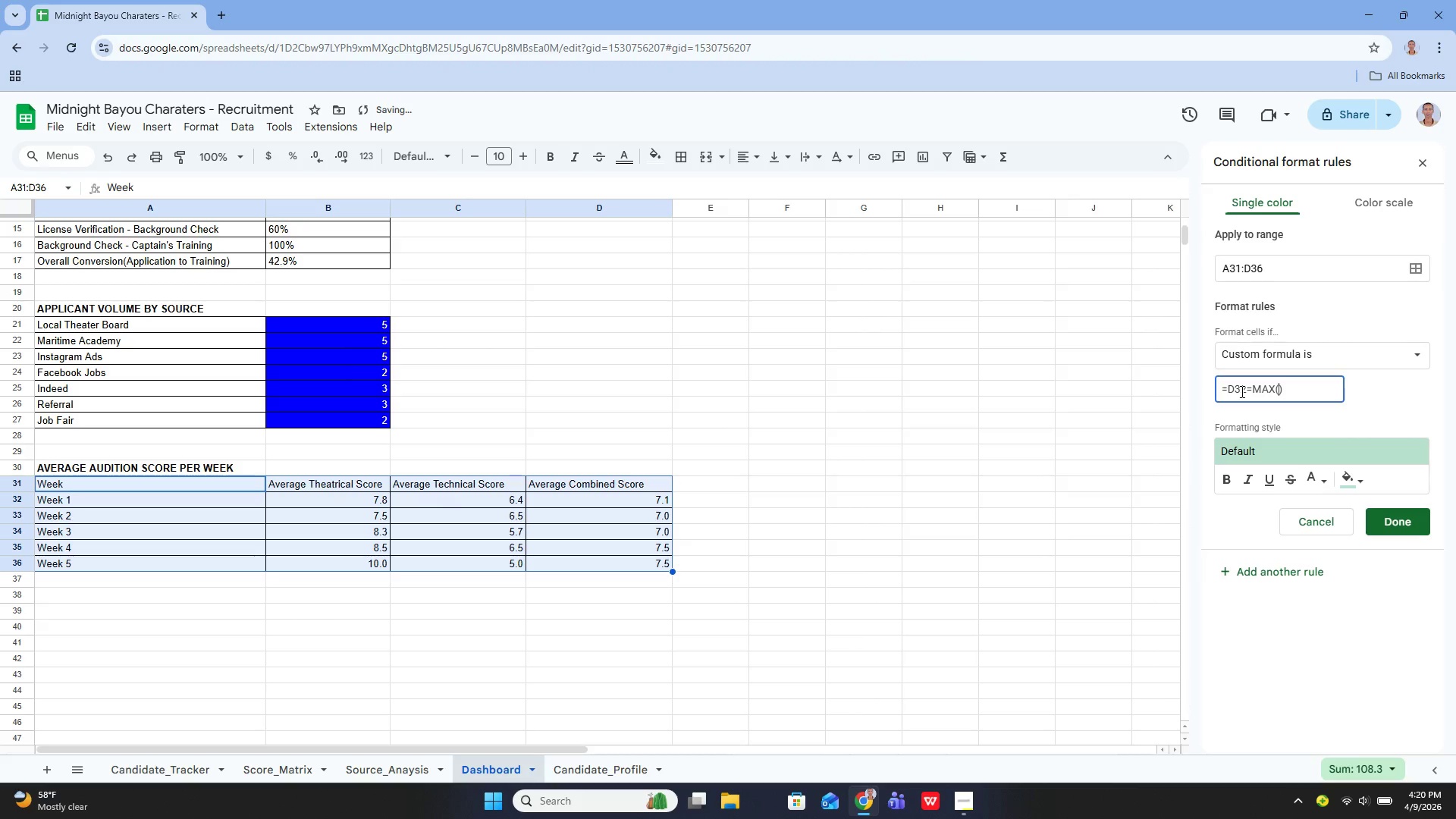 
 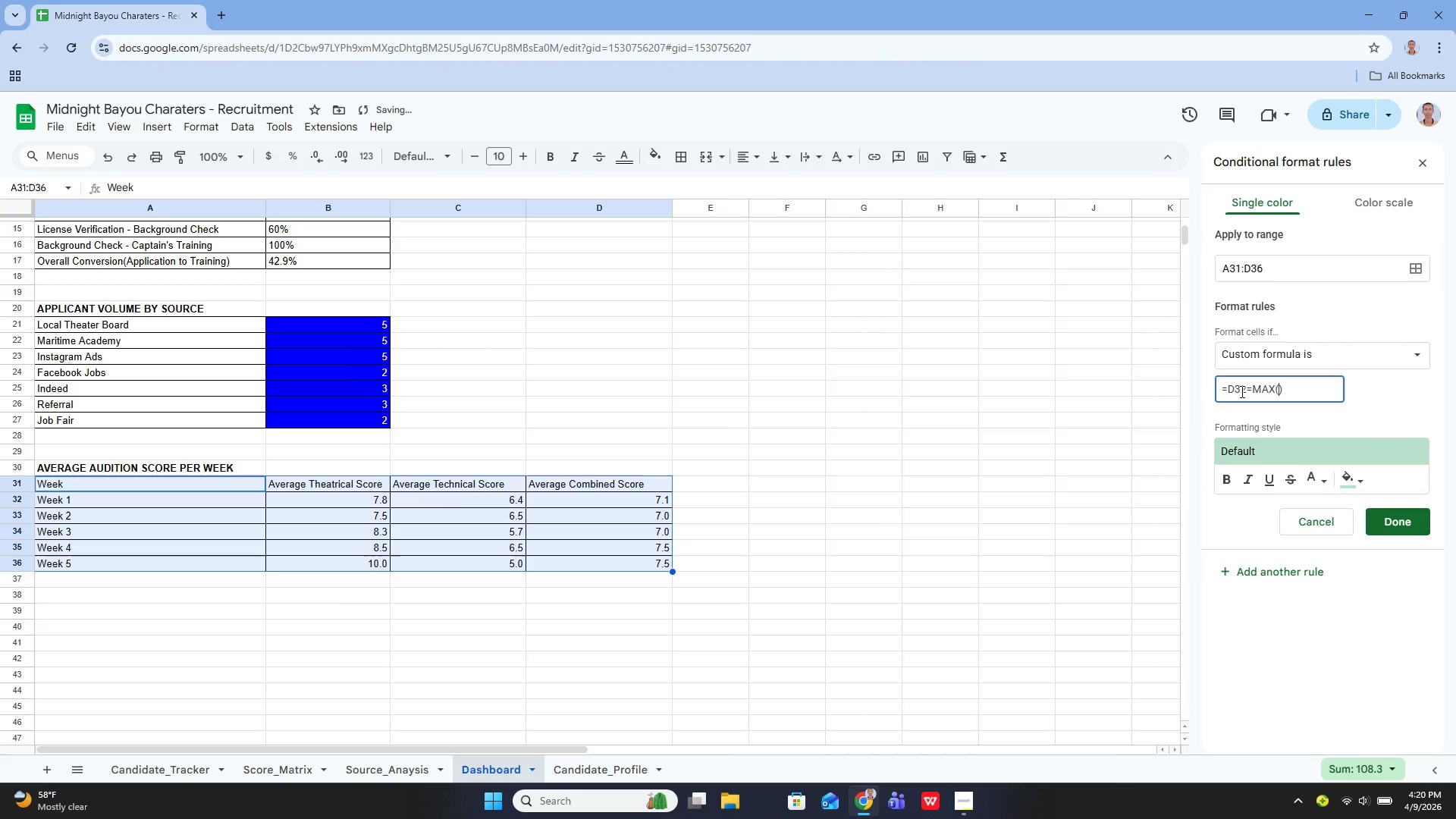 
key(ArrowLeft)
 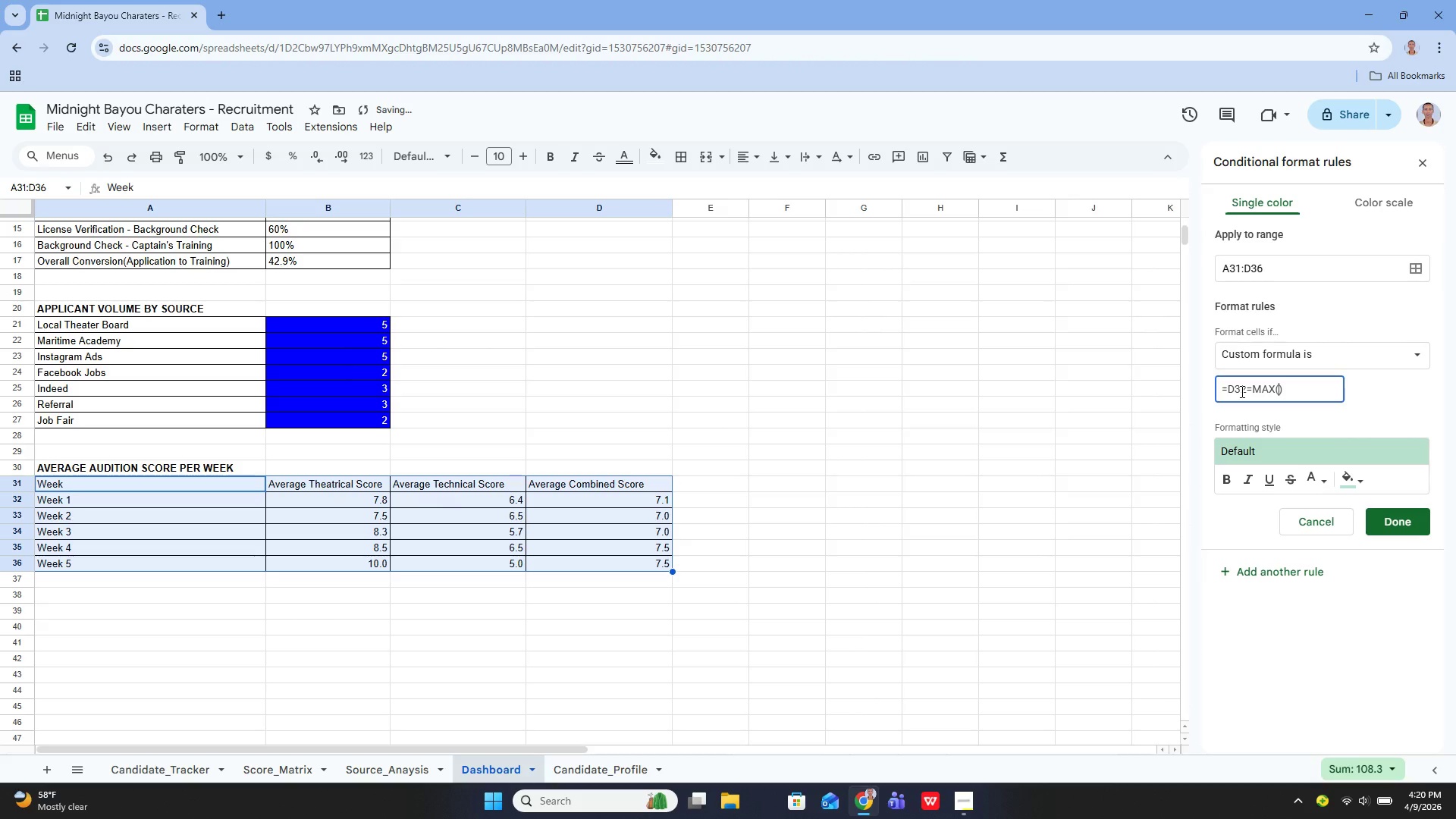 
type($D)
 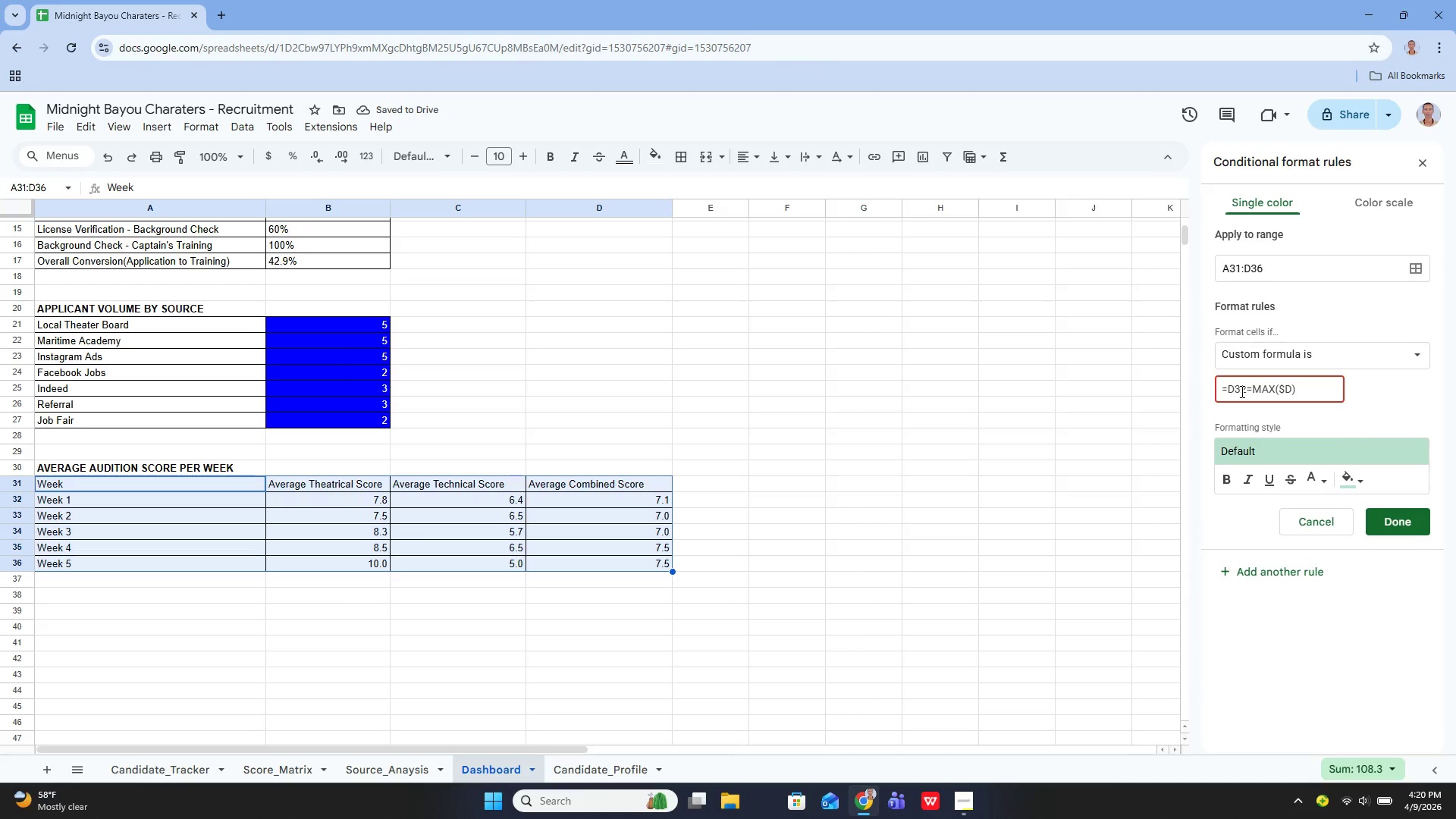 
hold_key(key=ShiftLeft, duration=0.66)
 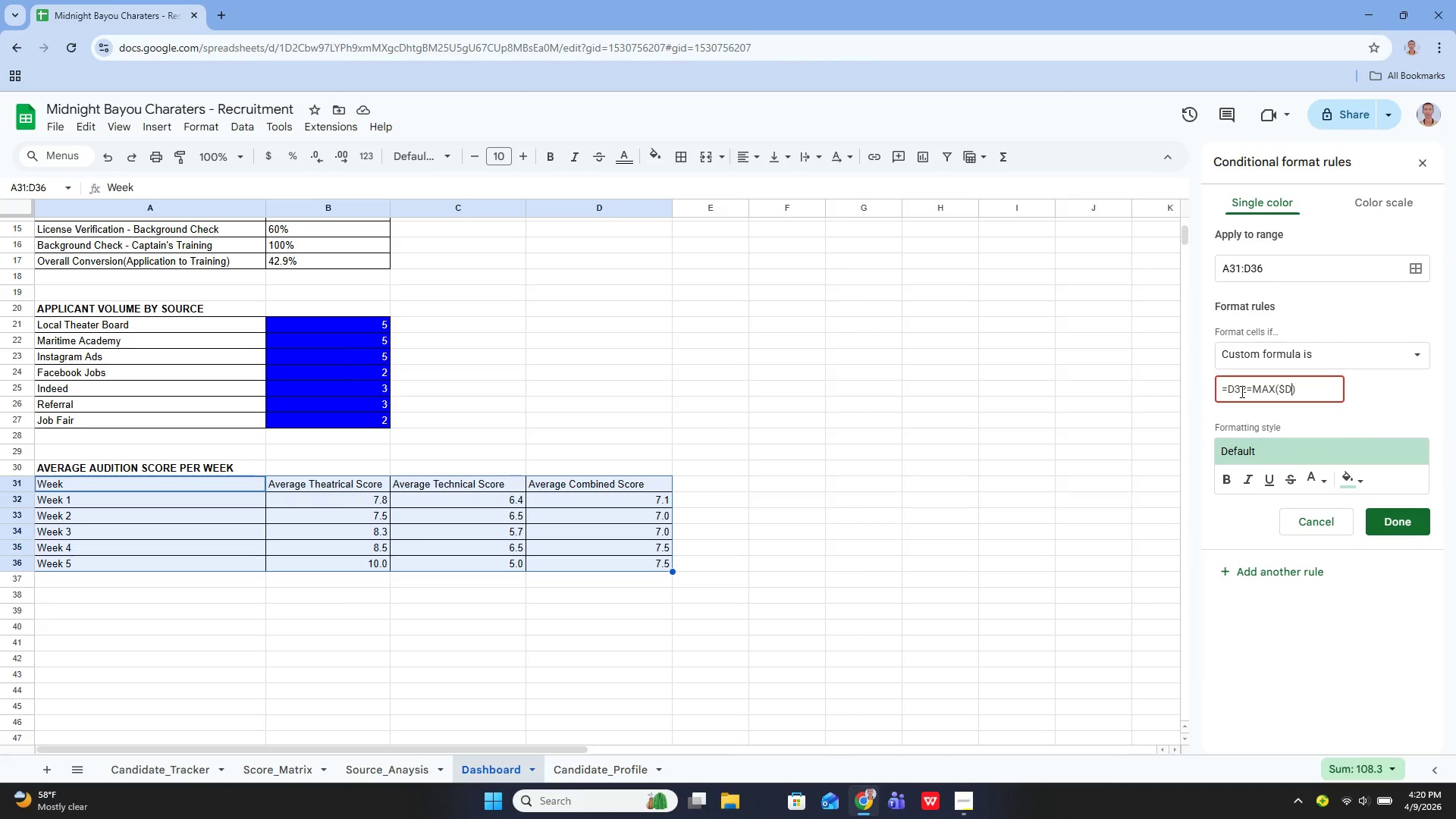 
type($31)
key(Backspace)
type(2)
 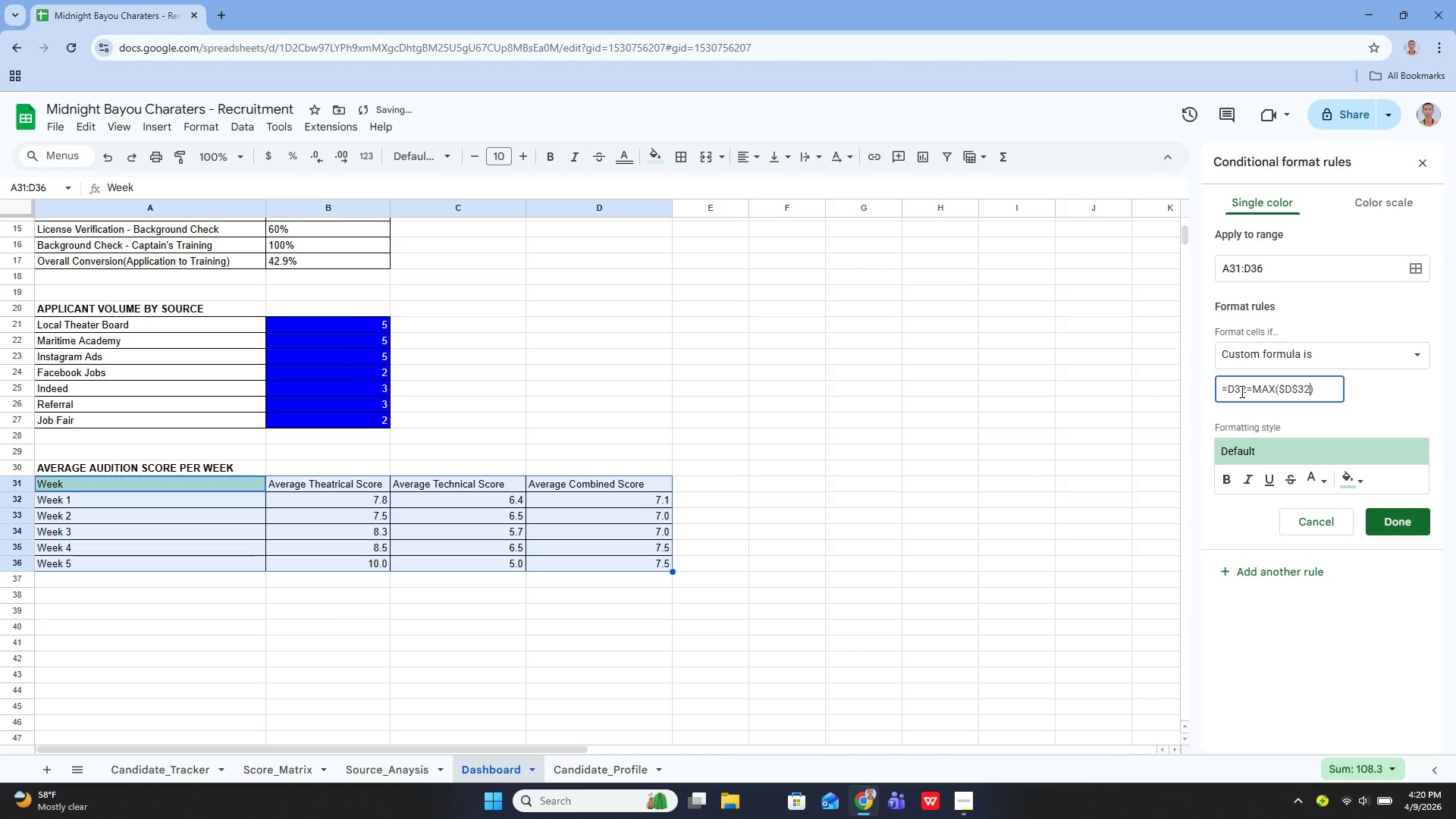 
key(ArrowRight)
 